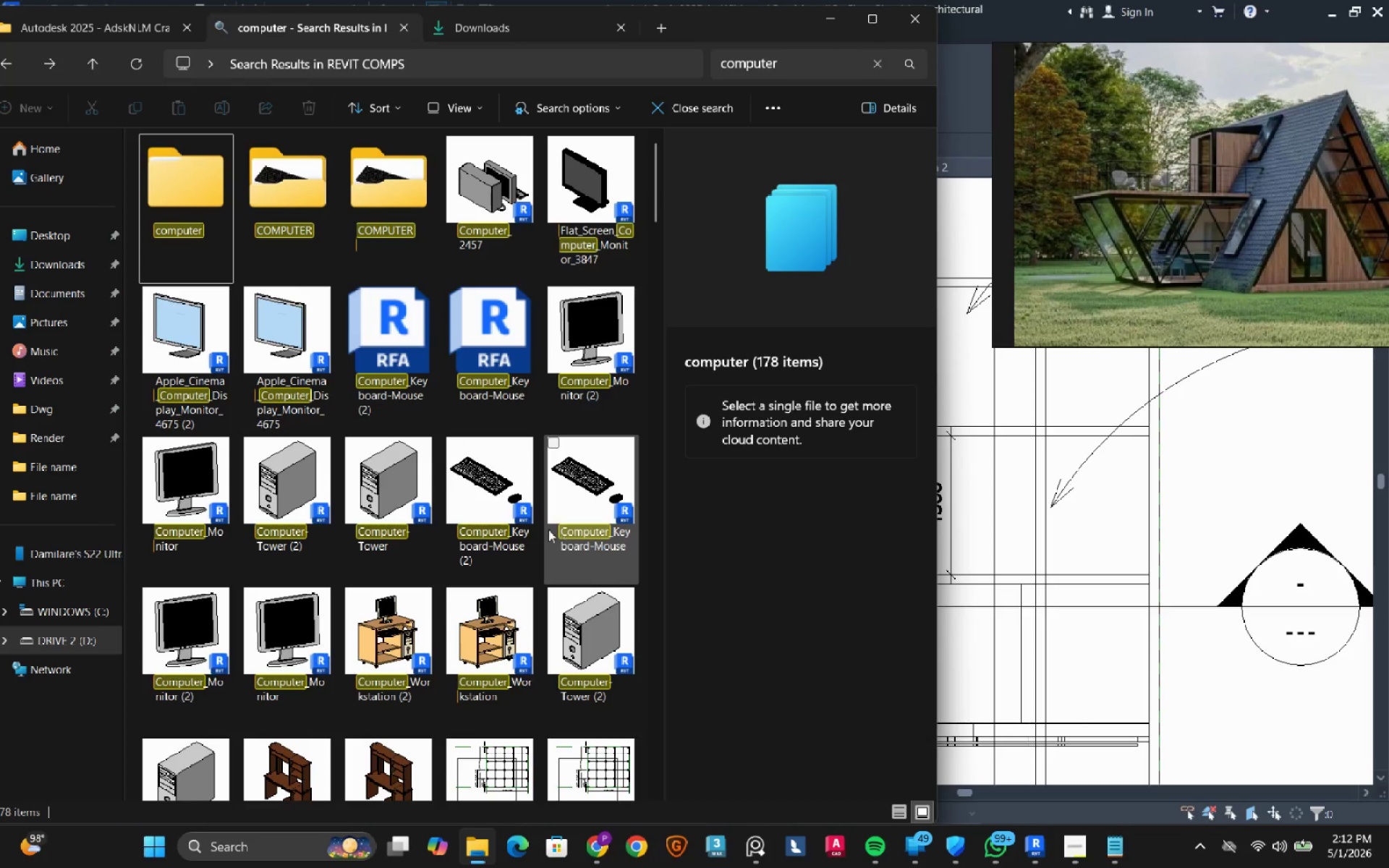 
scroll: coordinate [415, 391], scroll_direction: down, amount: 11.0
 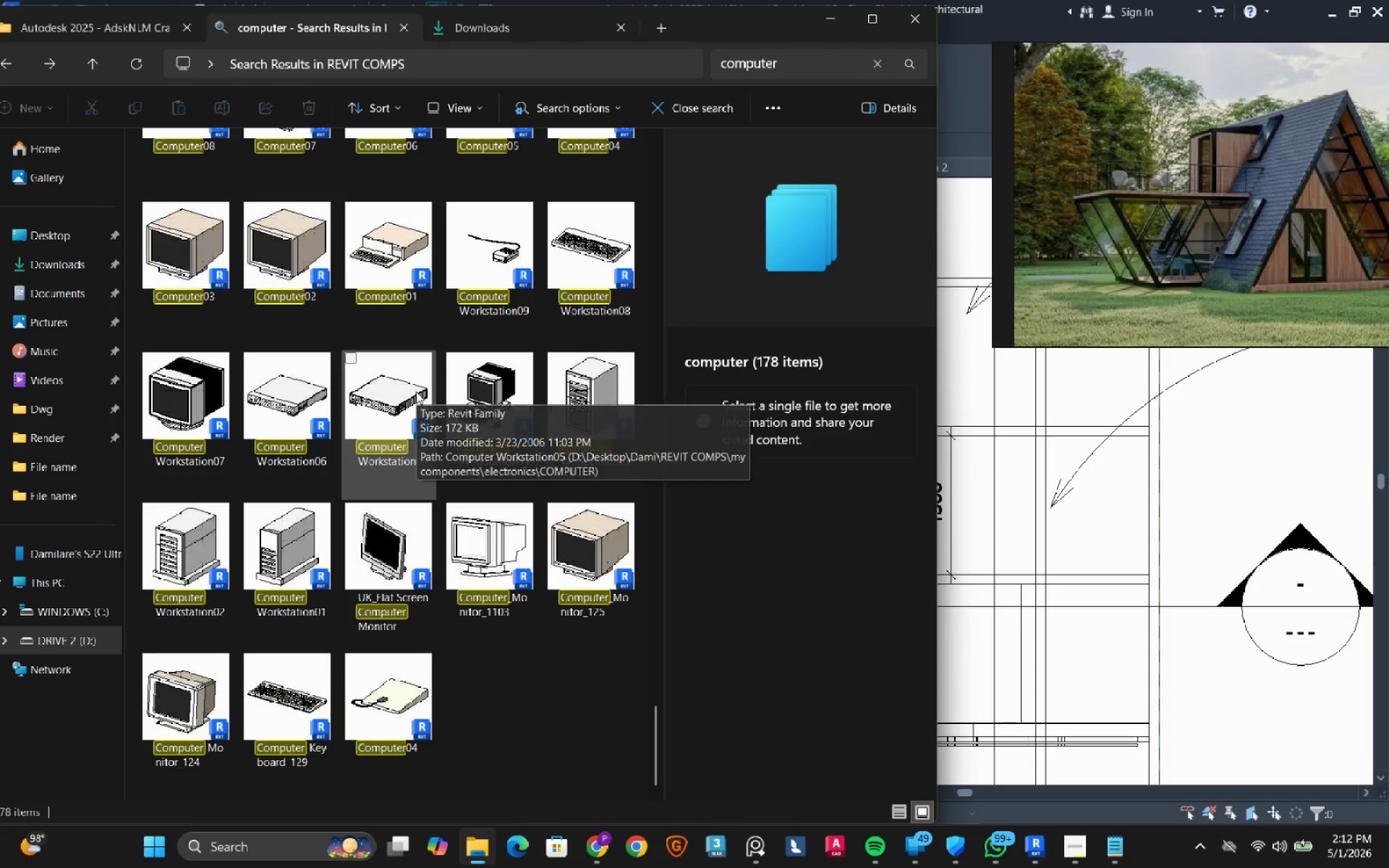 
scroll: coordinate [420, 377], scroll_direction: up, amount: 11.0
 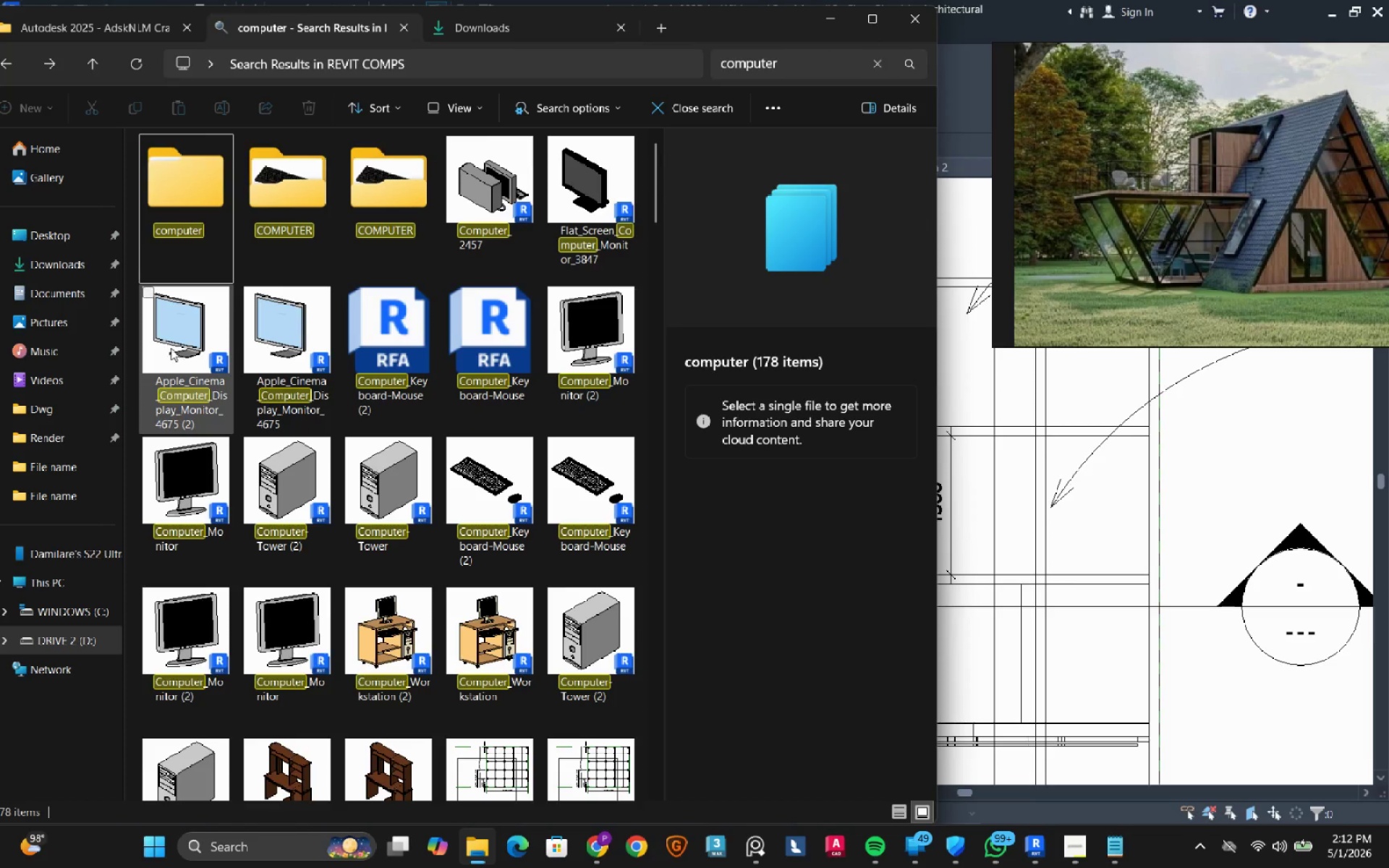 
left_click([170, 313])
 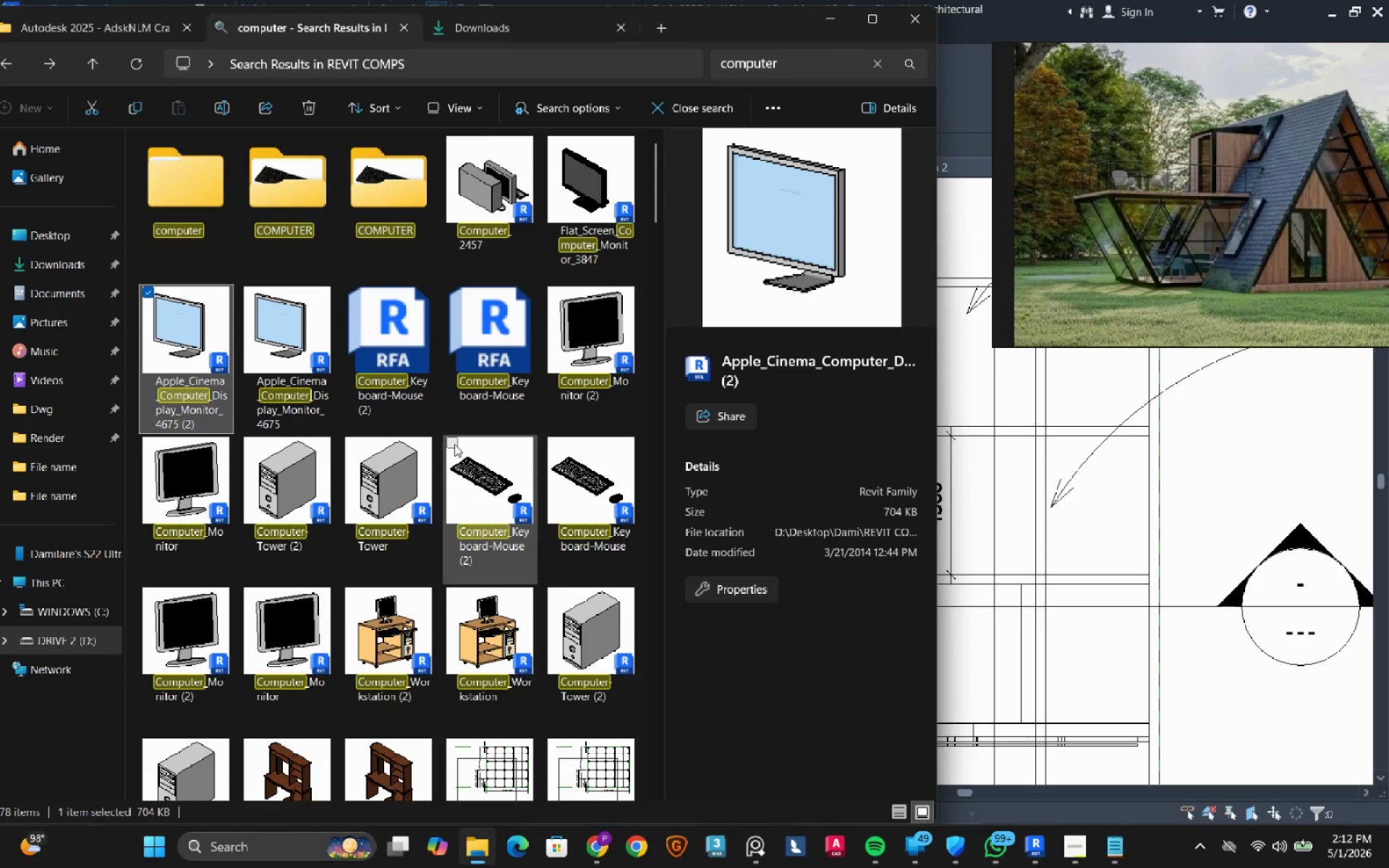 
left_click([455, 443])
 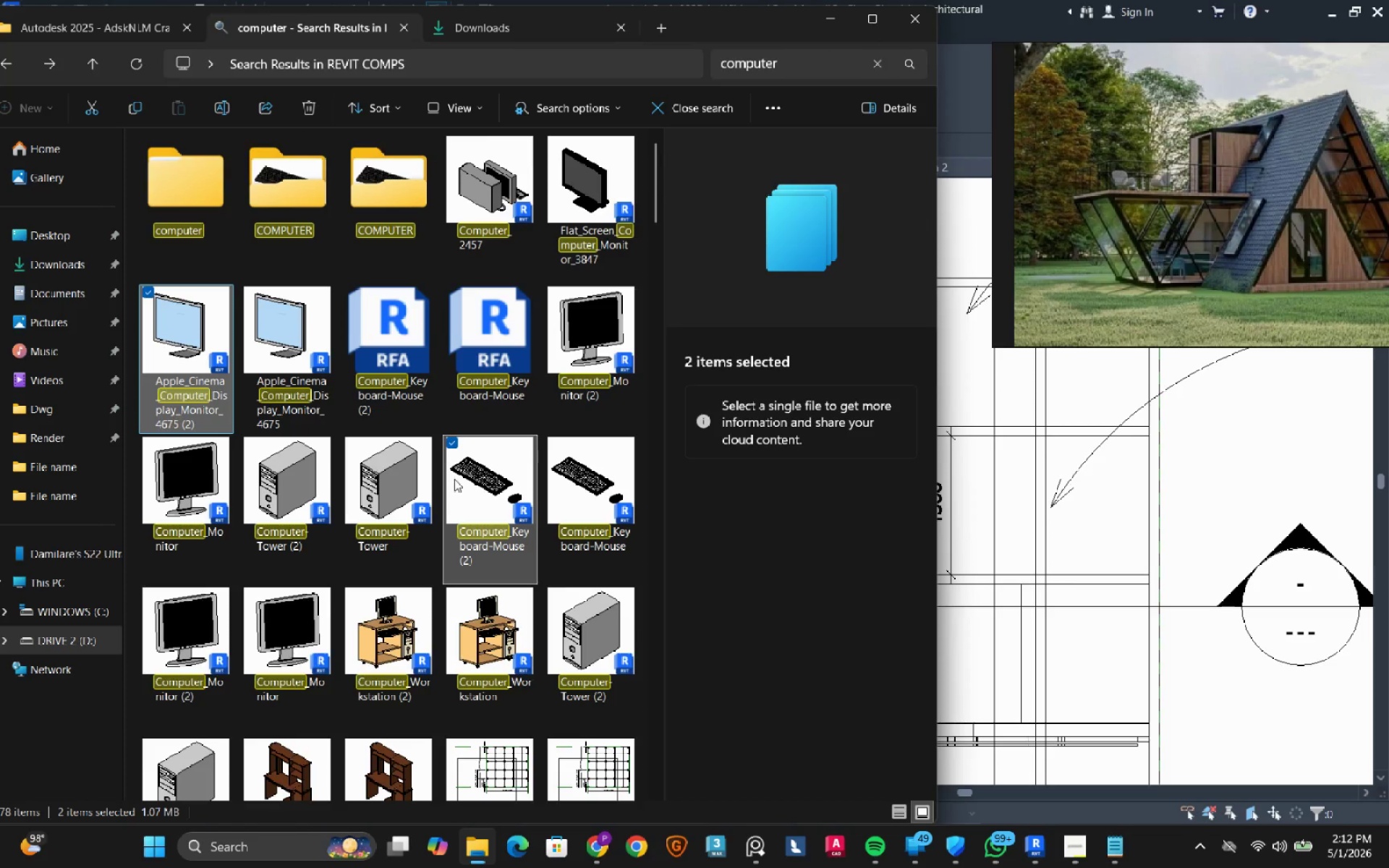 
left_click_drag(start_coordinate=[482, 461], to_coordinate=[1066, 537])
 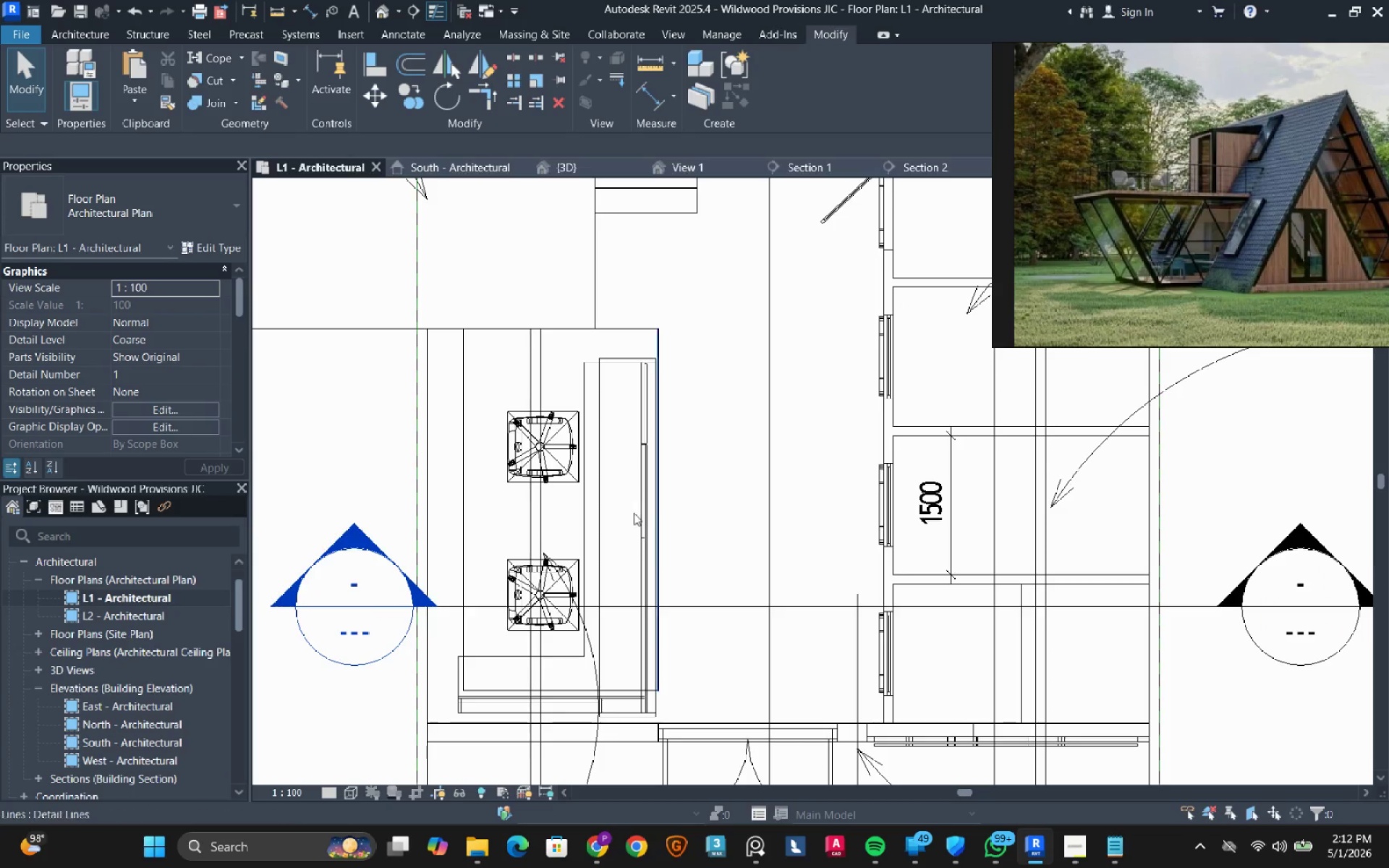 
wait(6.89)
 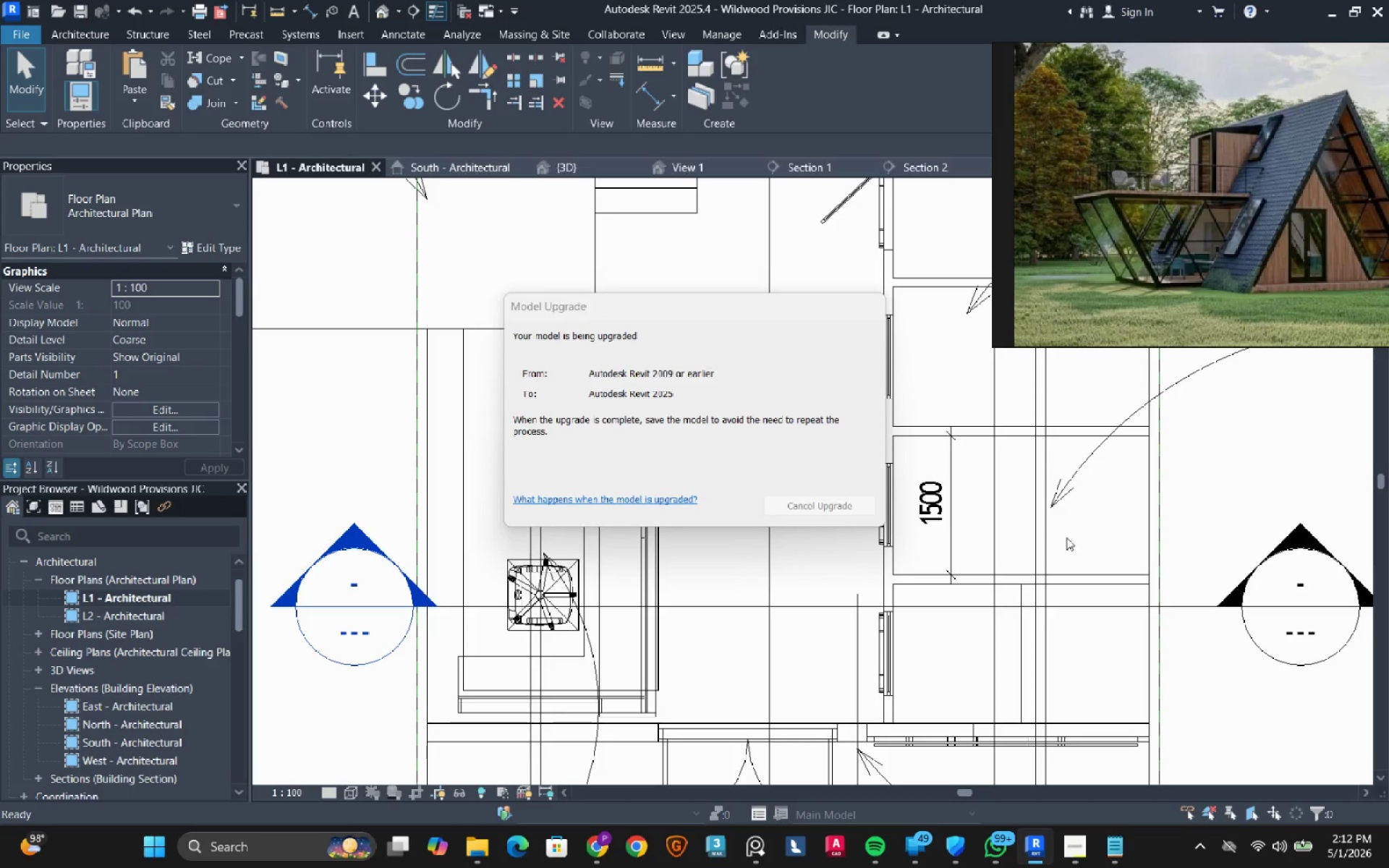 
left_click([561, 166])
 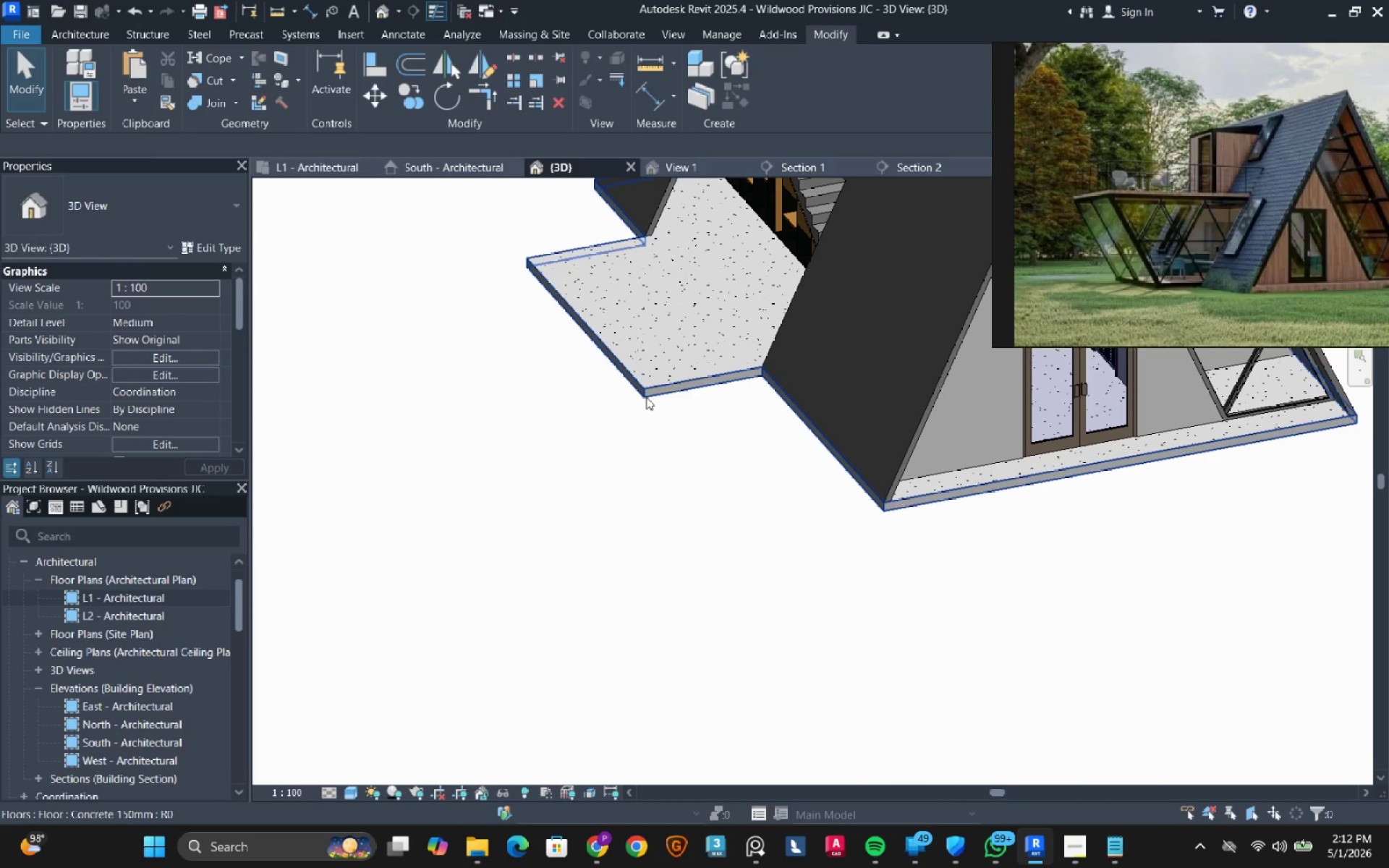 
hold_key(key=ShiftLeft, duration=0.77)
 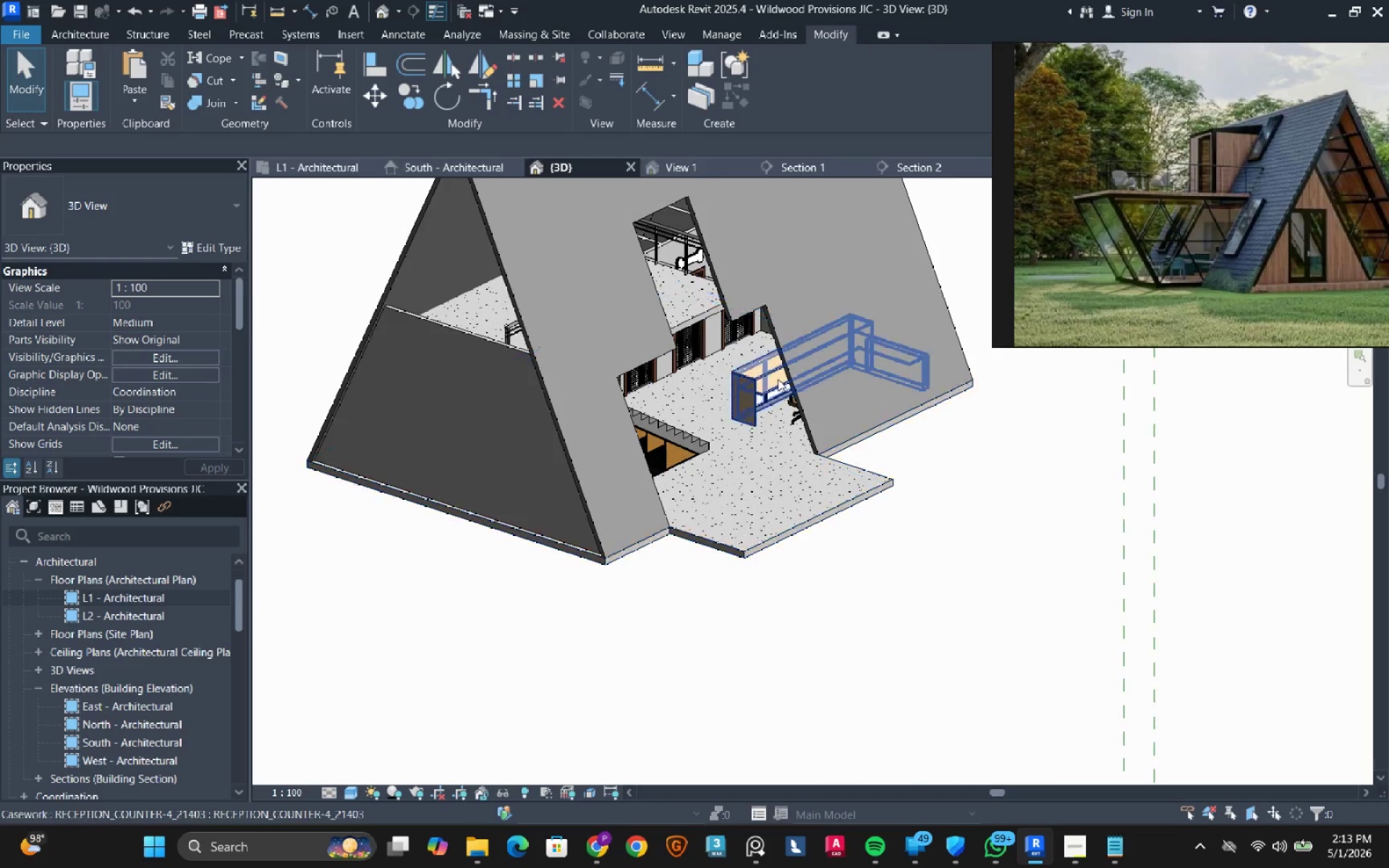 
scroll: coordinate [645, 392], scroll_direction: down, amount: 2.0
 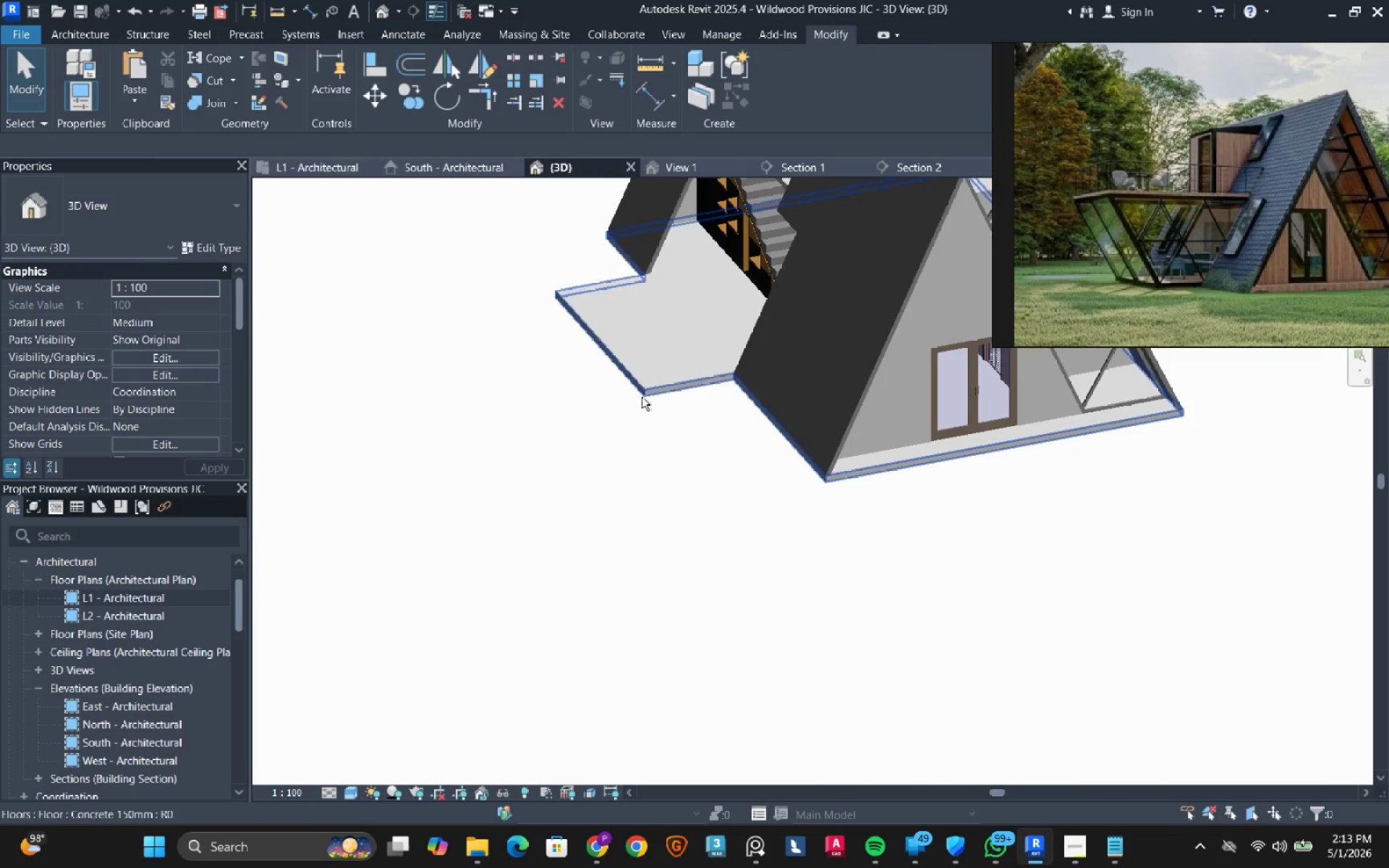 
left_click([752, 374])
 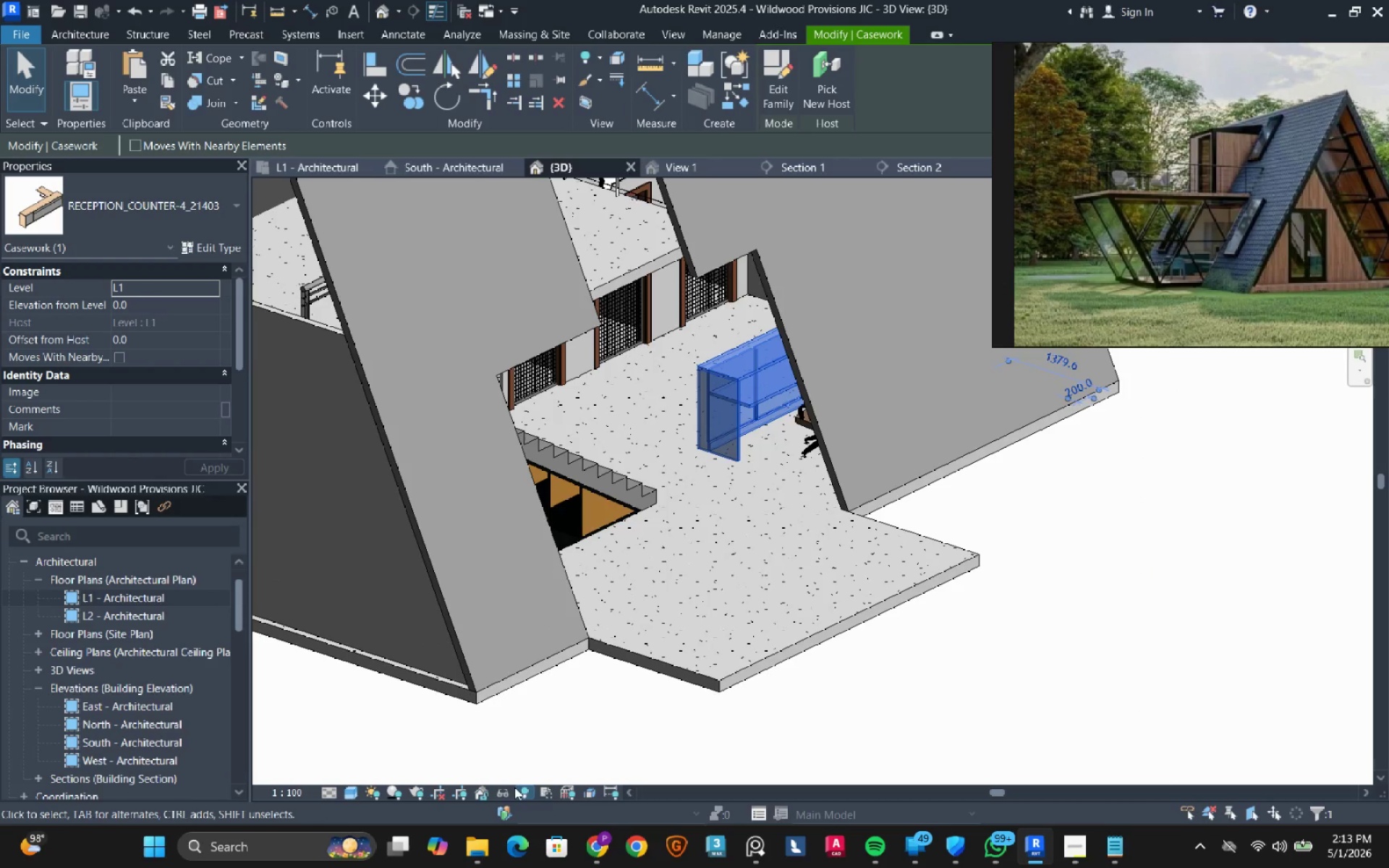 
scroll: coordinate [778, 379], scroll_direction: up, amount: 4.0
 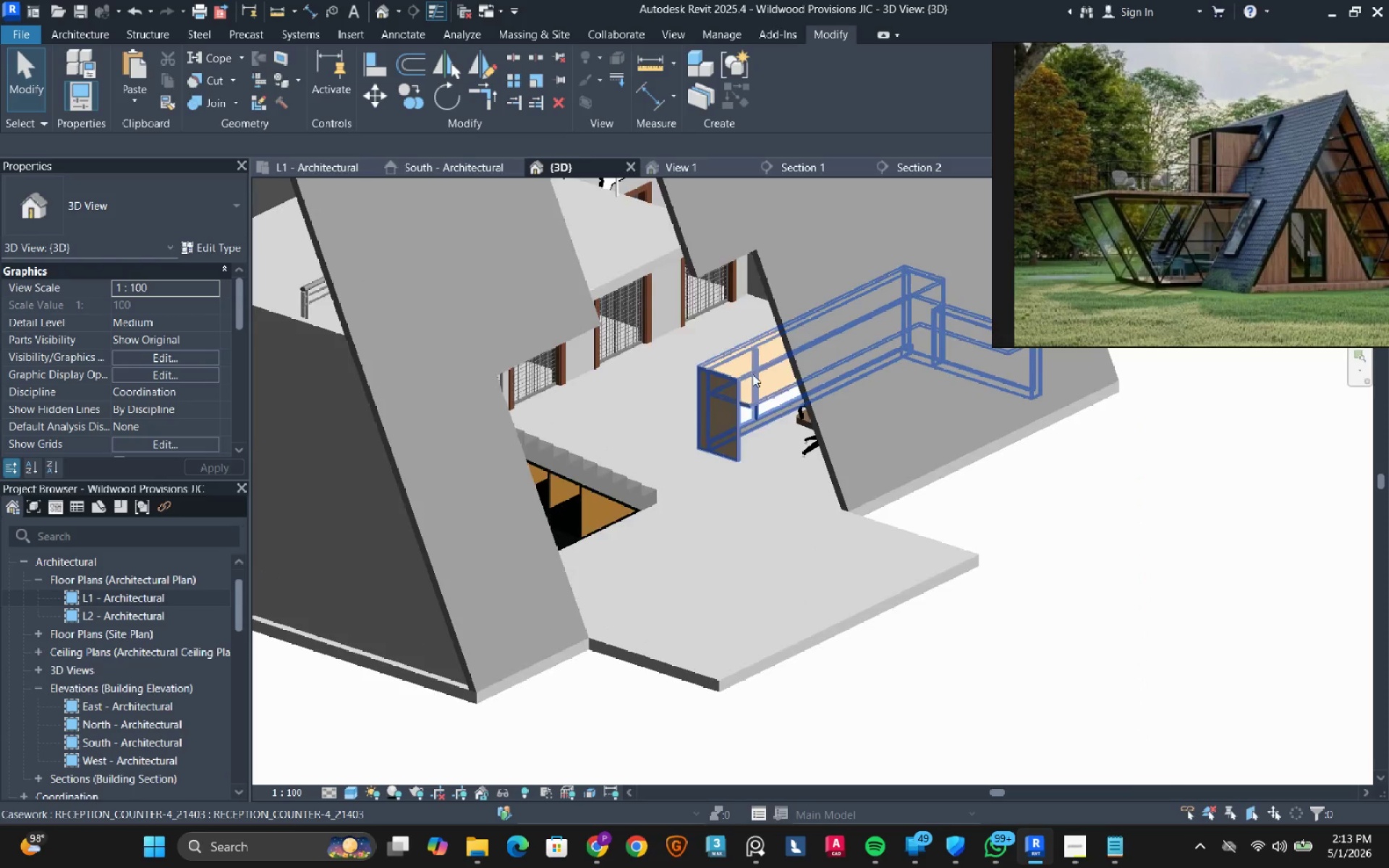 
left_click([500, 791])
 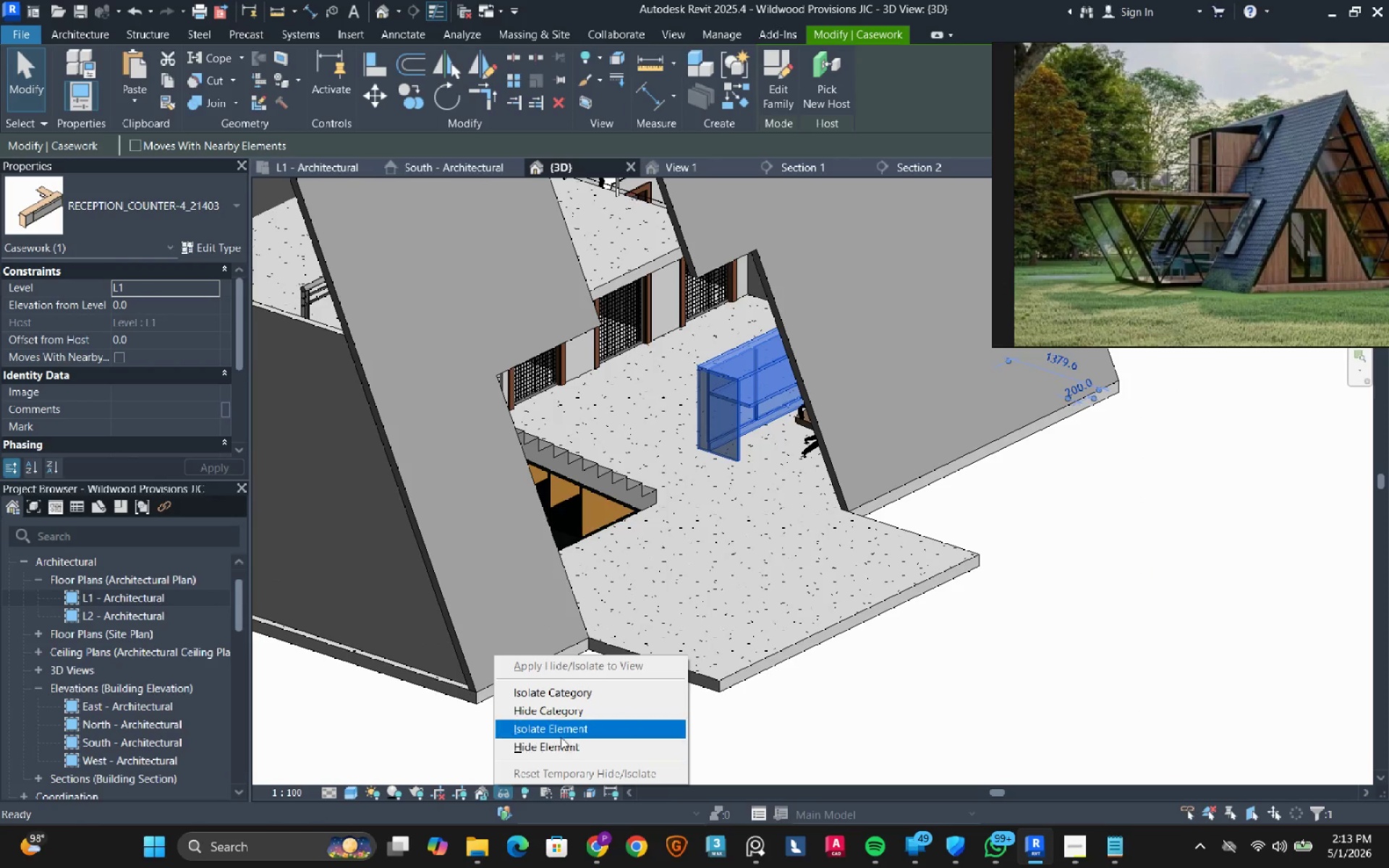 
left_click([563, 733])
 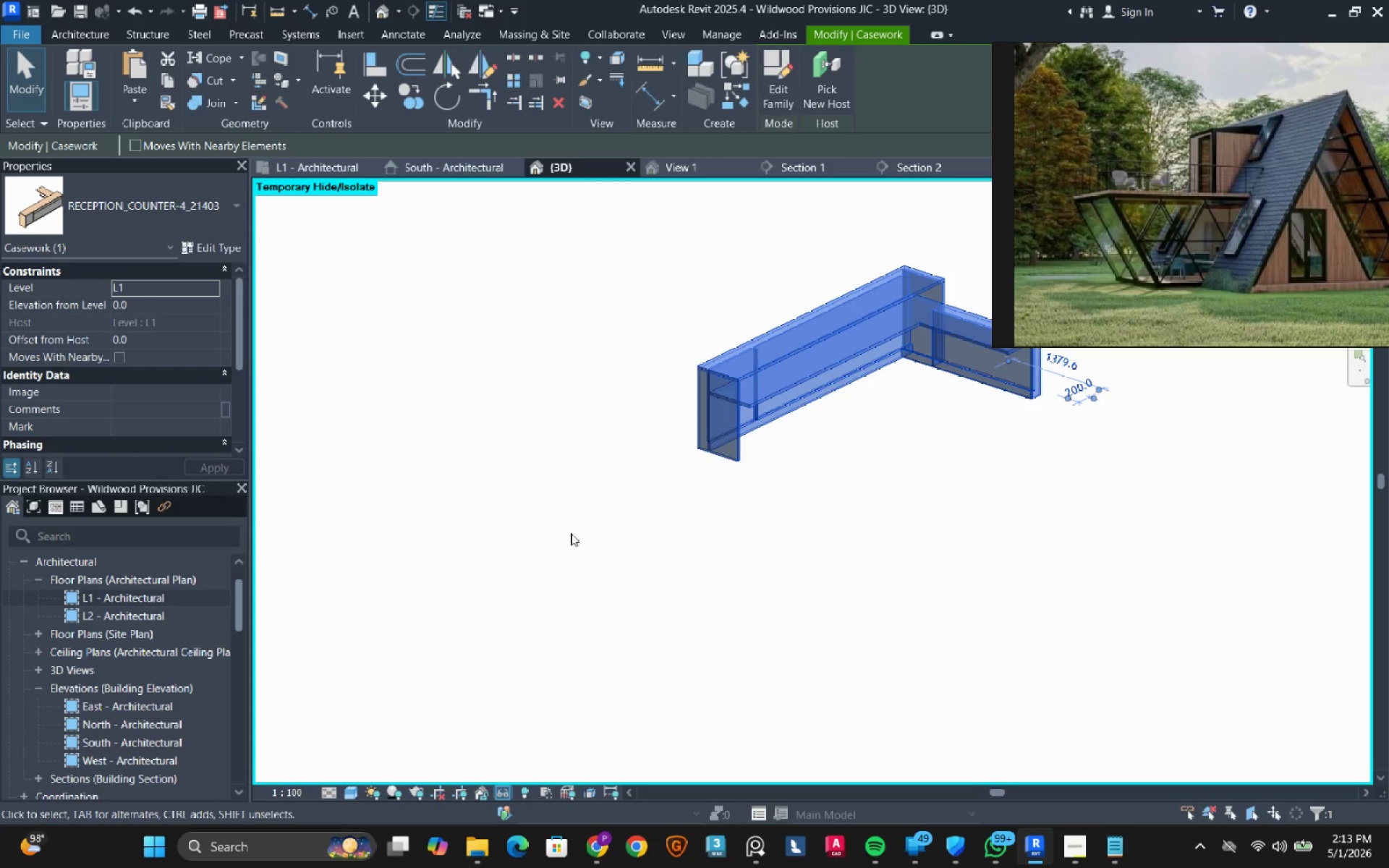 
left_click_drag(start_coordinate=[701, 697], to_coordinate=[700, 704])
 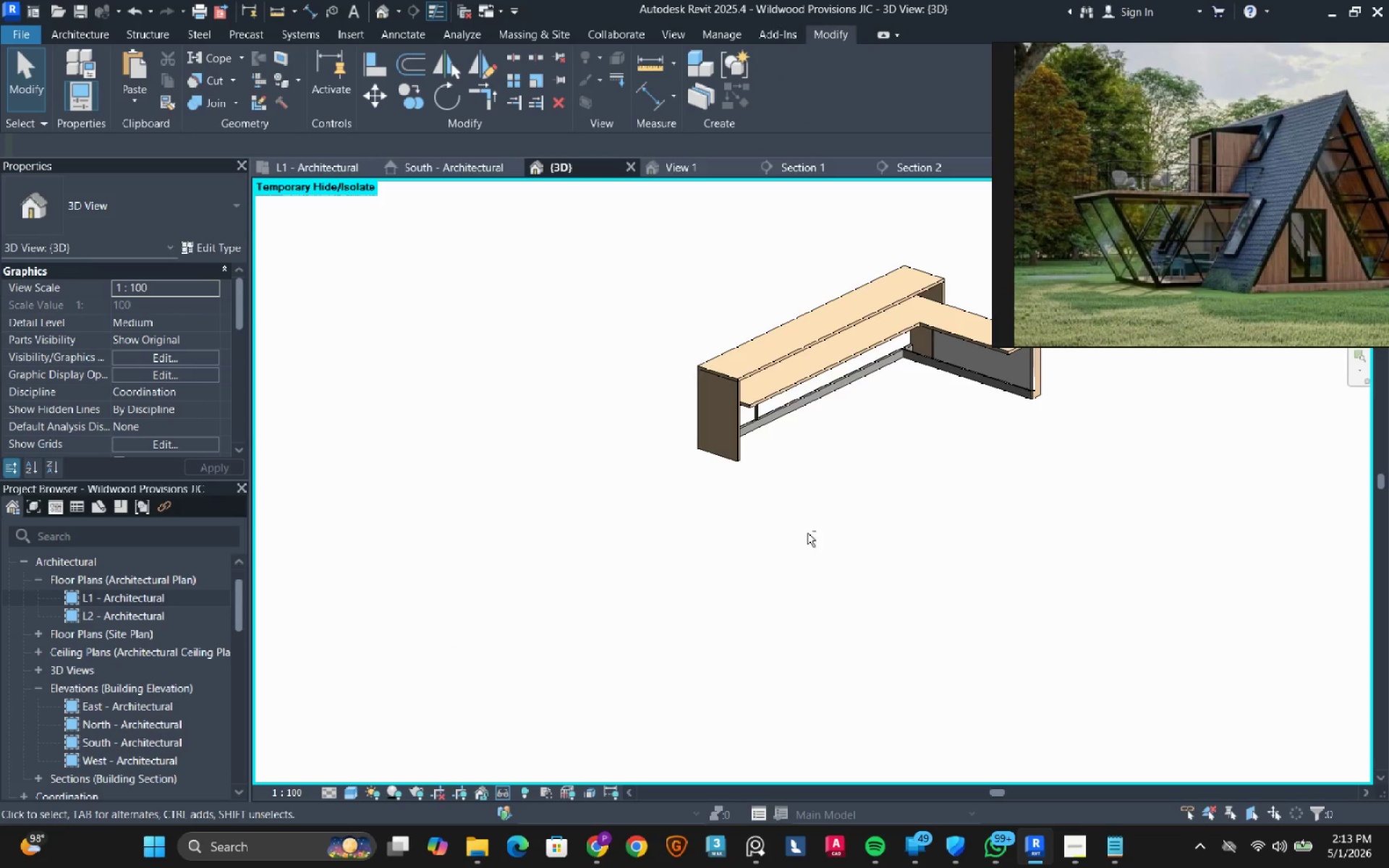 
hold_key(key=ShiftLeft, duration=6.38)
 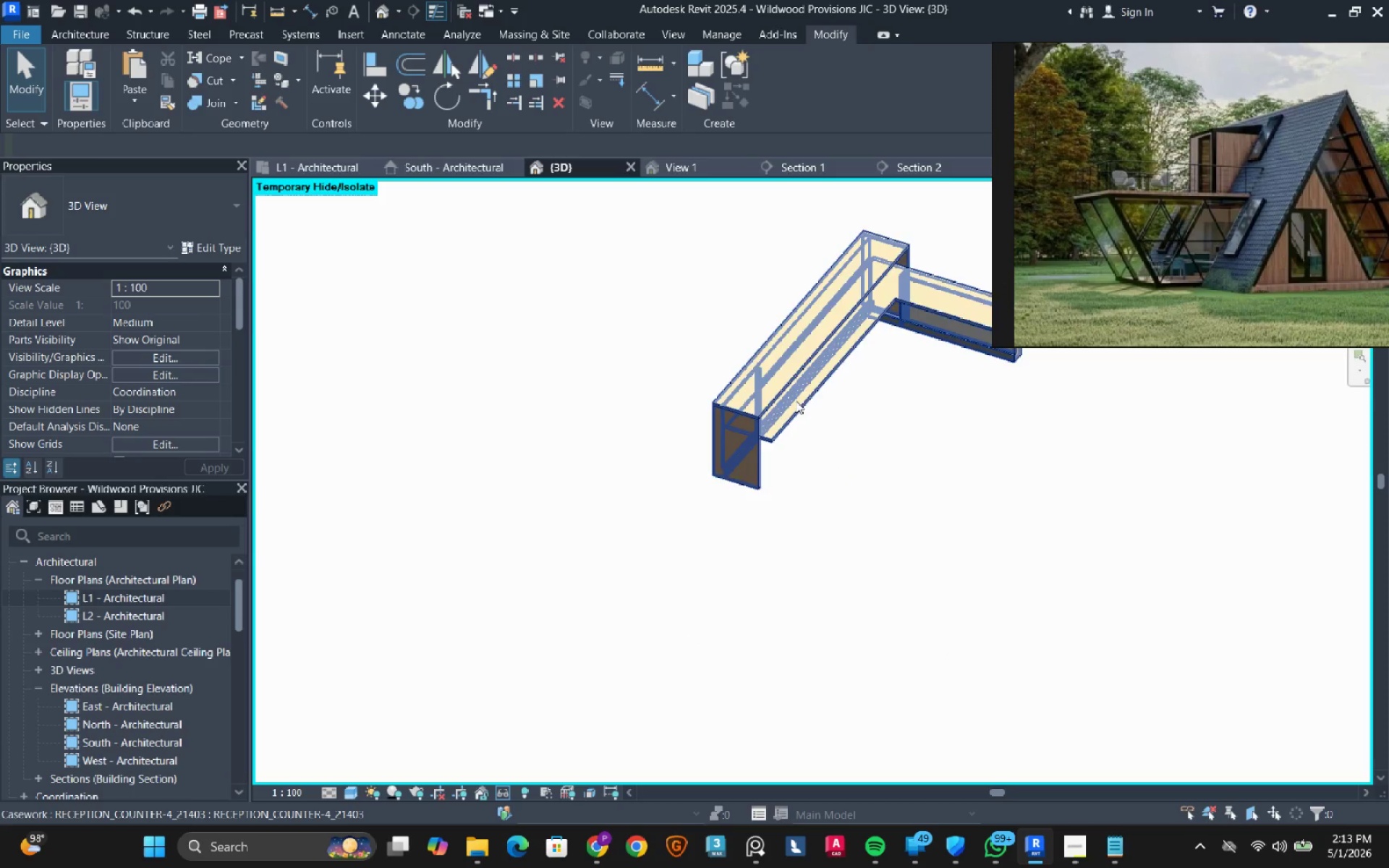 
left_click([796, 400])
 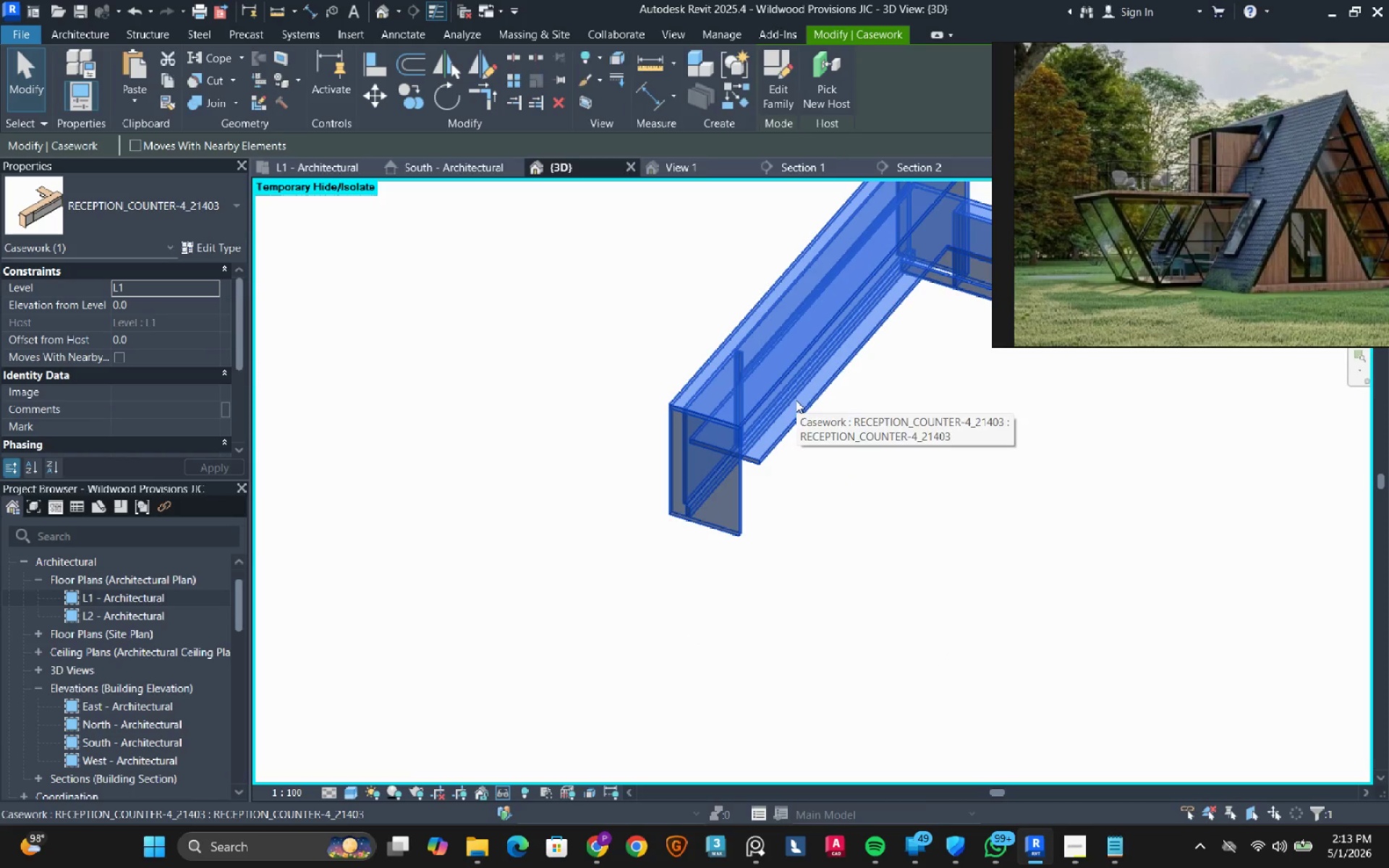 
scroll: coordinate [796, 400], scroll_direction: up, amount: 3.0
 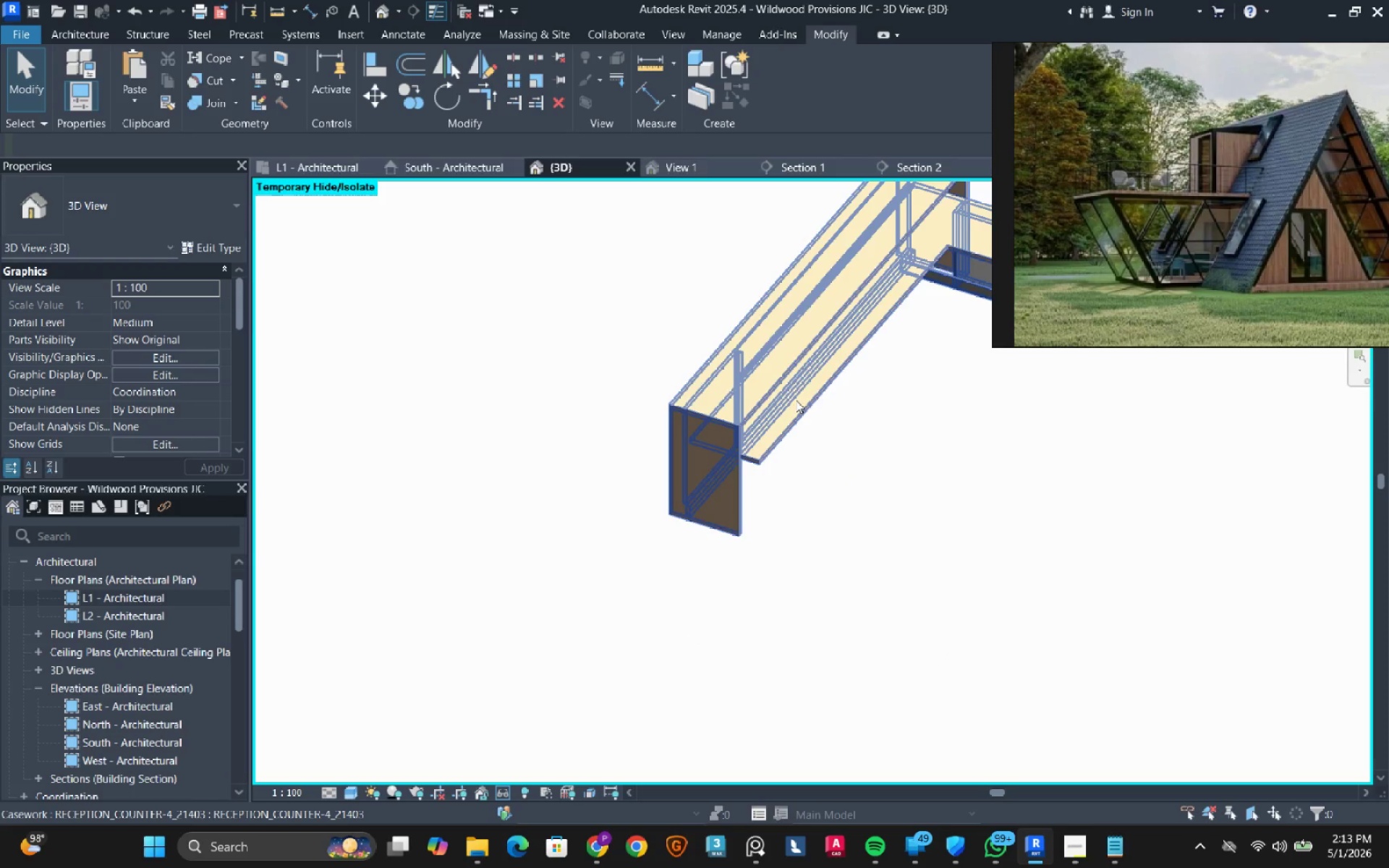 
double_click([796, 400])
 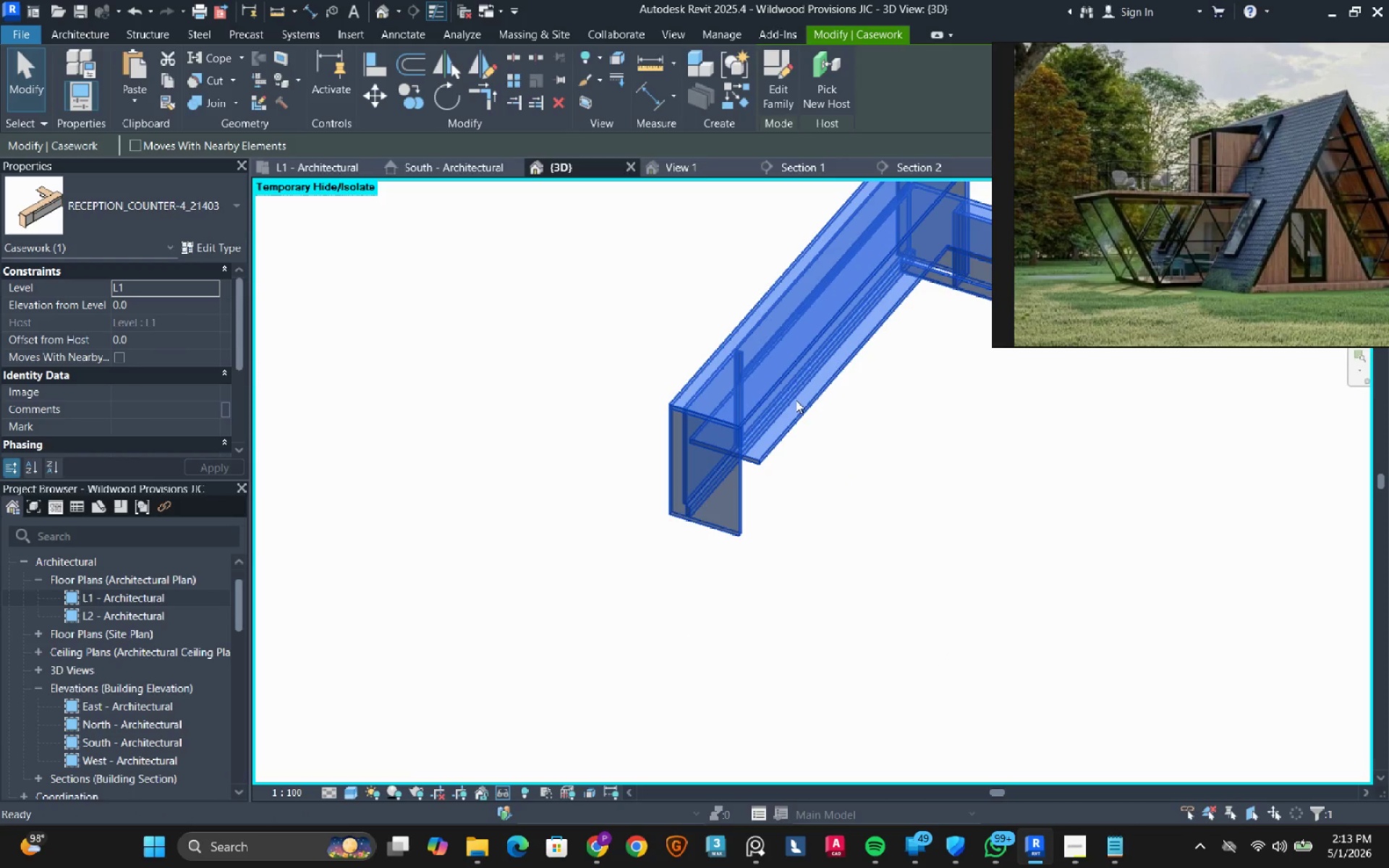 
triple_click([796, 400])
 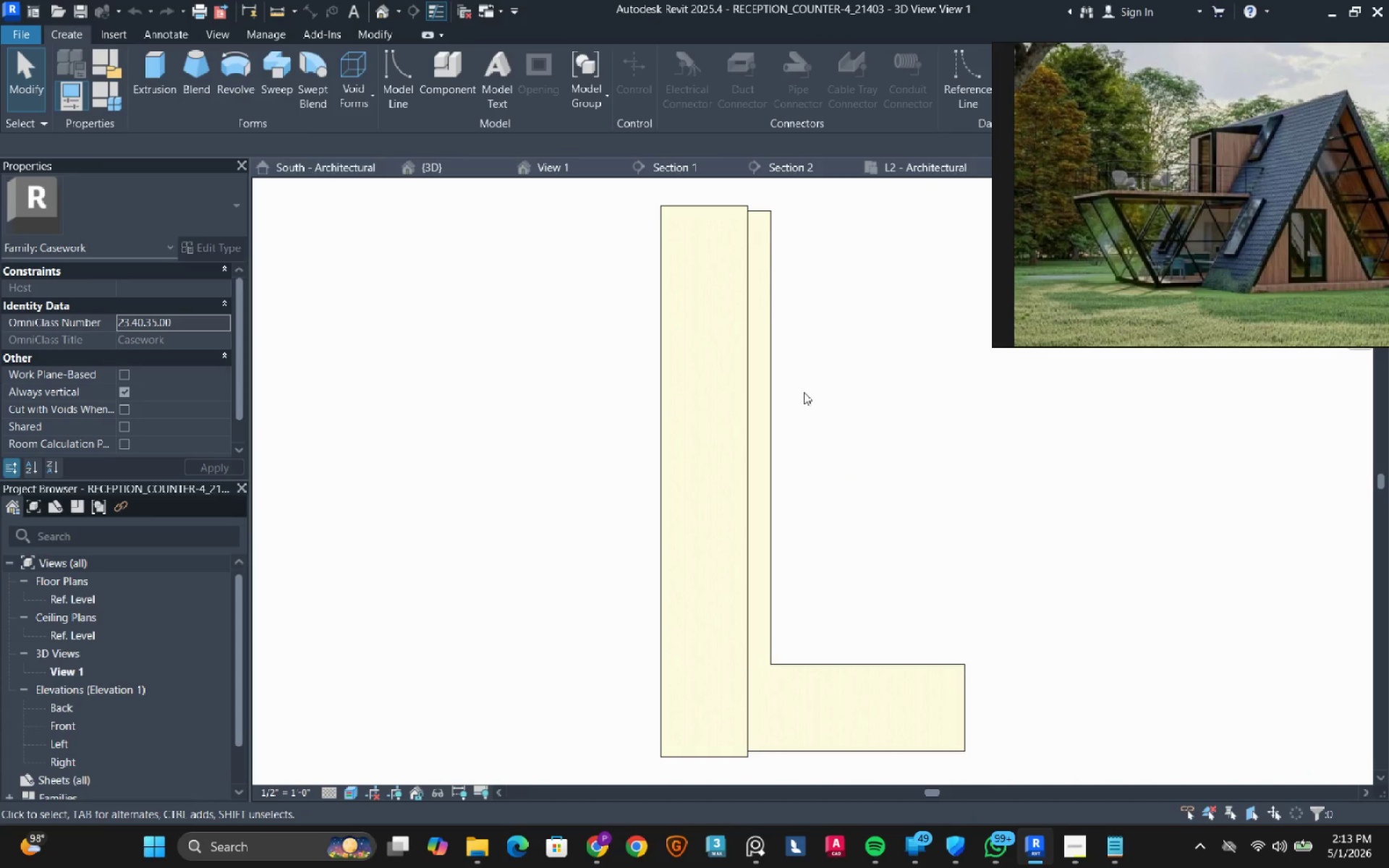 
left_click([767, 445])
 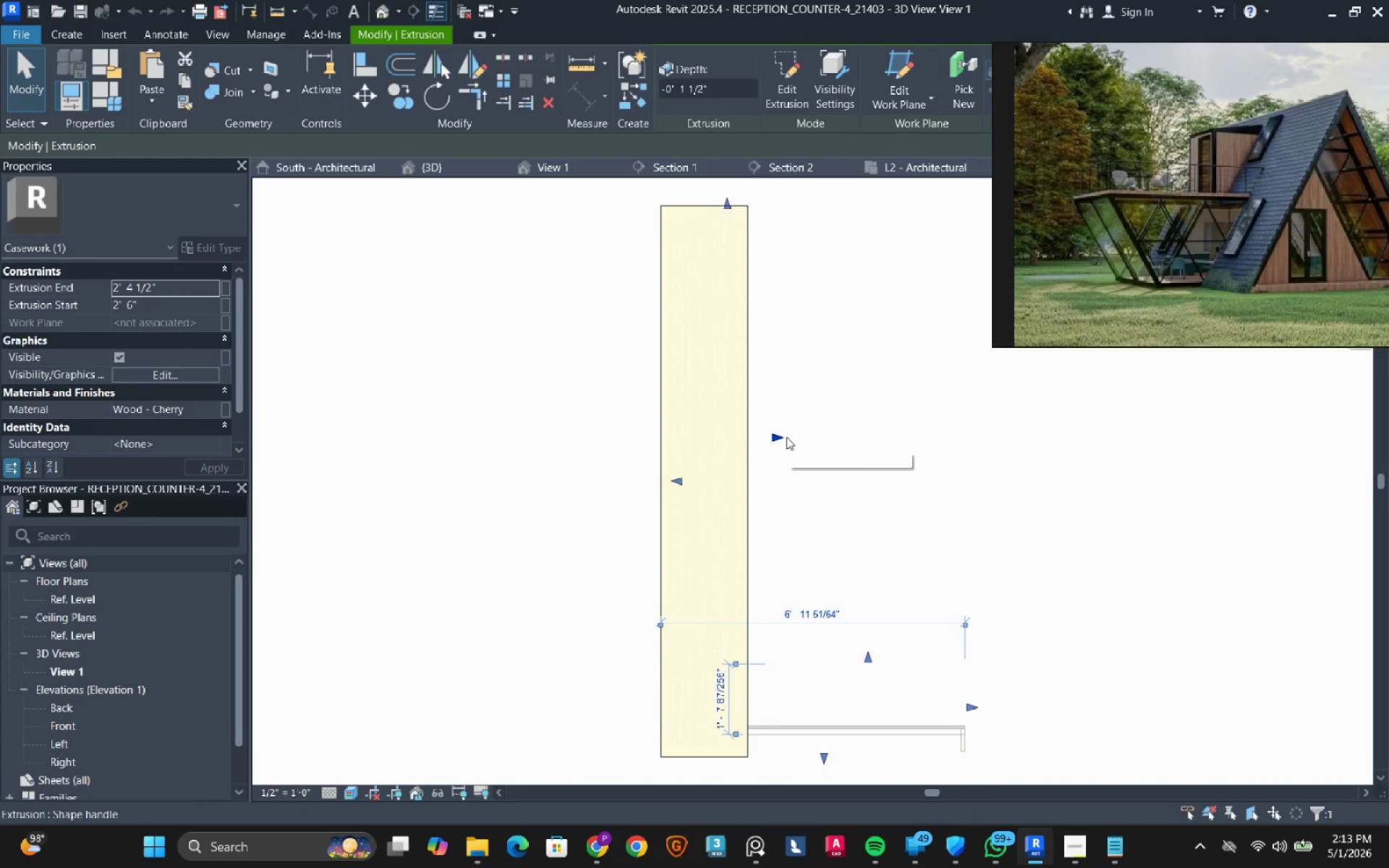 
left_click_drag(start_coordinate=[786, 437], to_coordinate=[829, 439])
 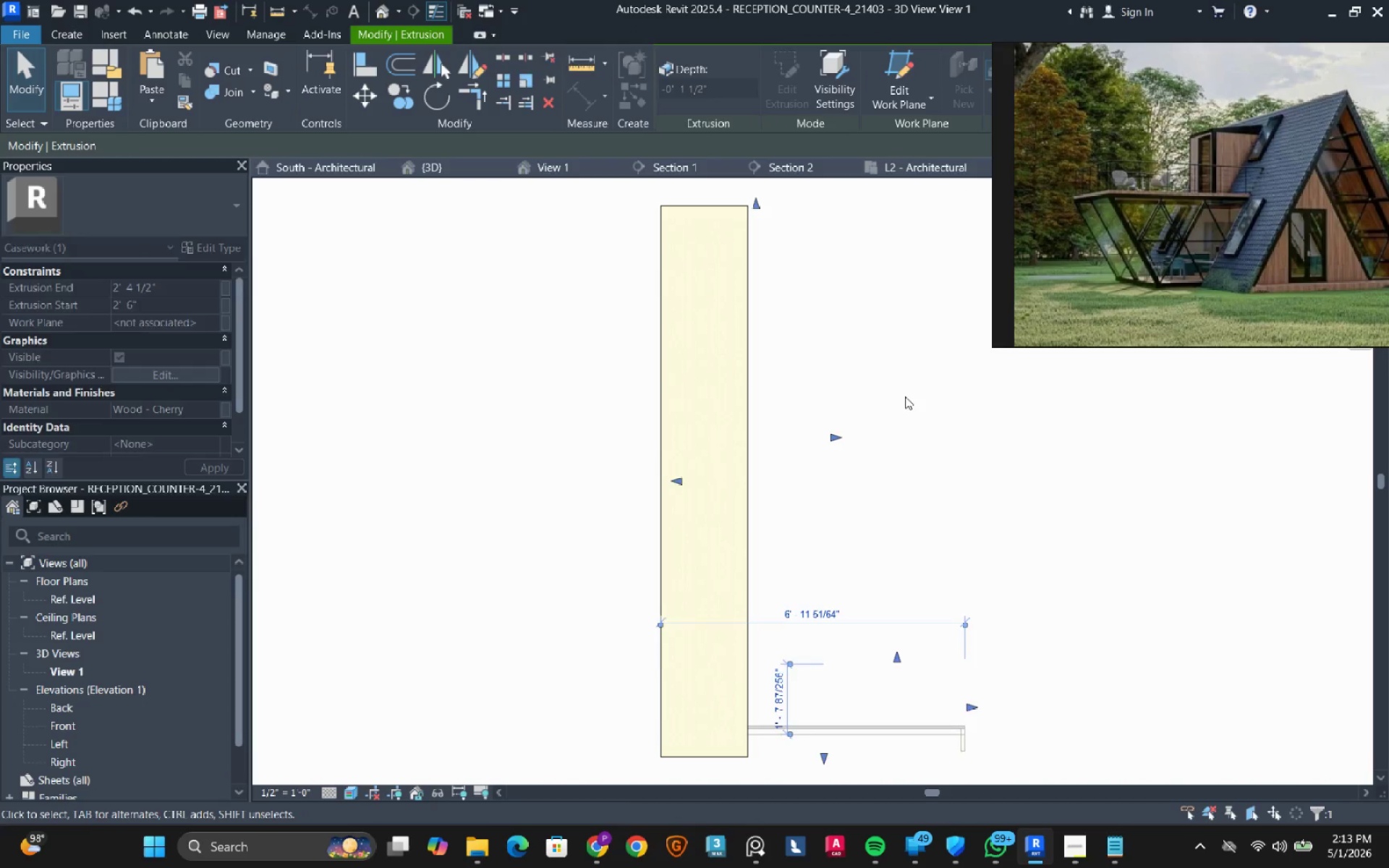 
left_click([905, 396])
 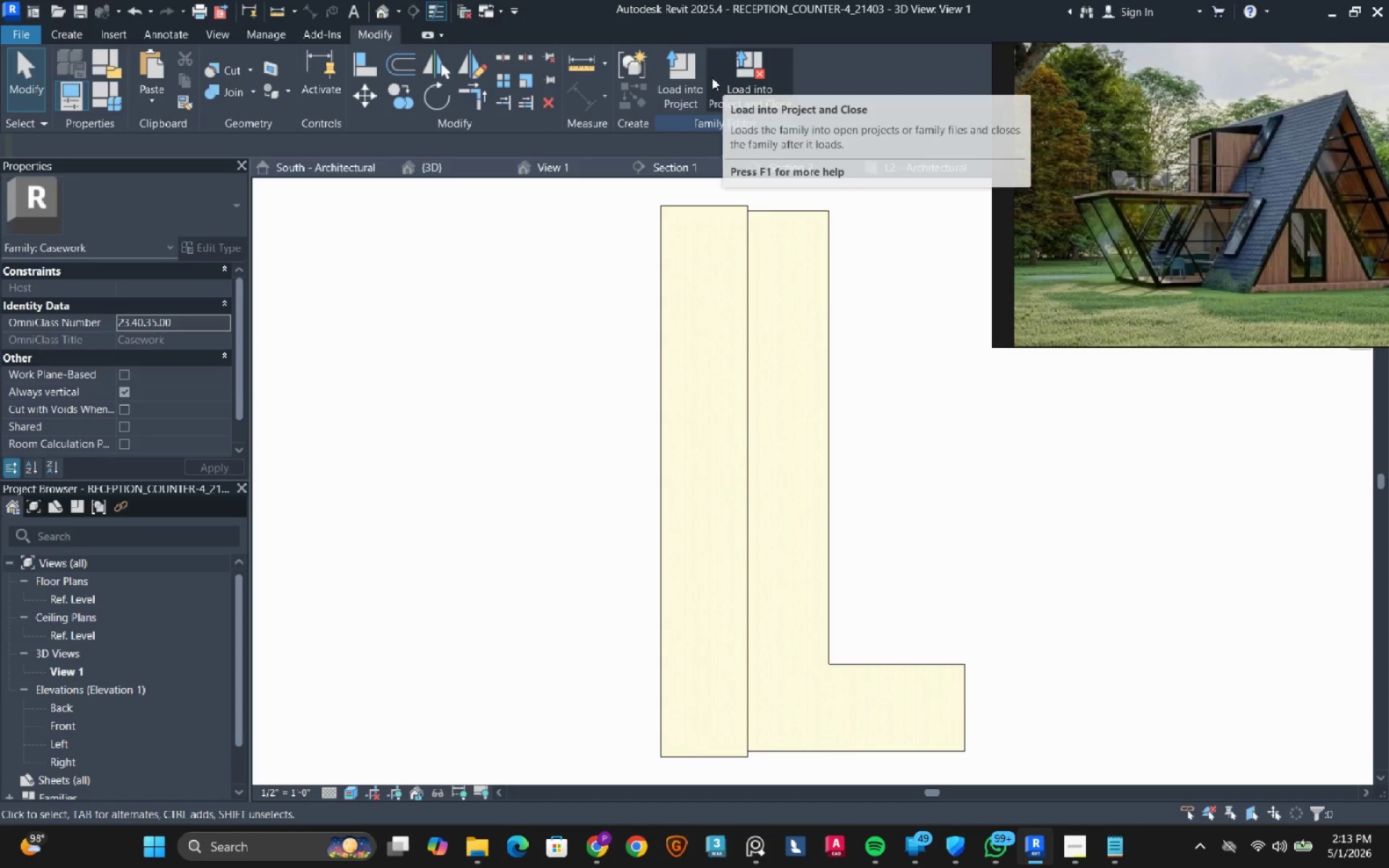 
left_click([756, 81])
 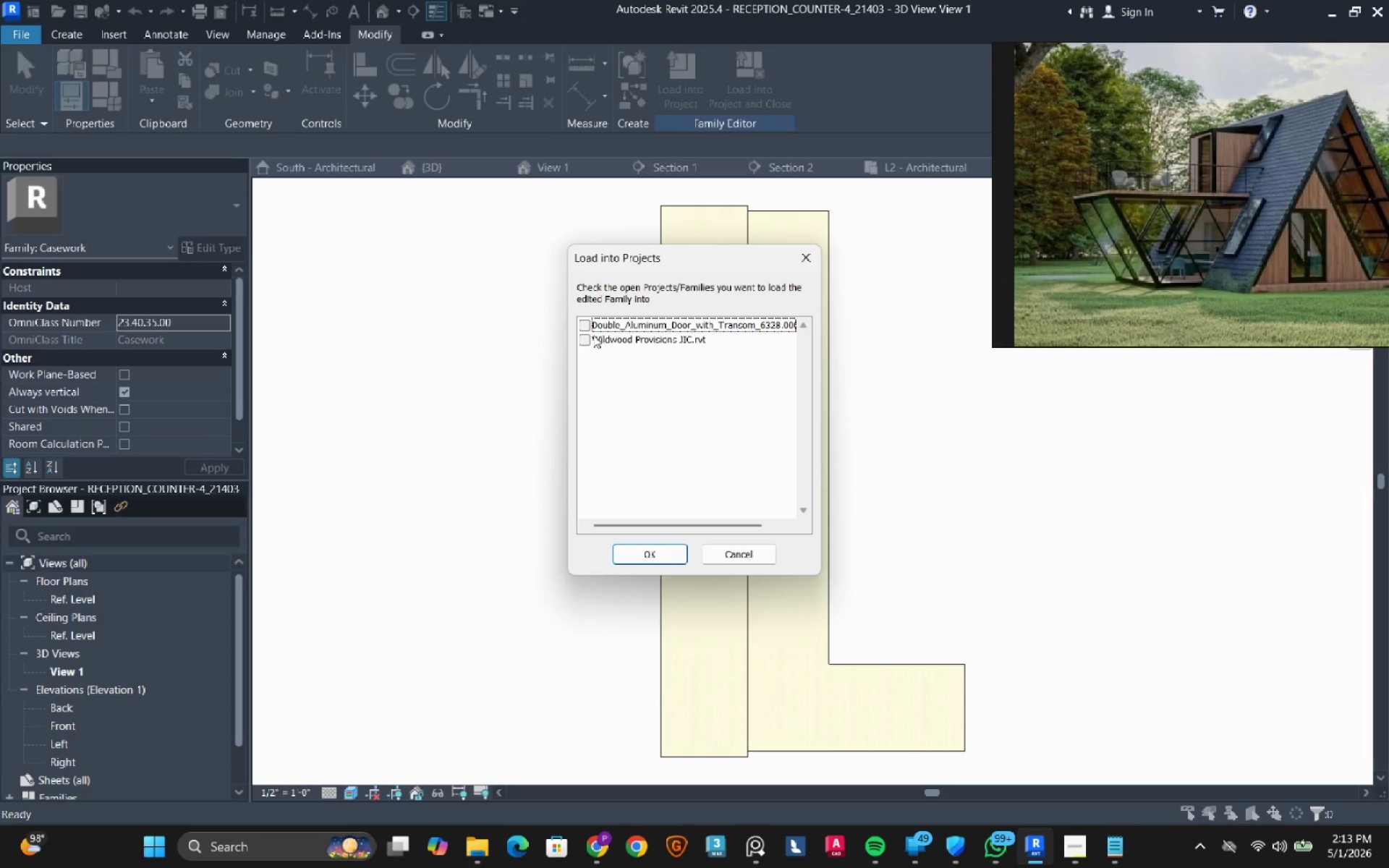 
left_click([581, 343])
 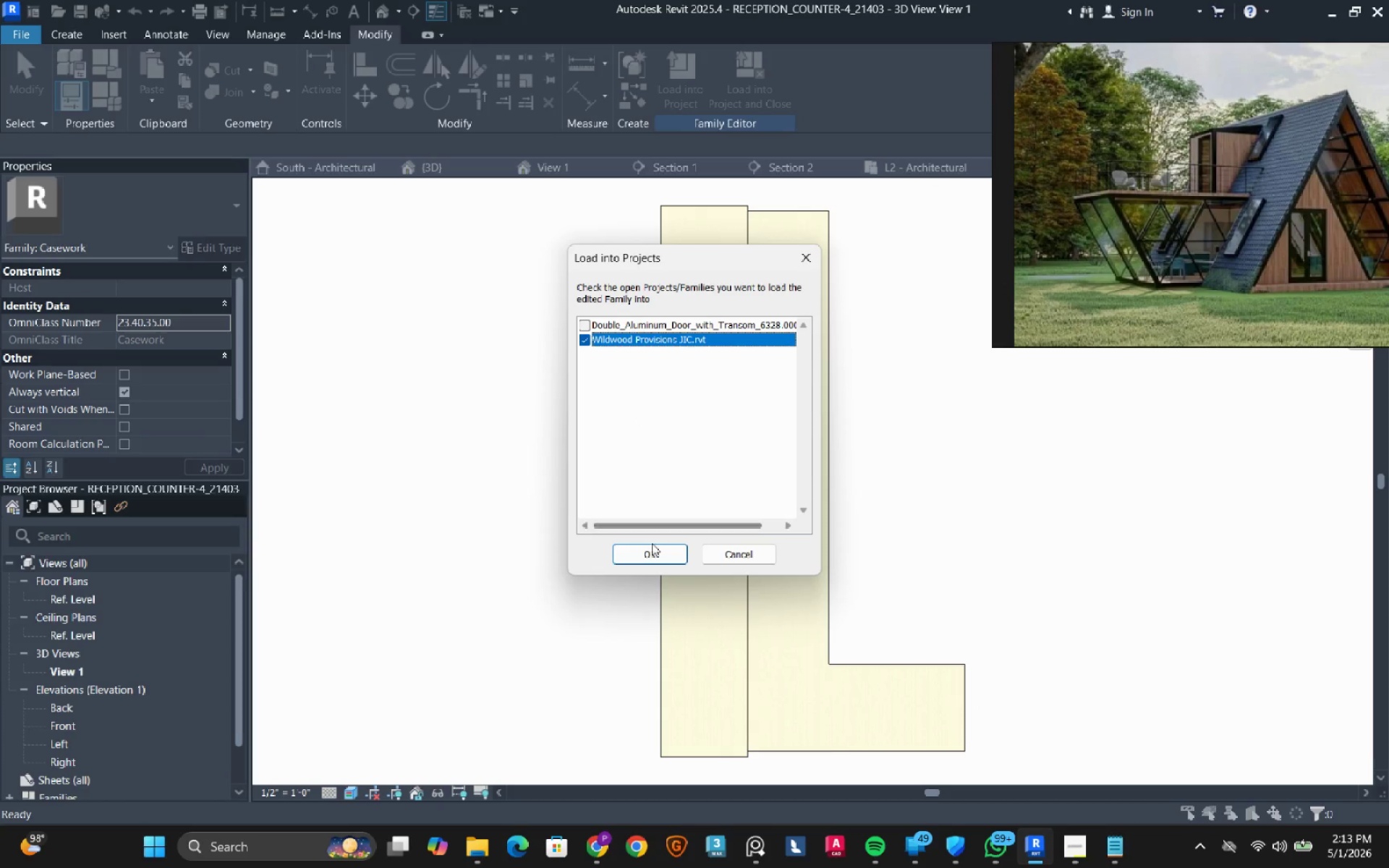 
left_click([648, 551])
 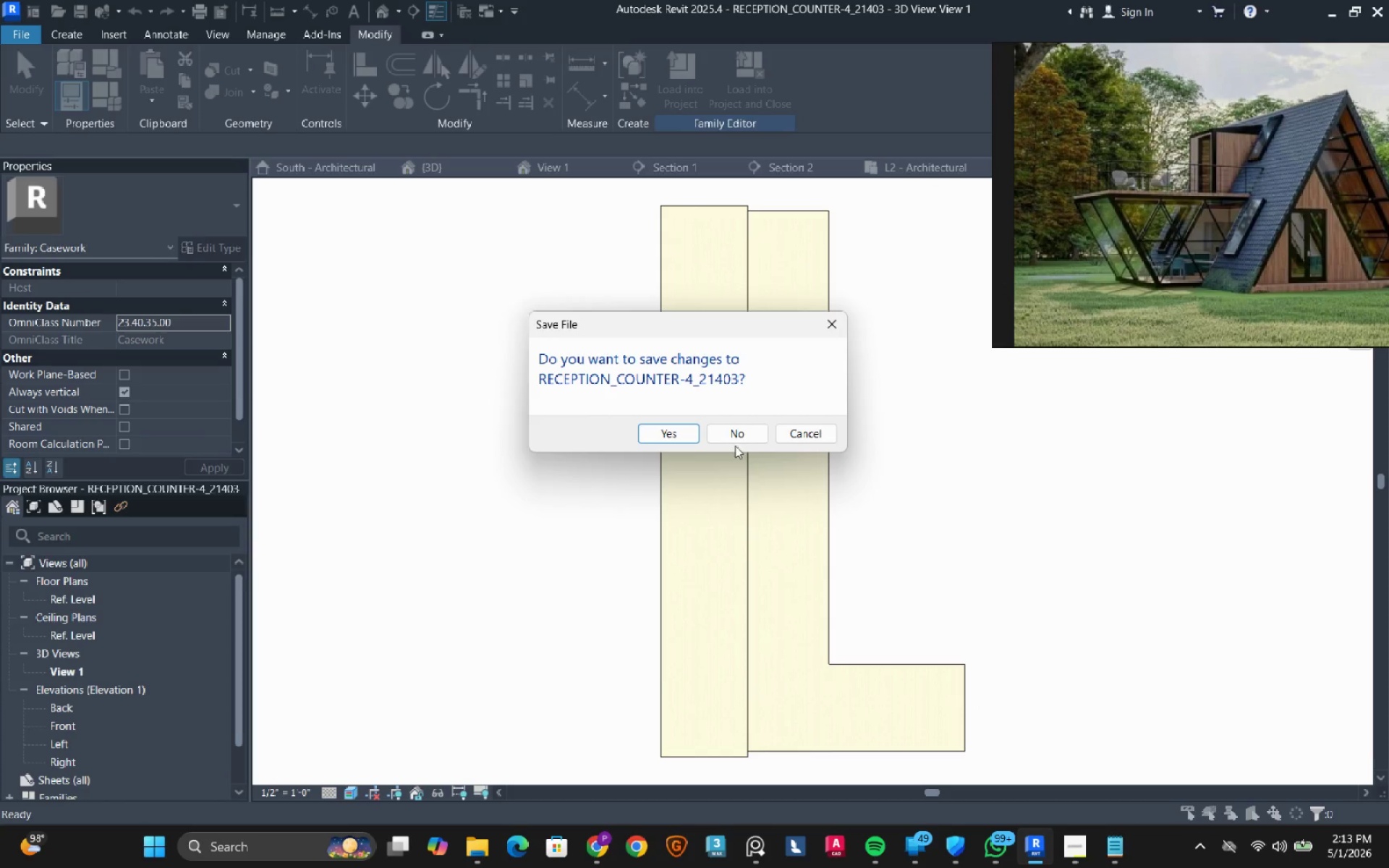 
left_click([736, 440])
 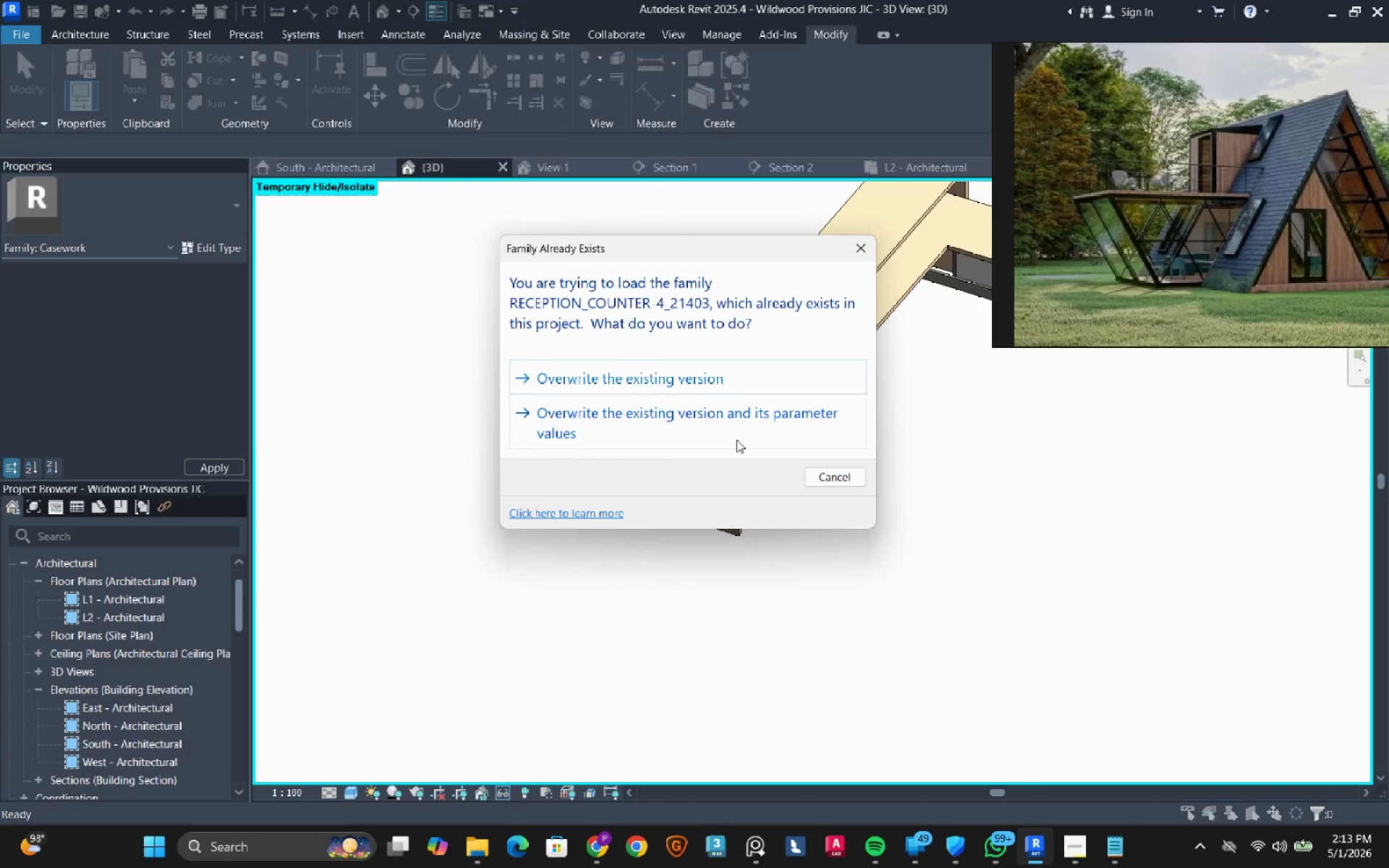 
left_click([721, 367])
 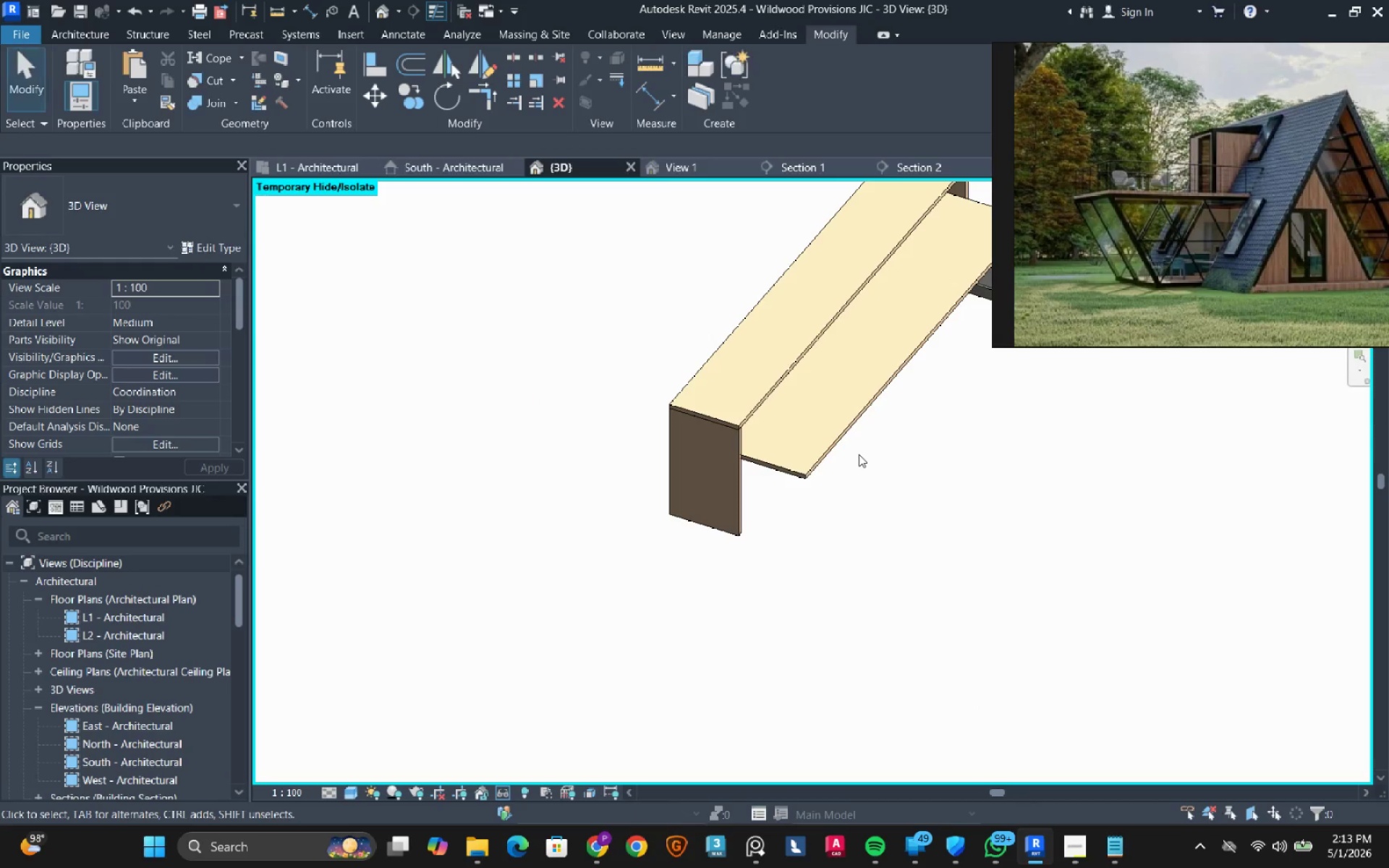 
scroll: coordinate [849, 460], scroll_direction: down, amount: 2.0
 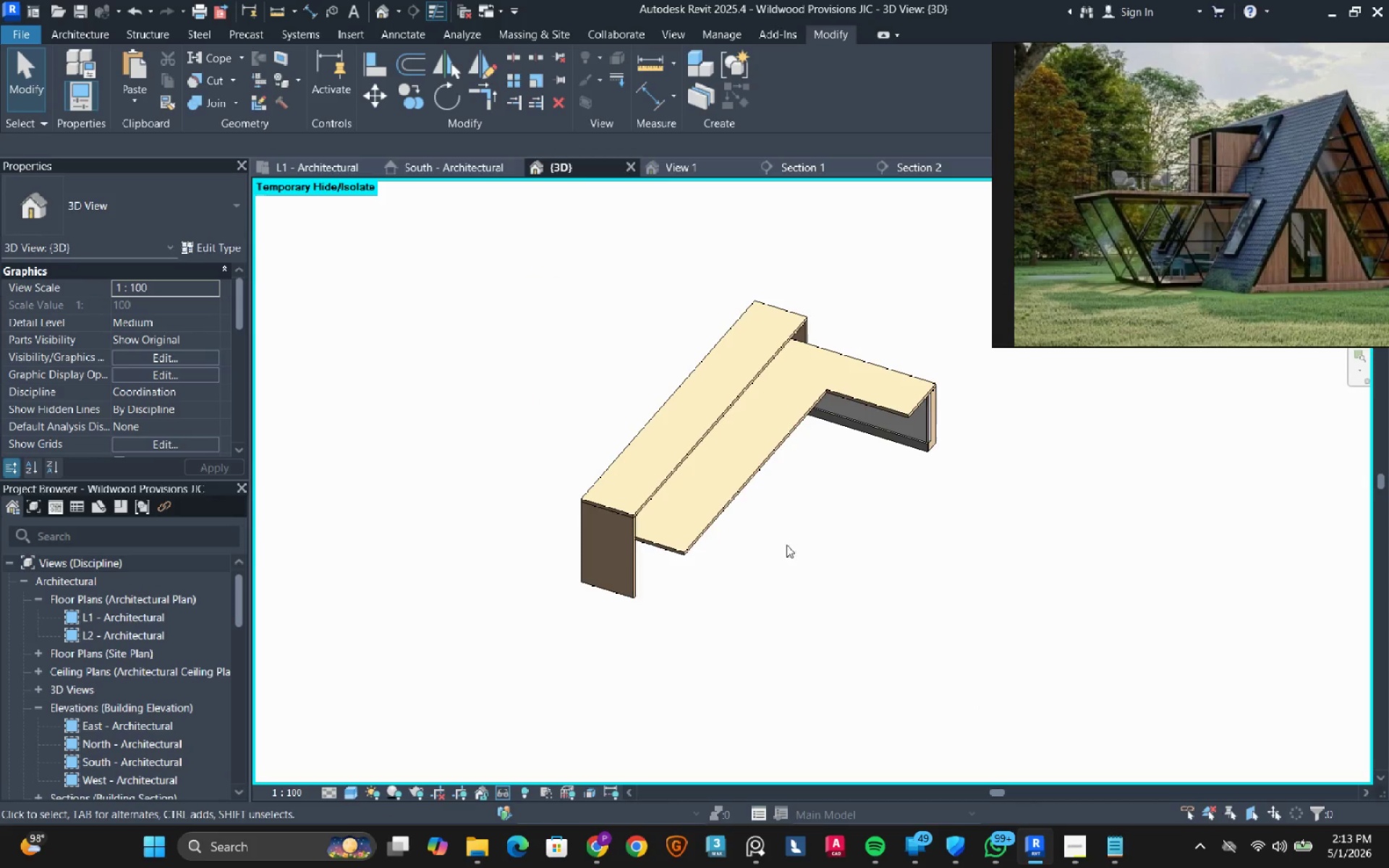 
hold_key(key=ShiftLeft, duration=1.41)
 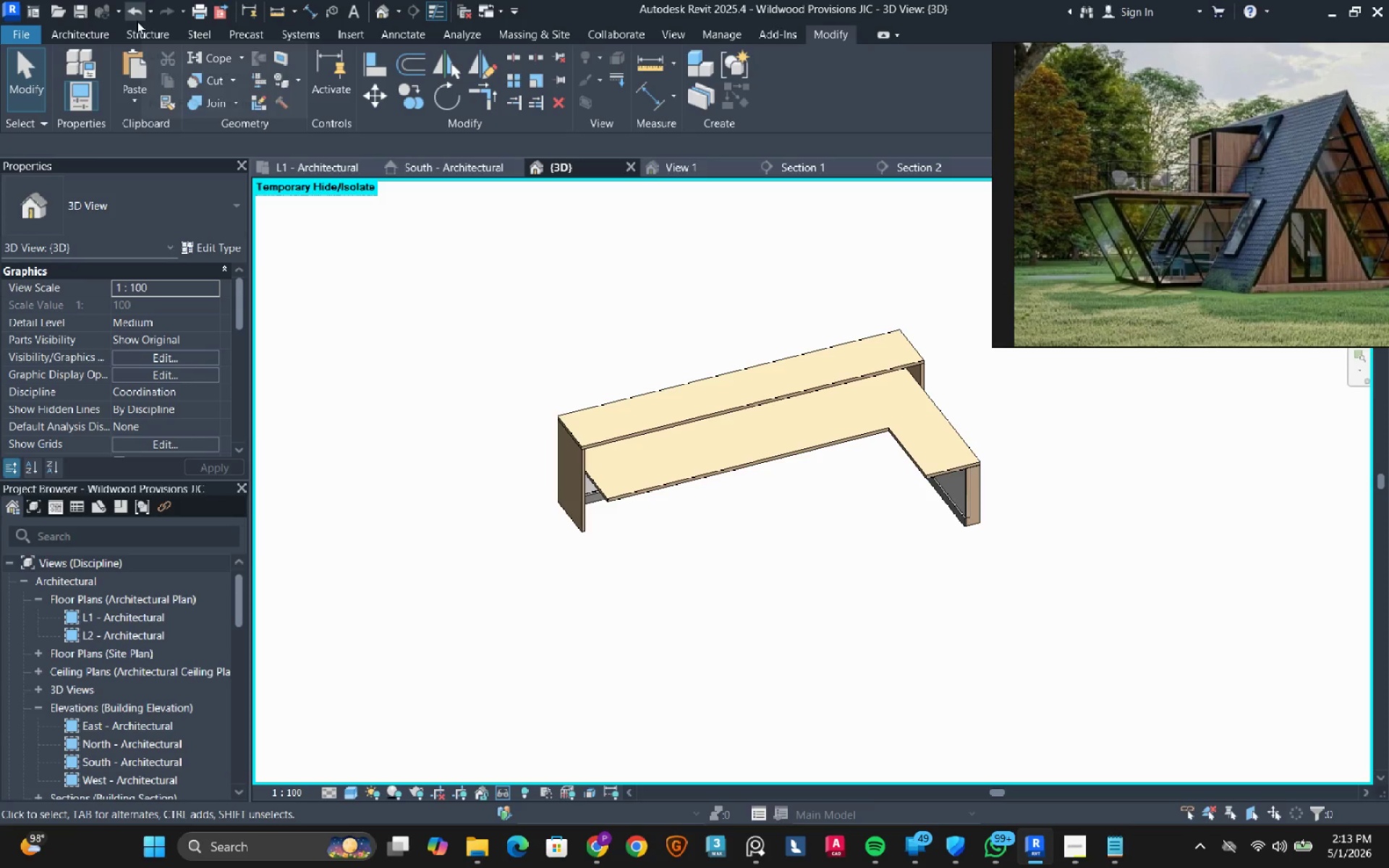 
left_click([103, 41])
 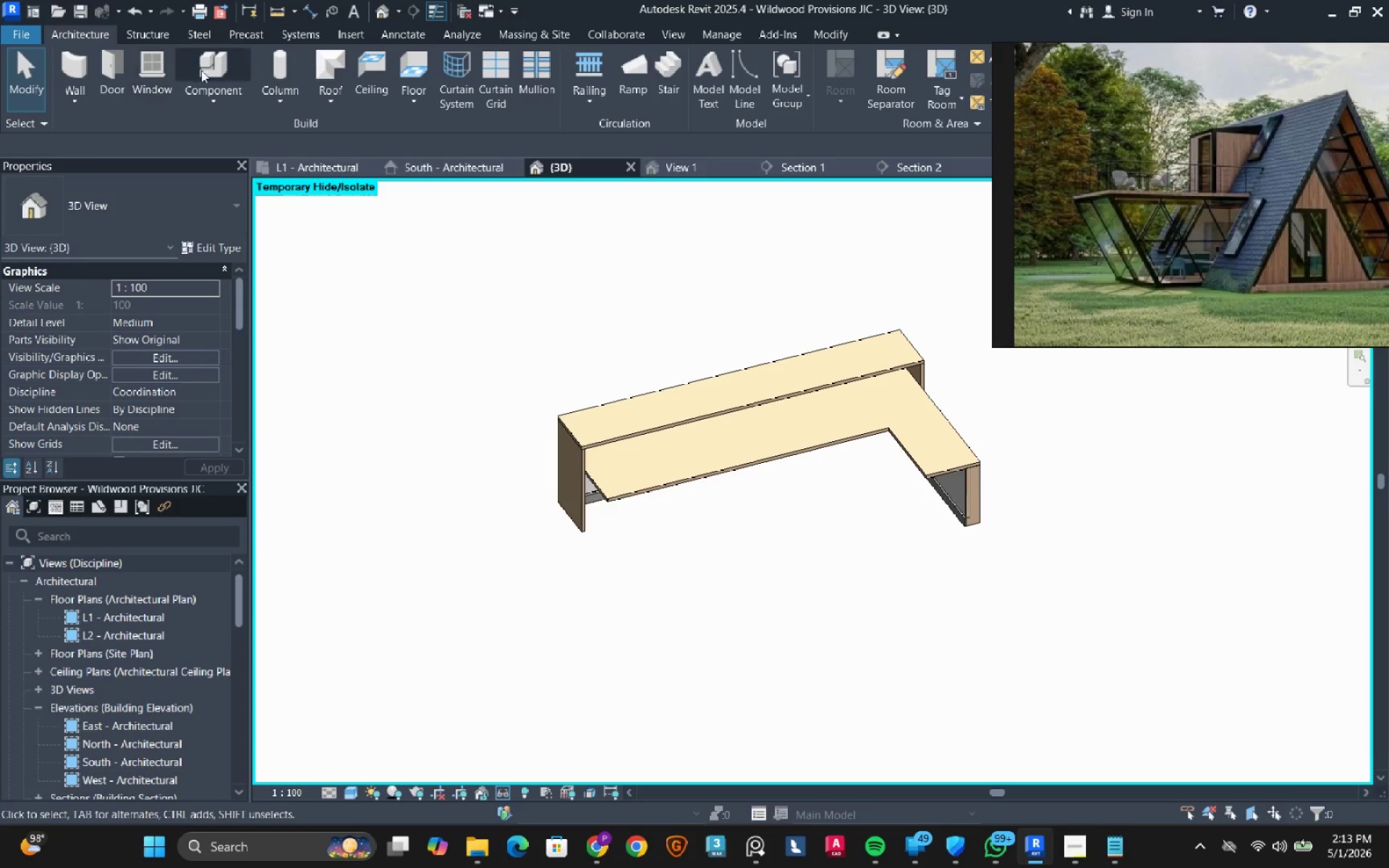 
left_click([205, 70])
 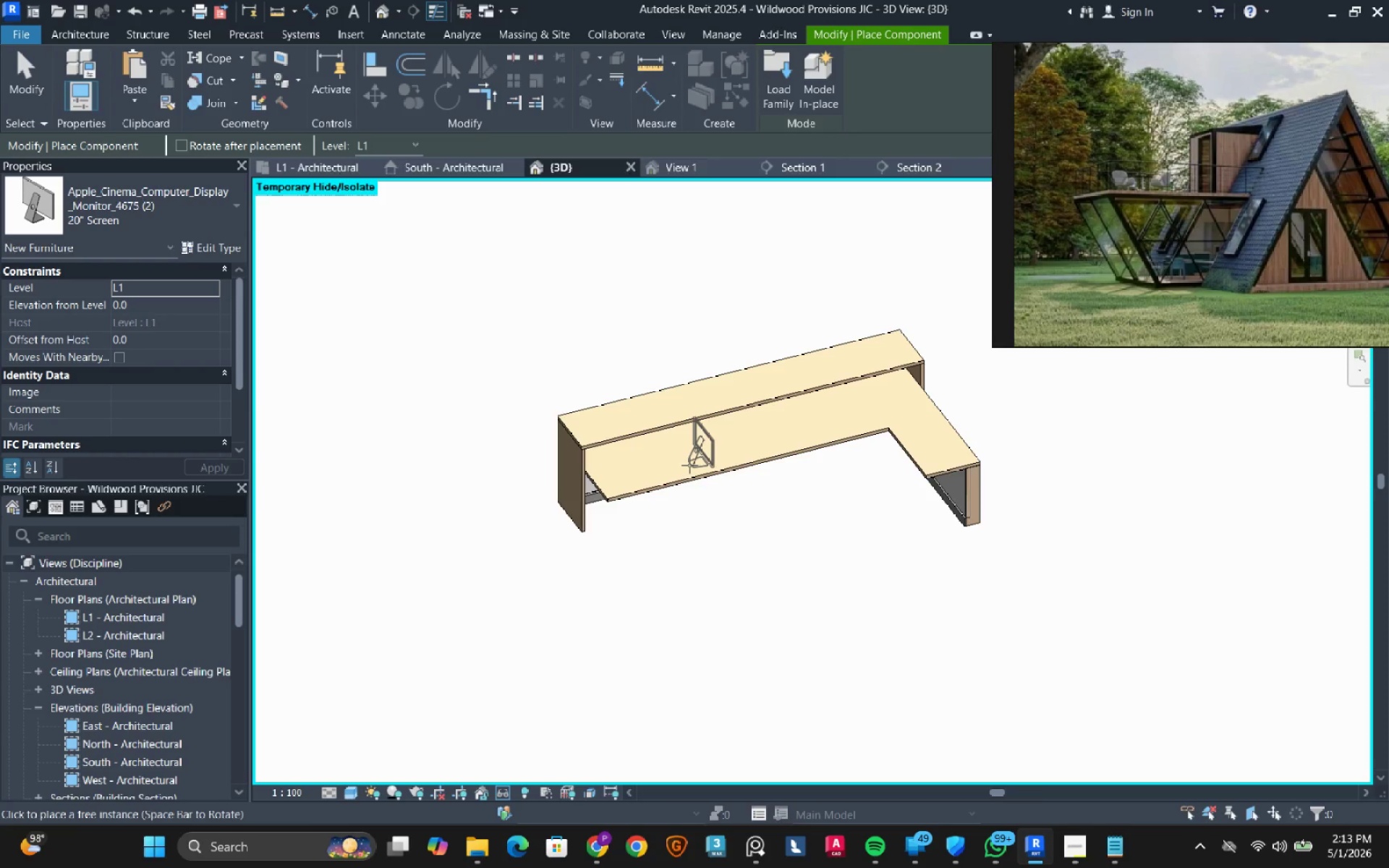 
left_click([673, 465])
 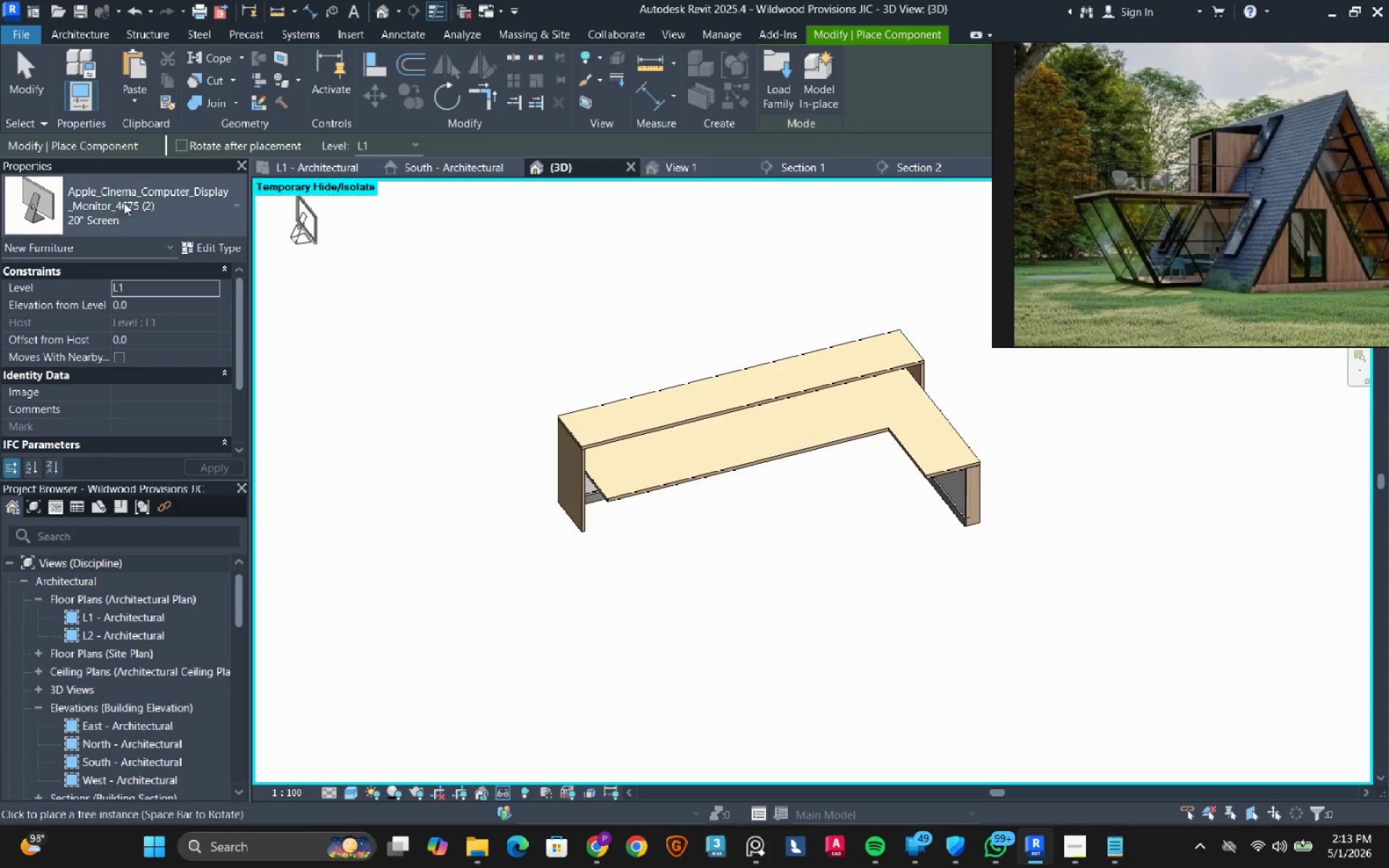 
left_click([14, 190])
 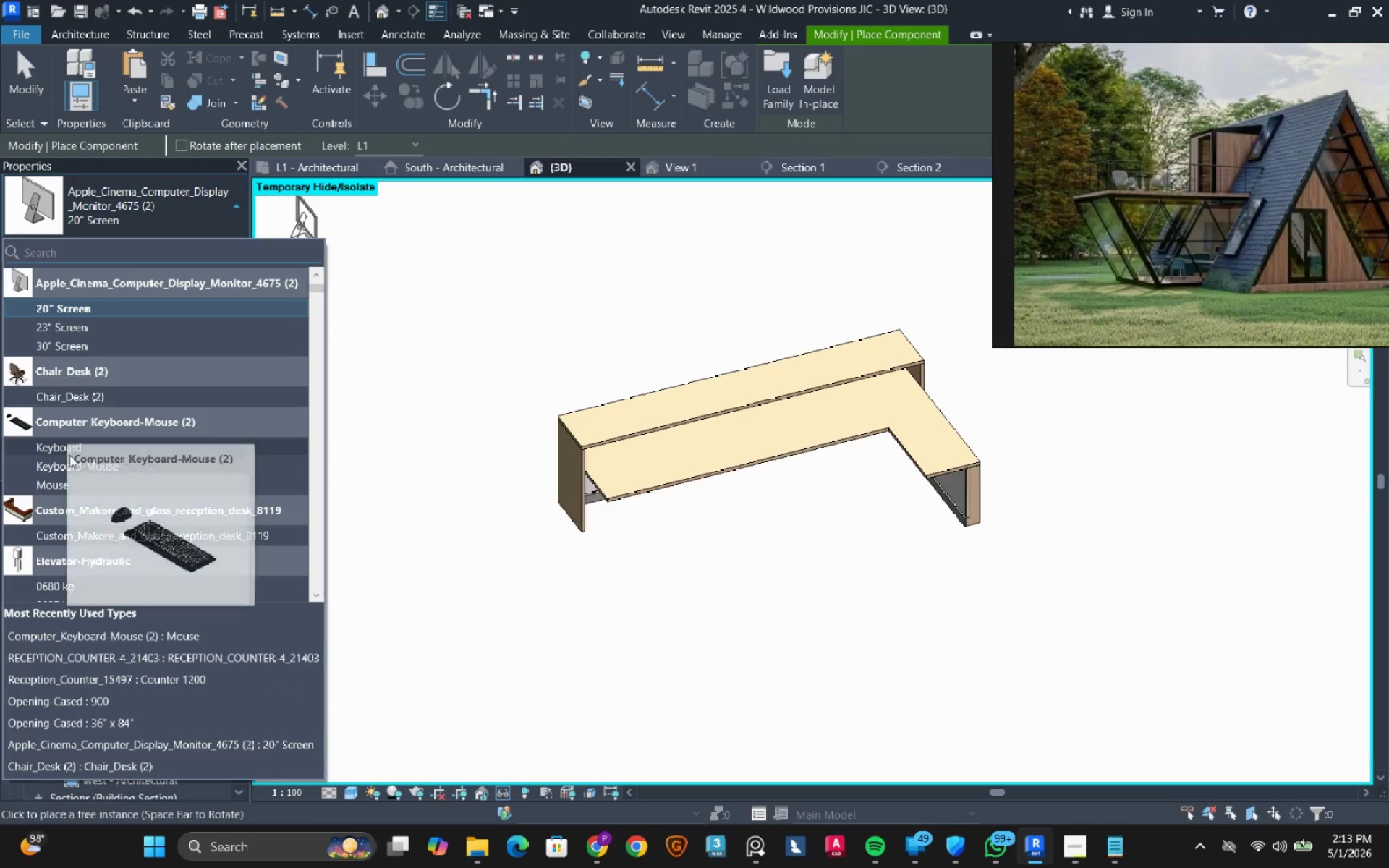 
left_click([80, 467])
 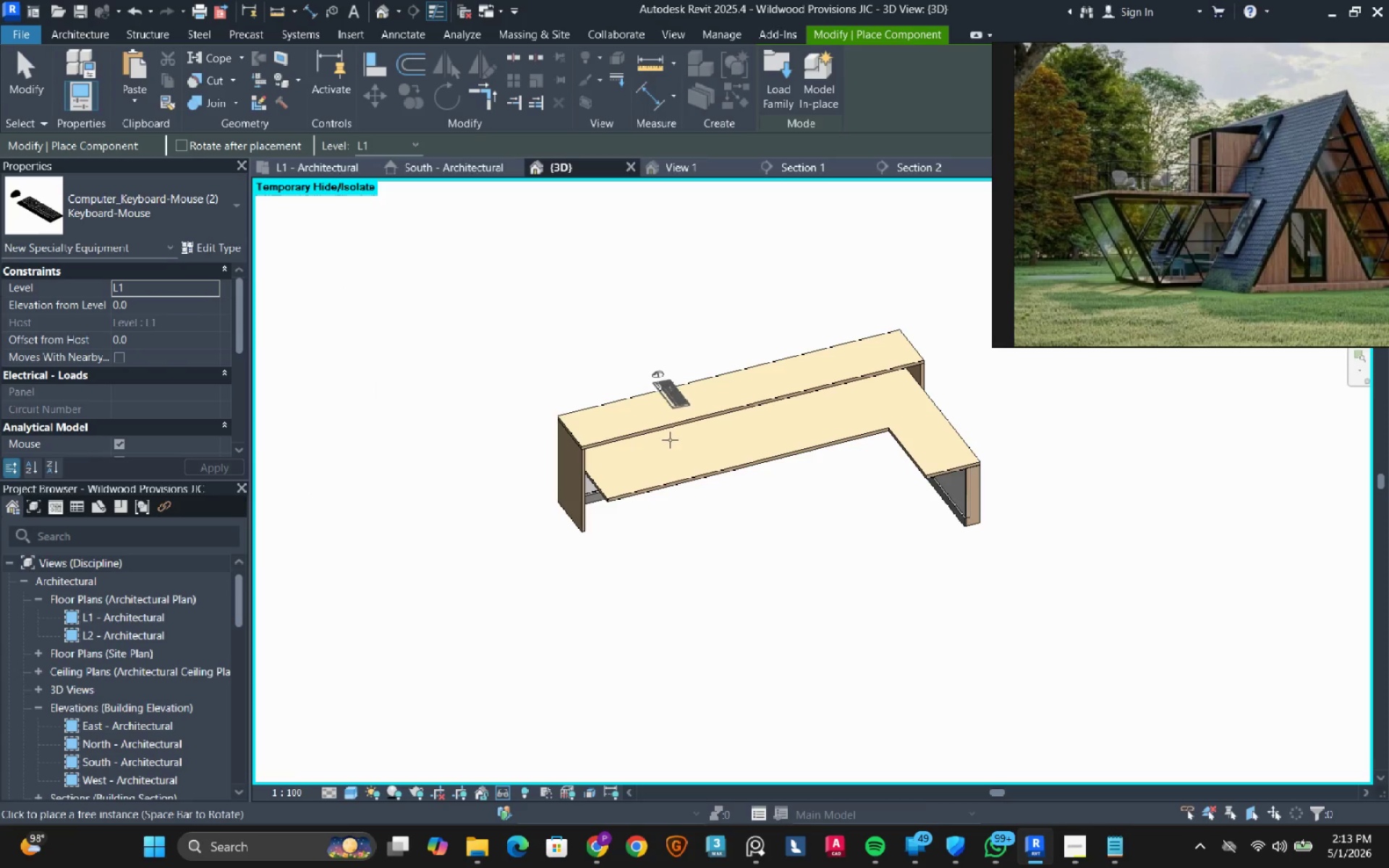 
left_click([662, 469])
 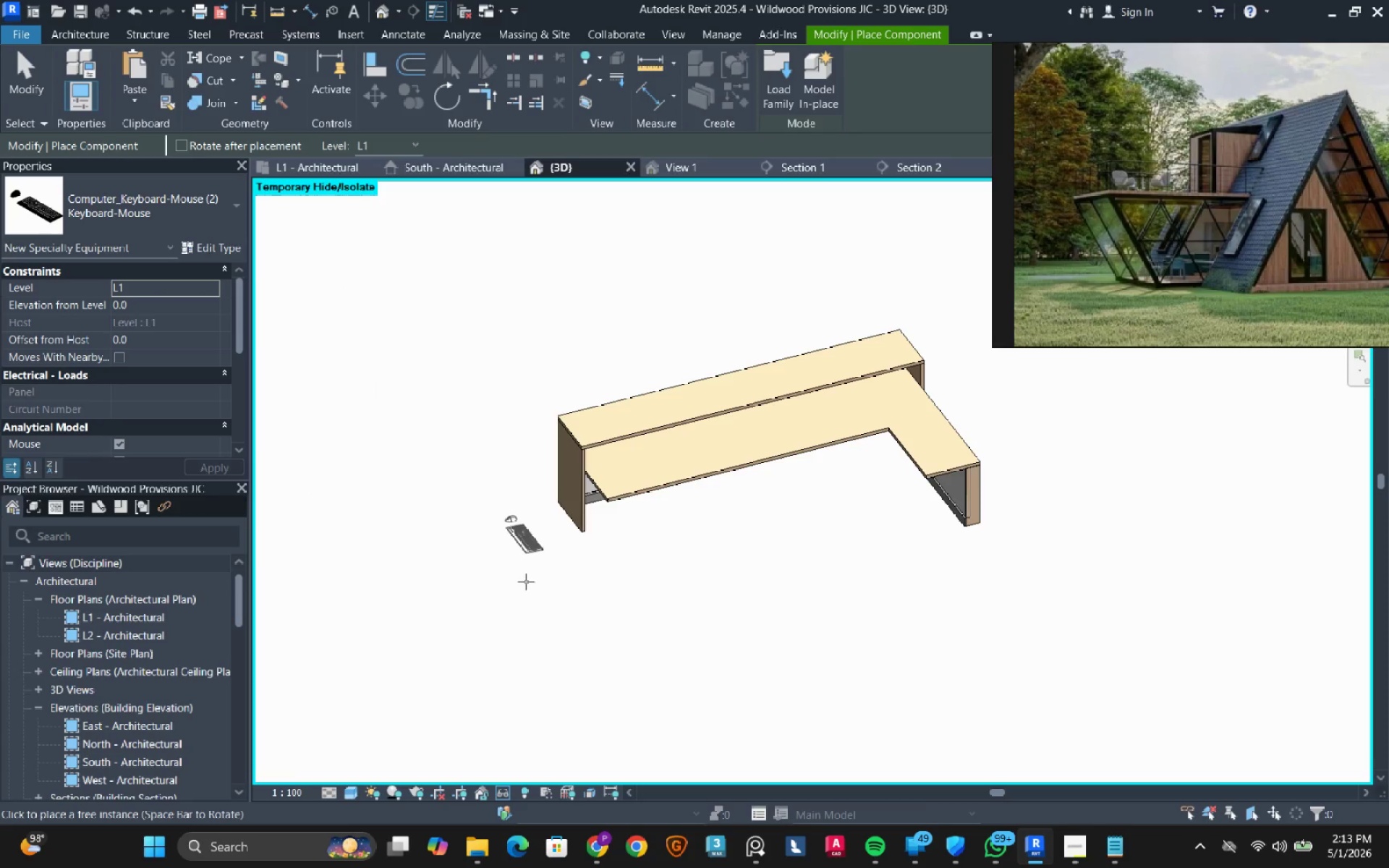 
key(Escape)
 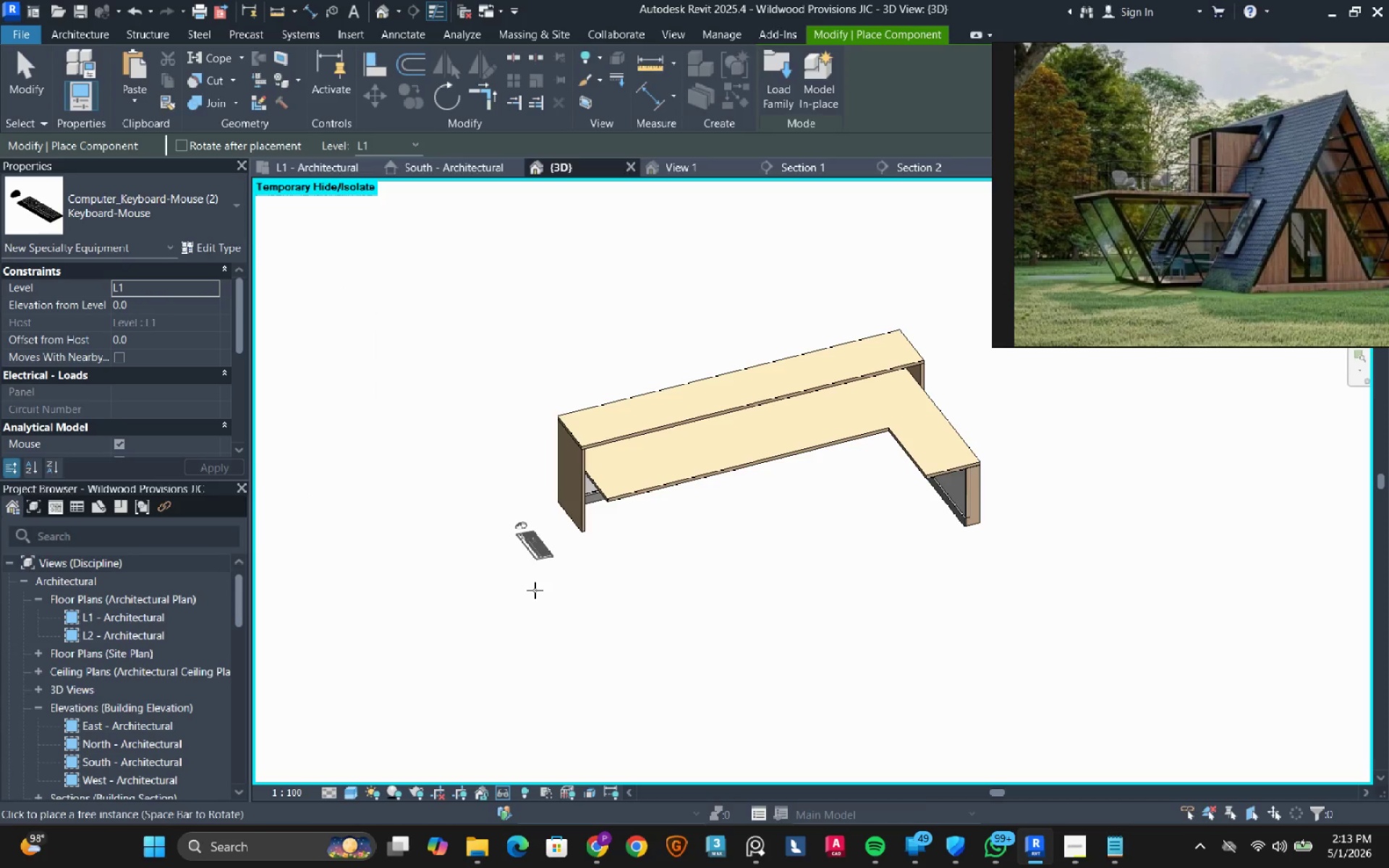 
key(Escape)
 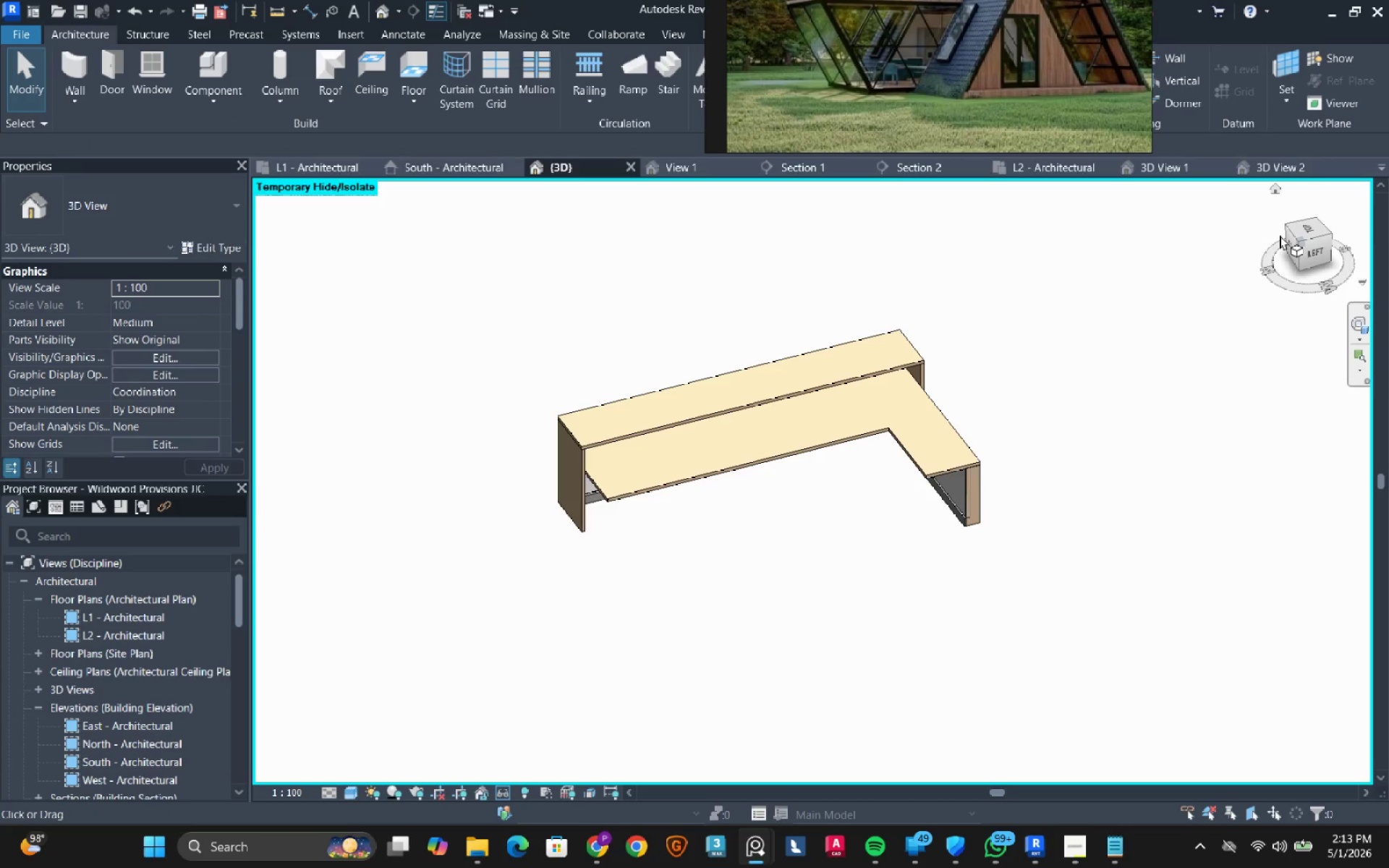 
left_click([1303, 229])
 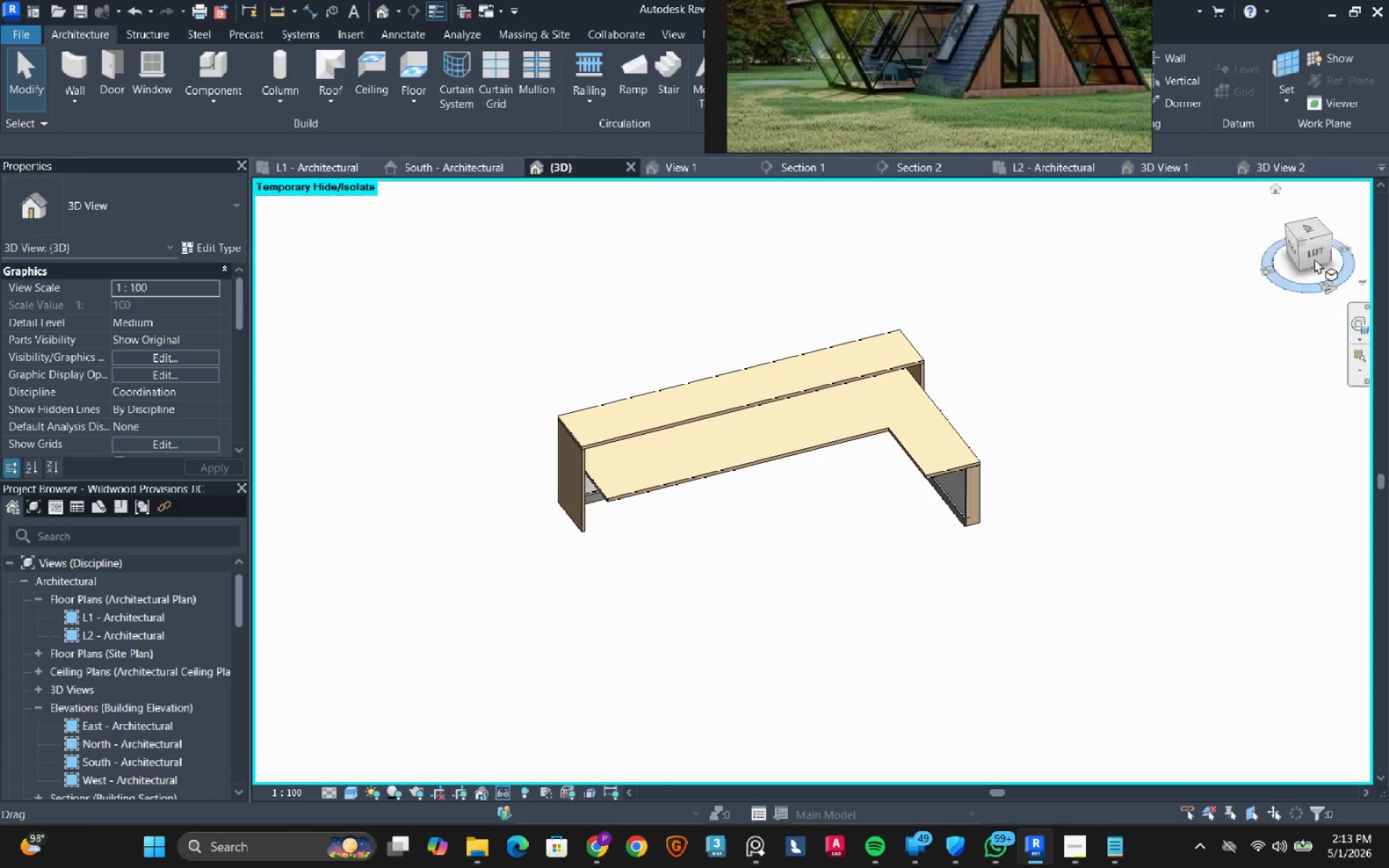 
left_click([1309, 226])
 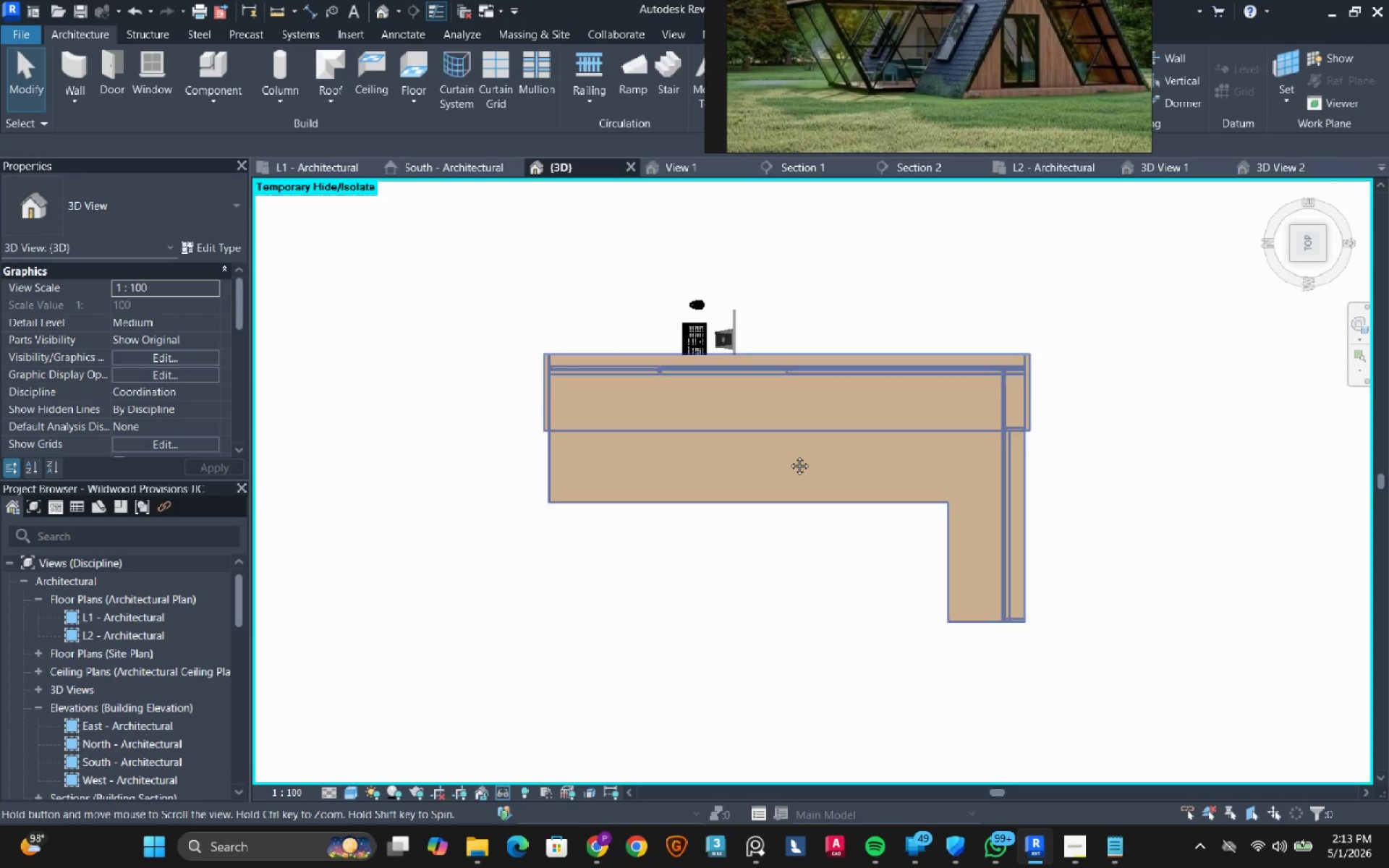 
left_click([743, 355])
 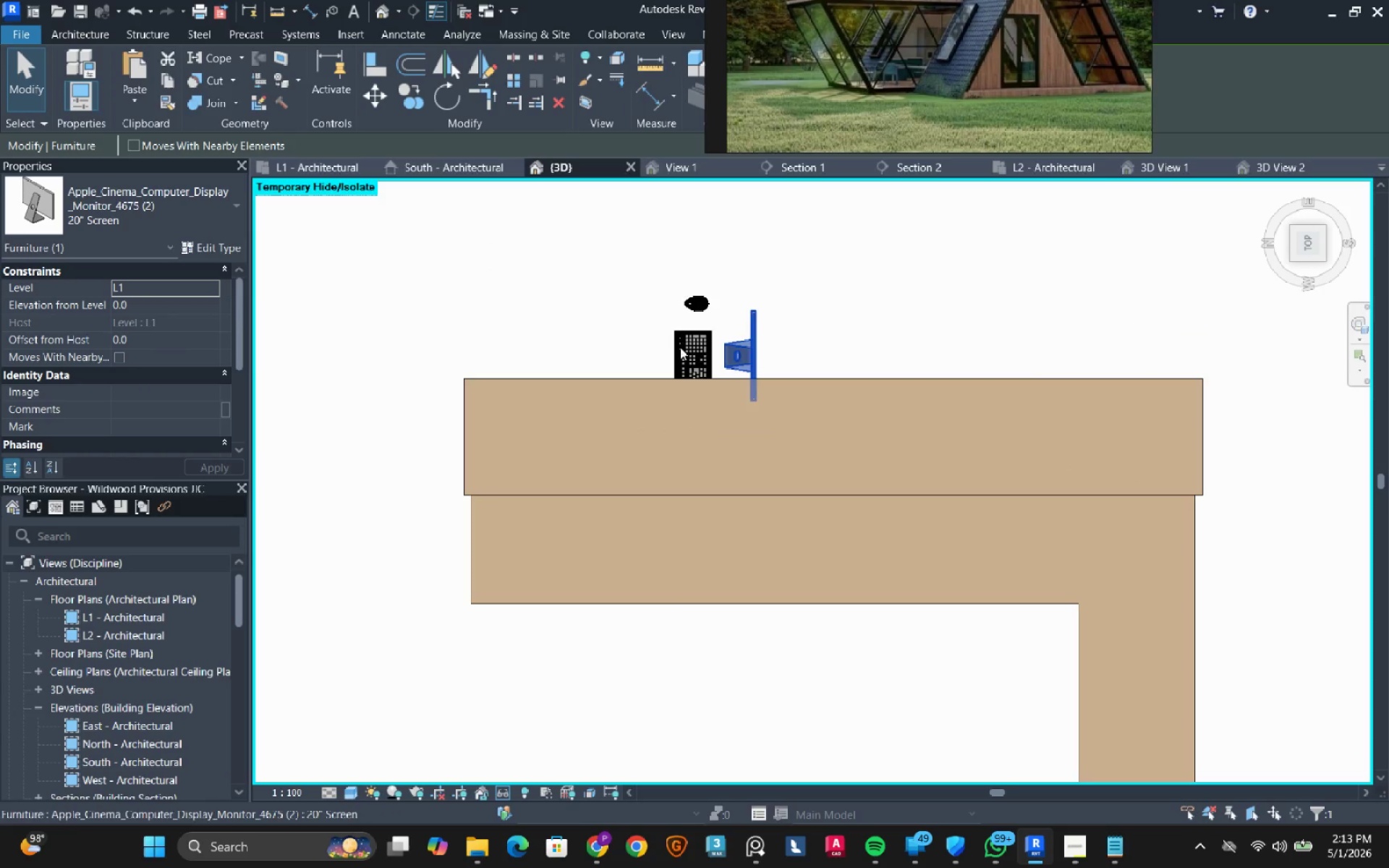 
scroll: coordinate [762, 377], scroll_direction: up, amount: 3.0
 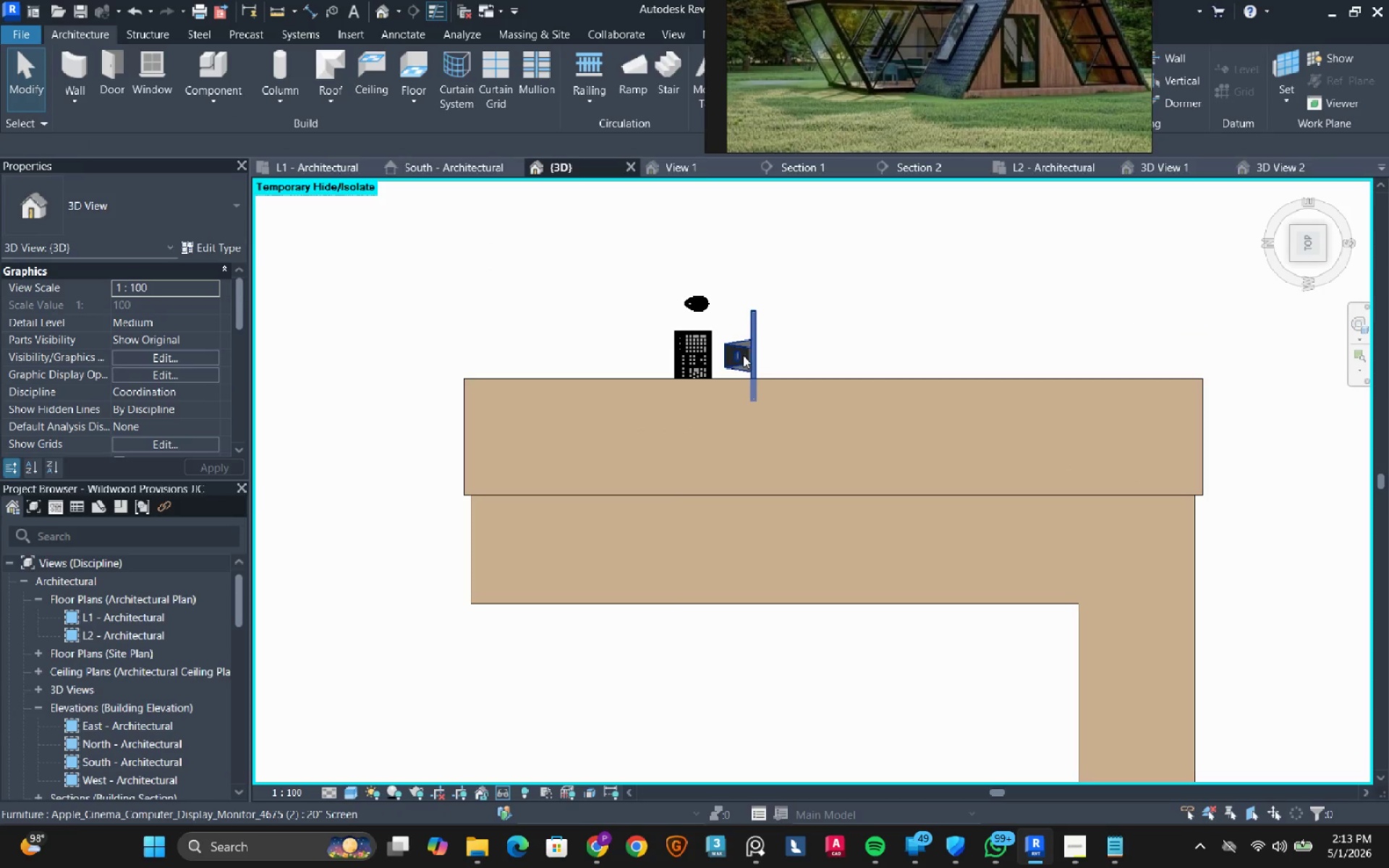 
key(Control+ControlLeft)
 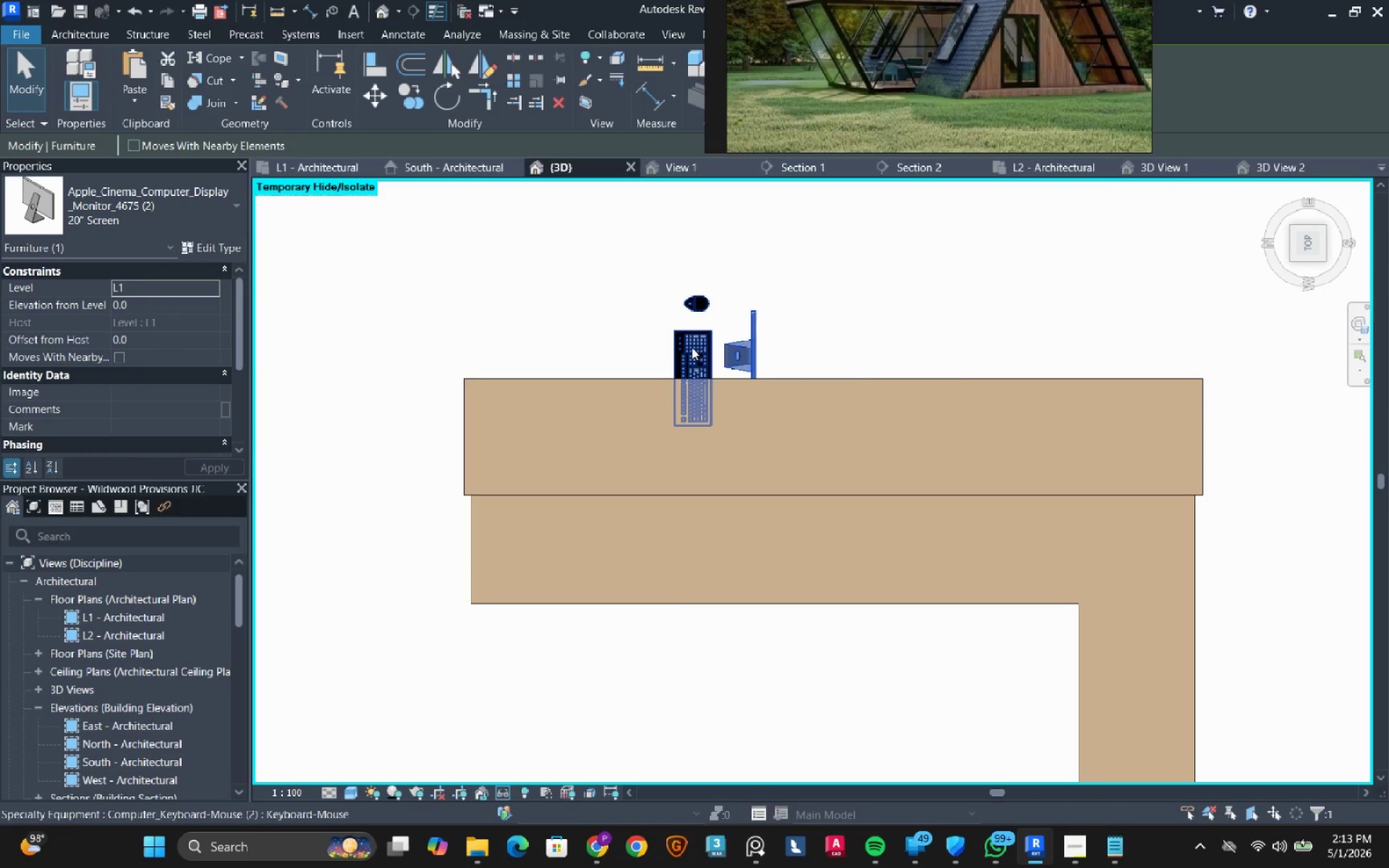 
key(Control+ControlLeft)
 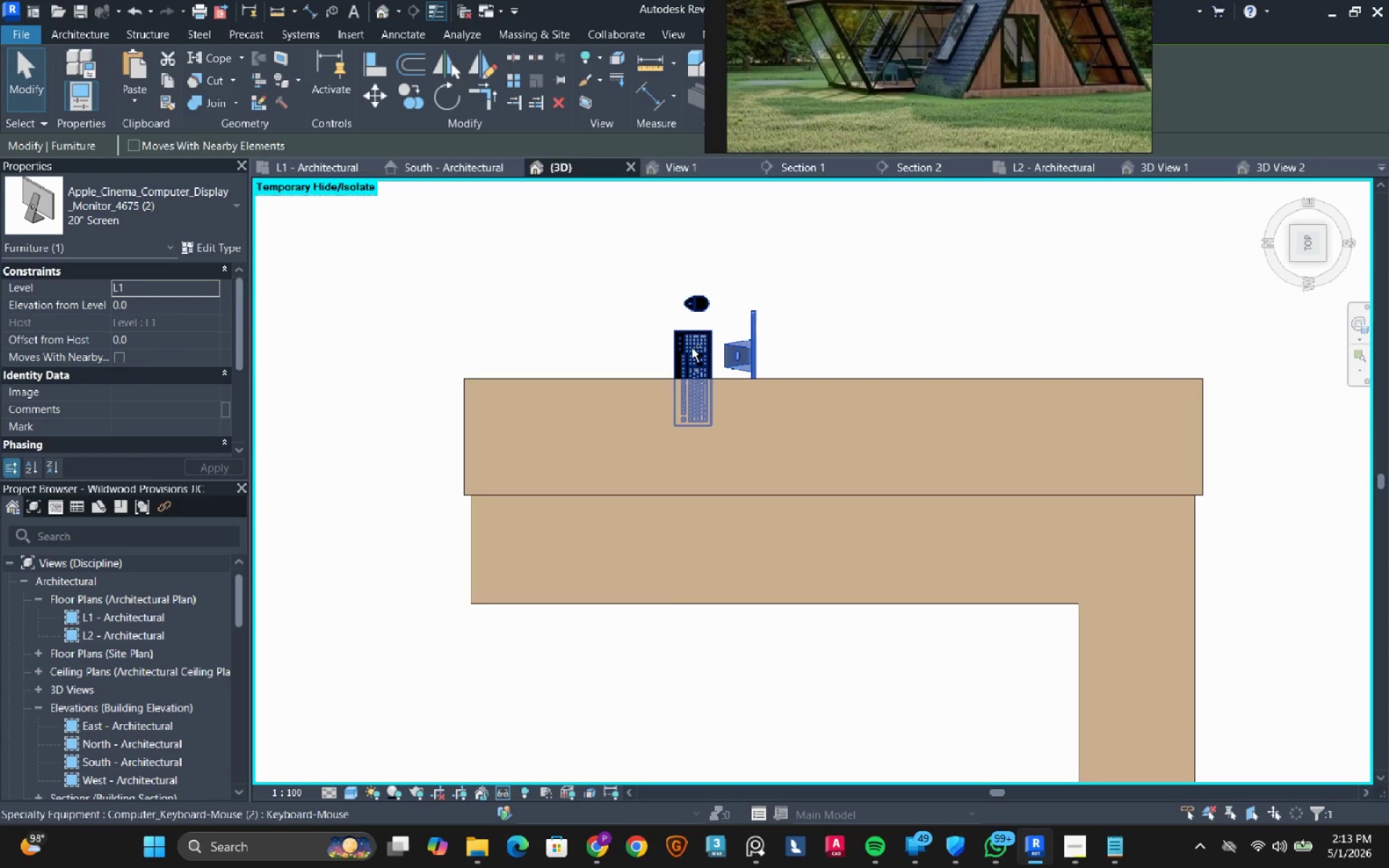 
left_click([692, 348])
 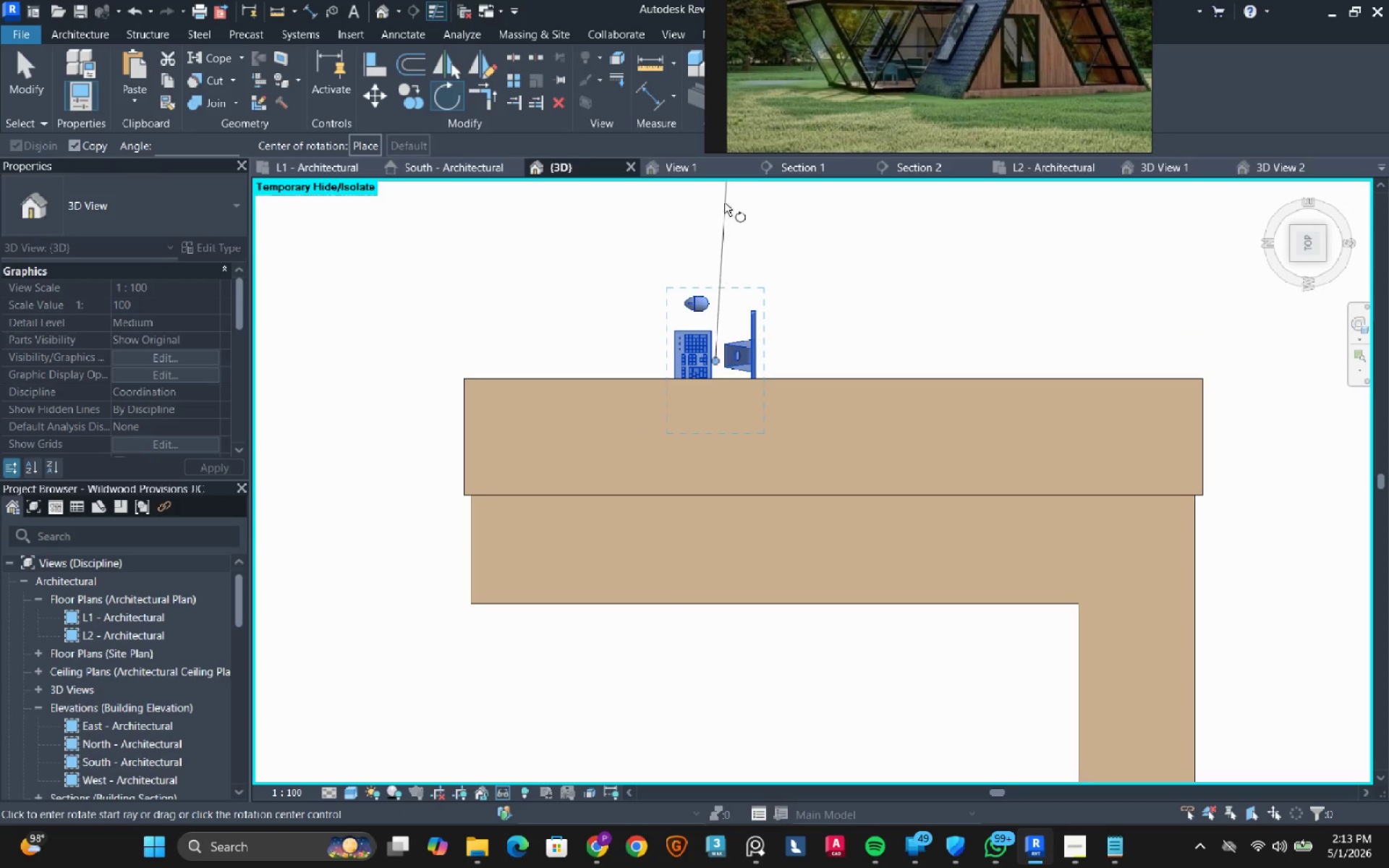 
left_click([719, 195])
 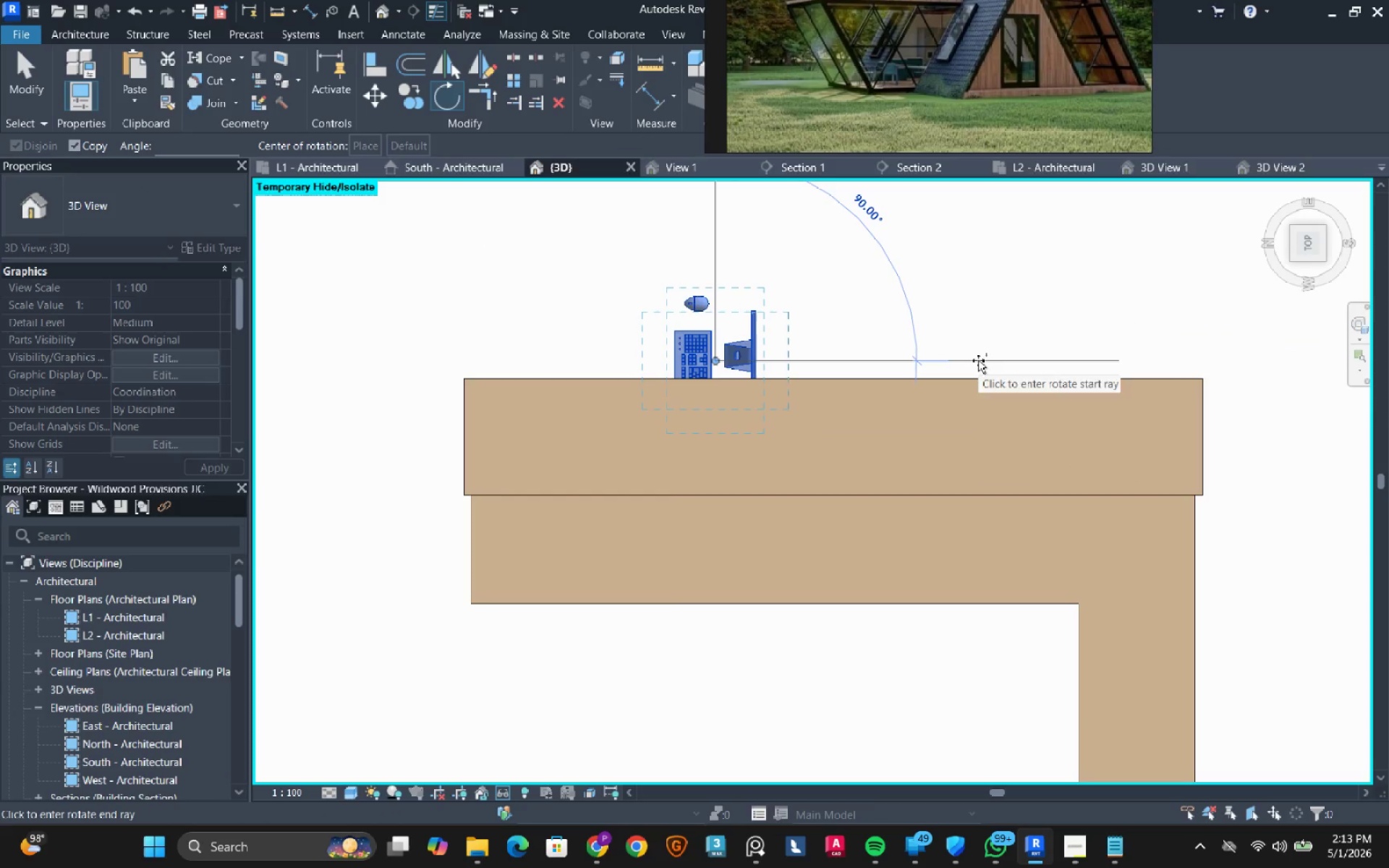 
left_click([979, 360])
 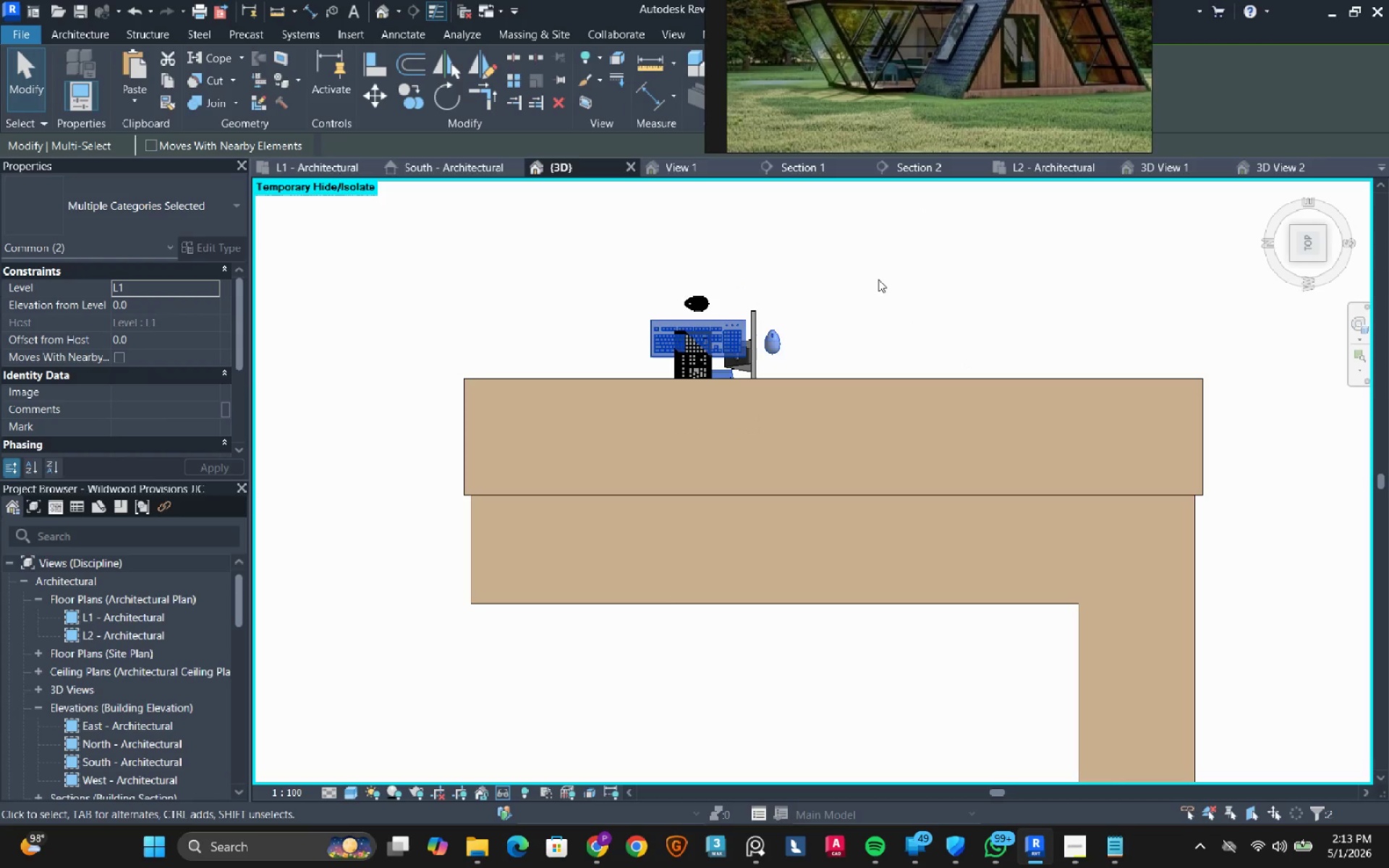 
left_click([878, 278])
 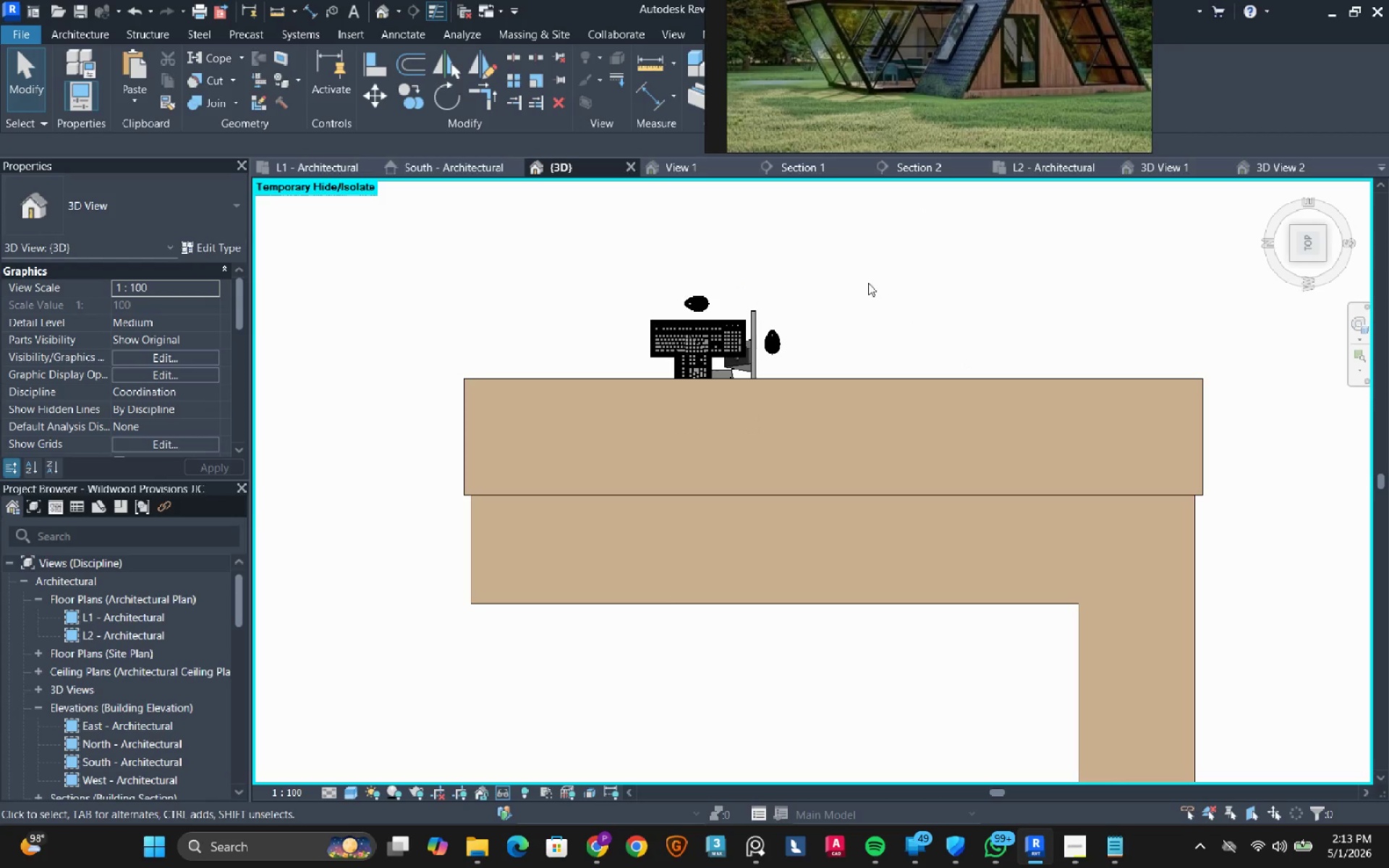 
key(Escape)
 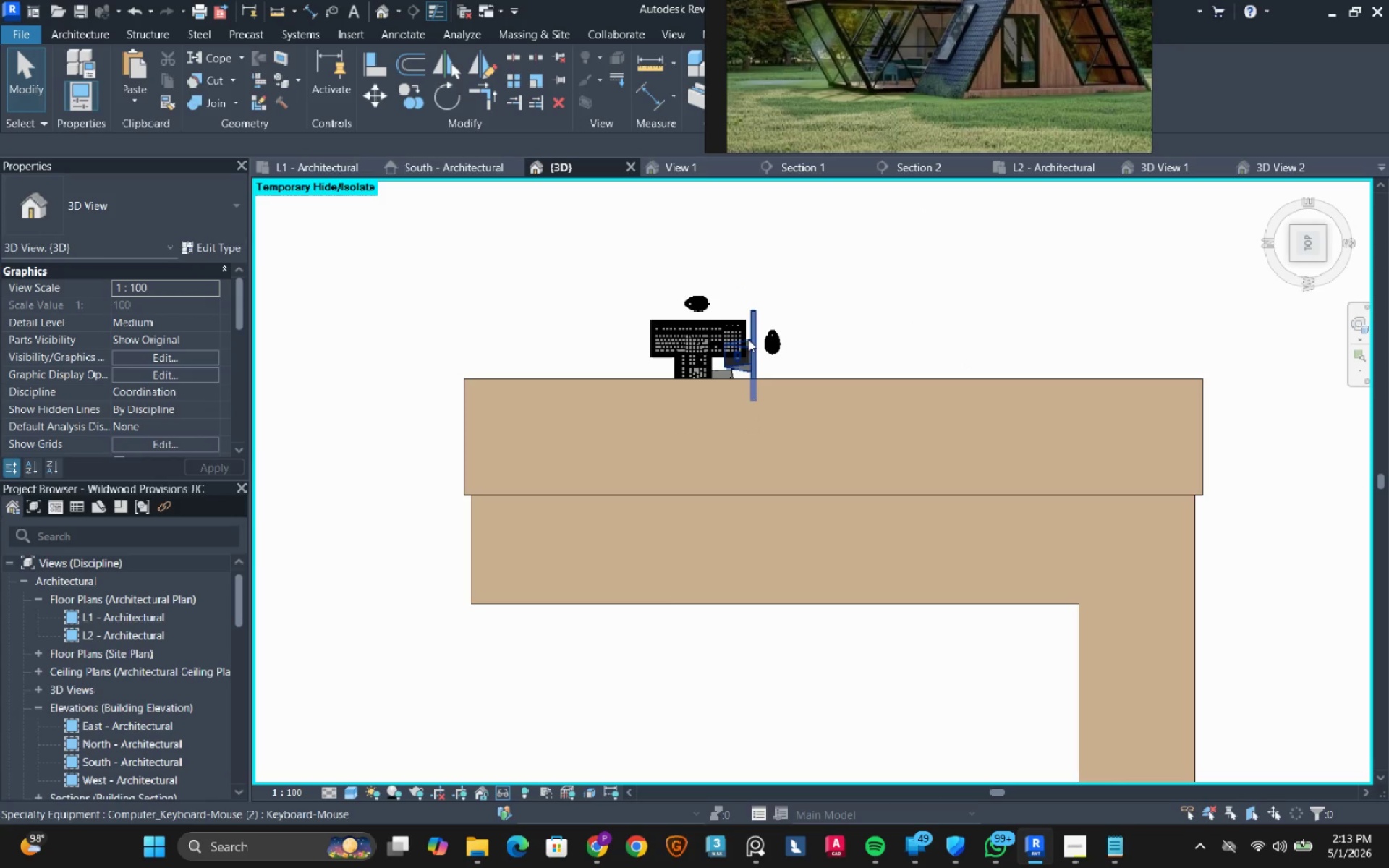 
key(Escape)
 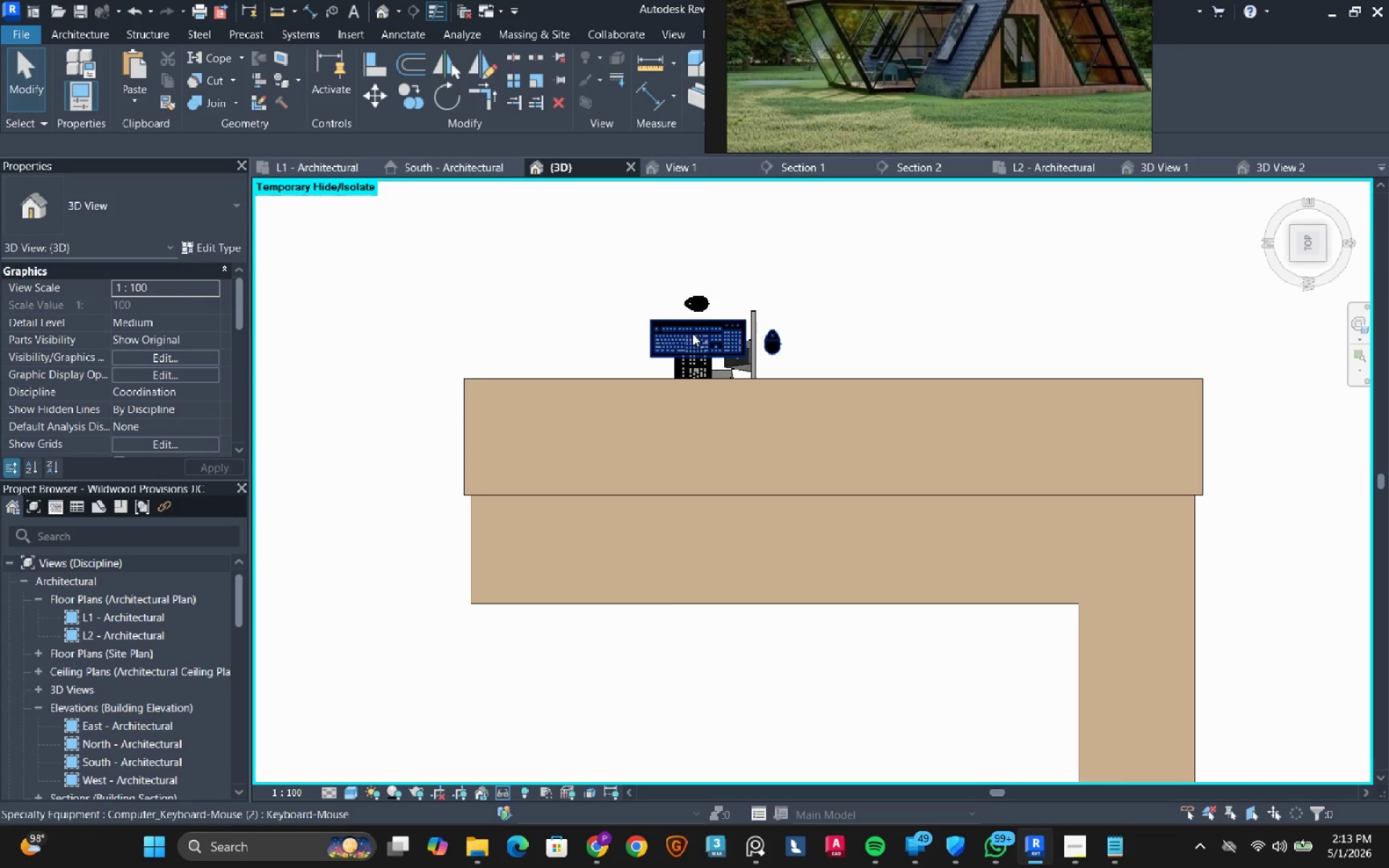 
left_click([692, 333])
 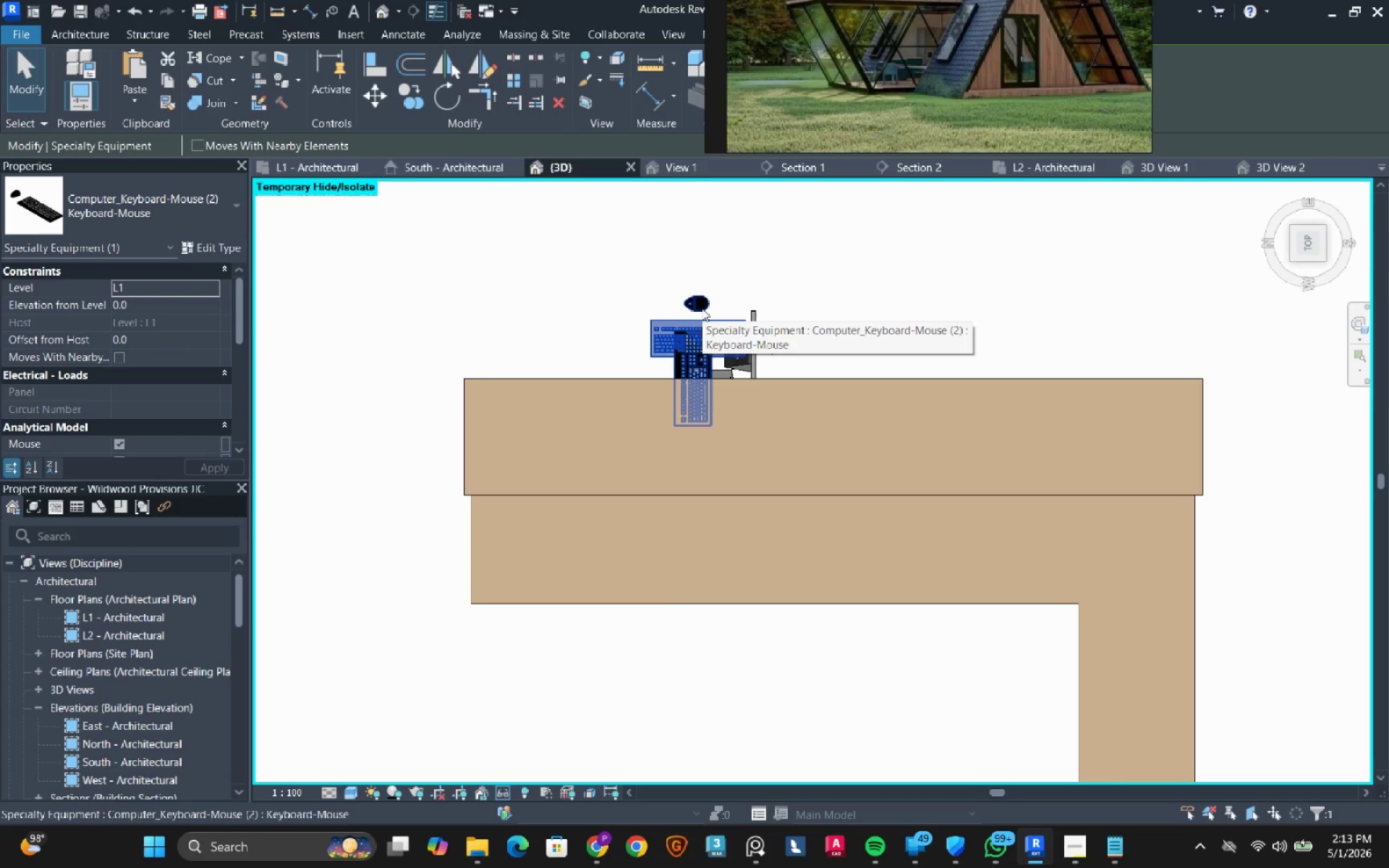 
key(Control+Z)
 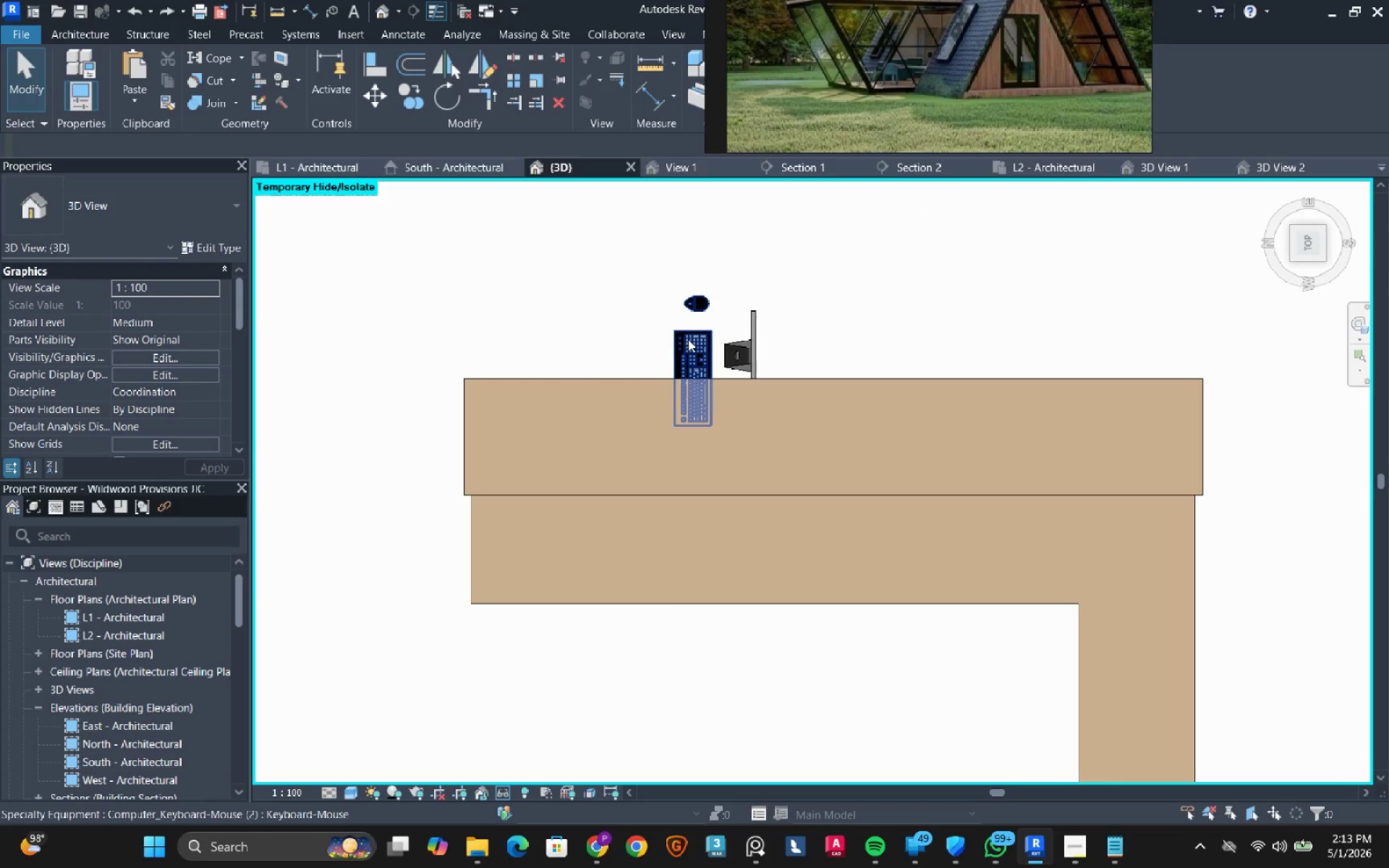 
left_click_drag(start_coordinate=[878, 266], to_coordinate=[636, 357])
 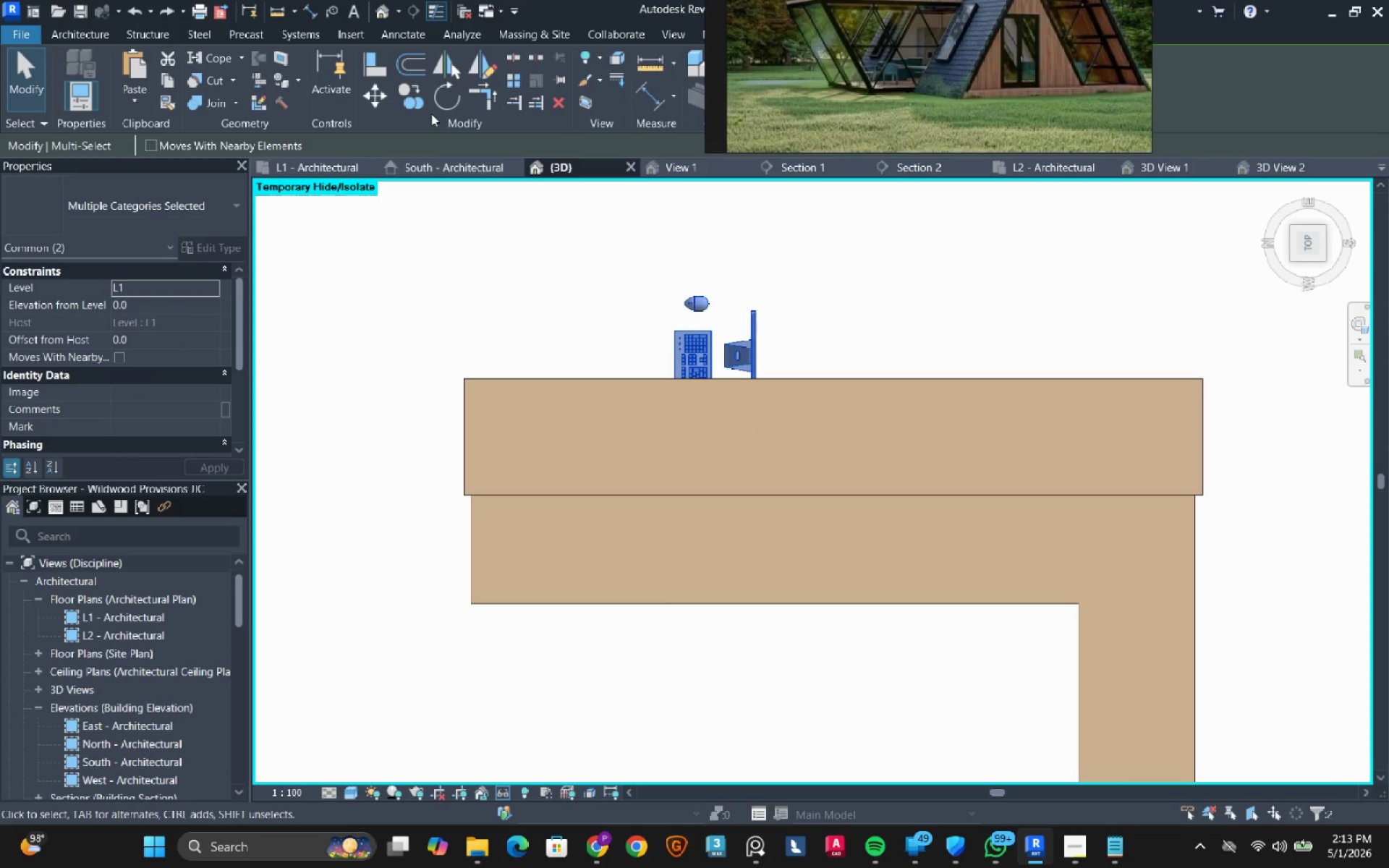 
left_click([442, 98])
 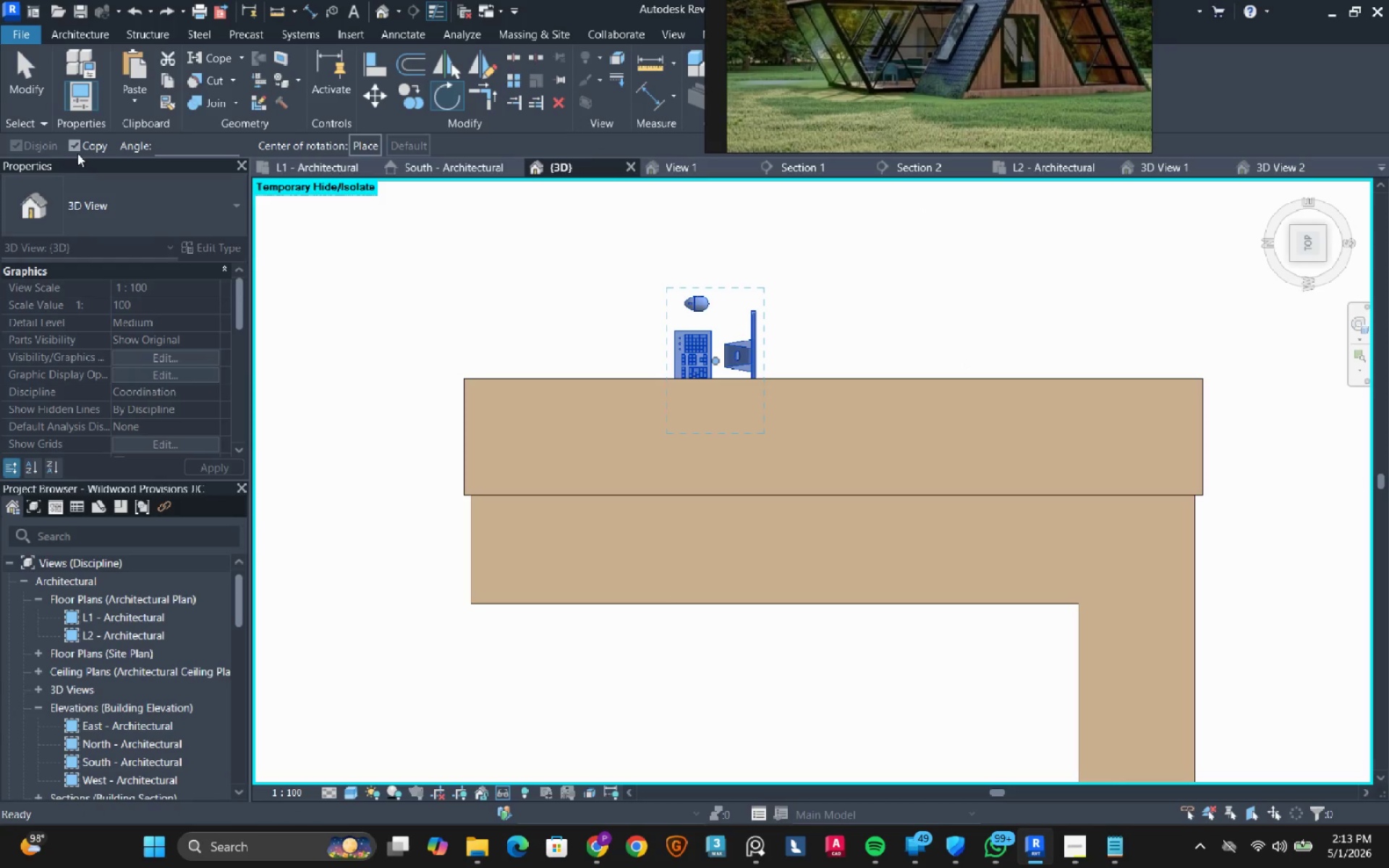 
left_click([79, 145])
 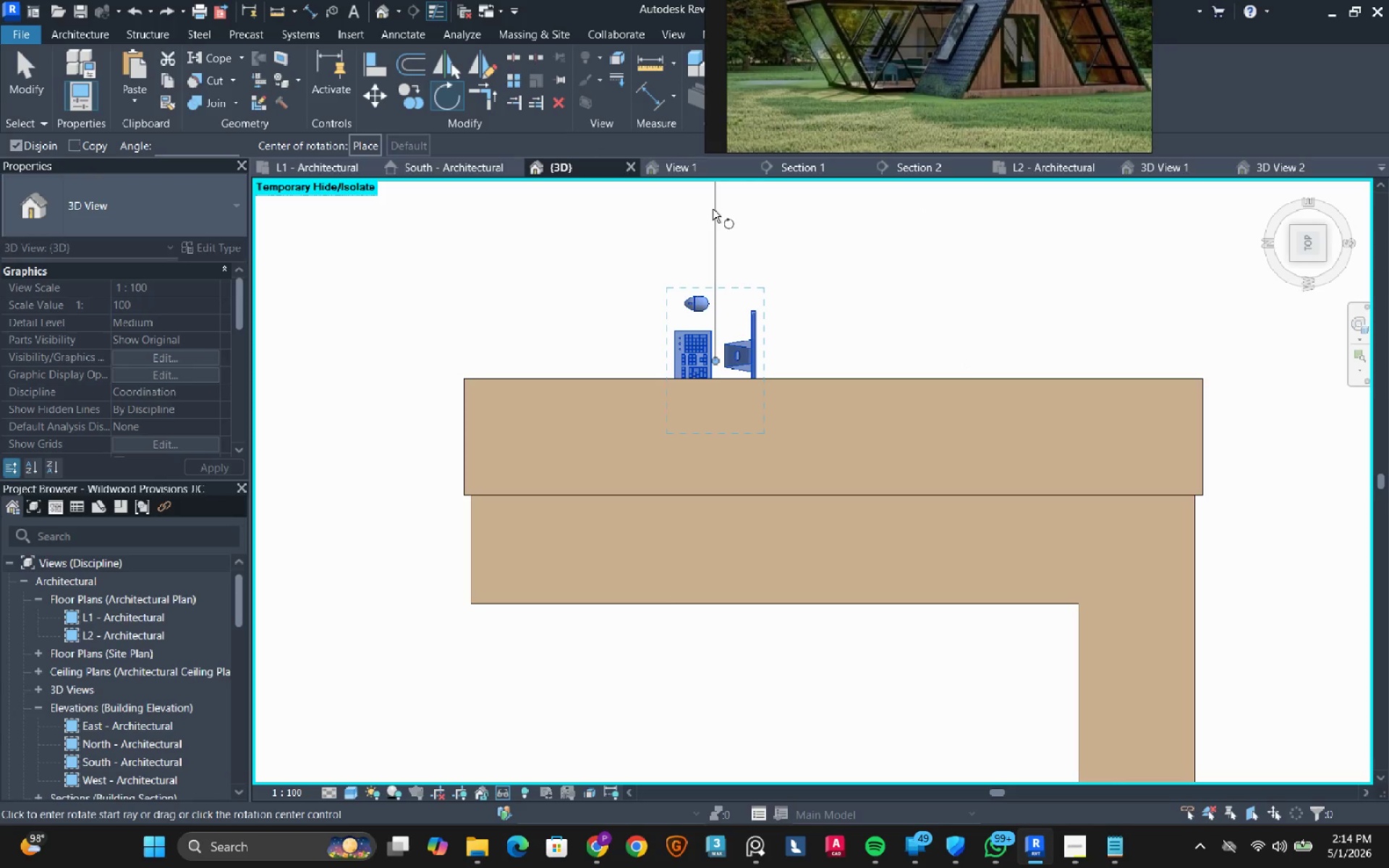 
left_click([712, 209])
 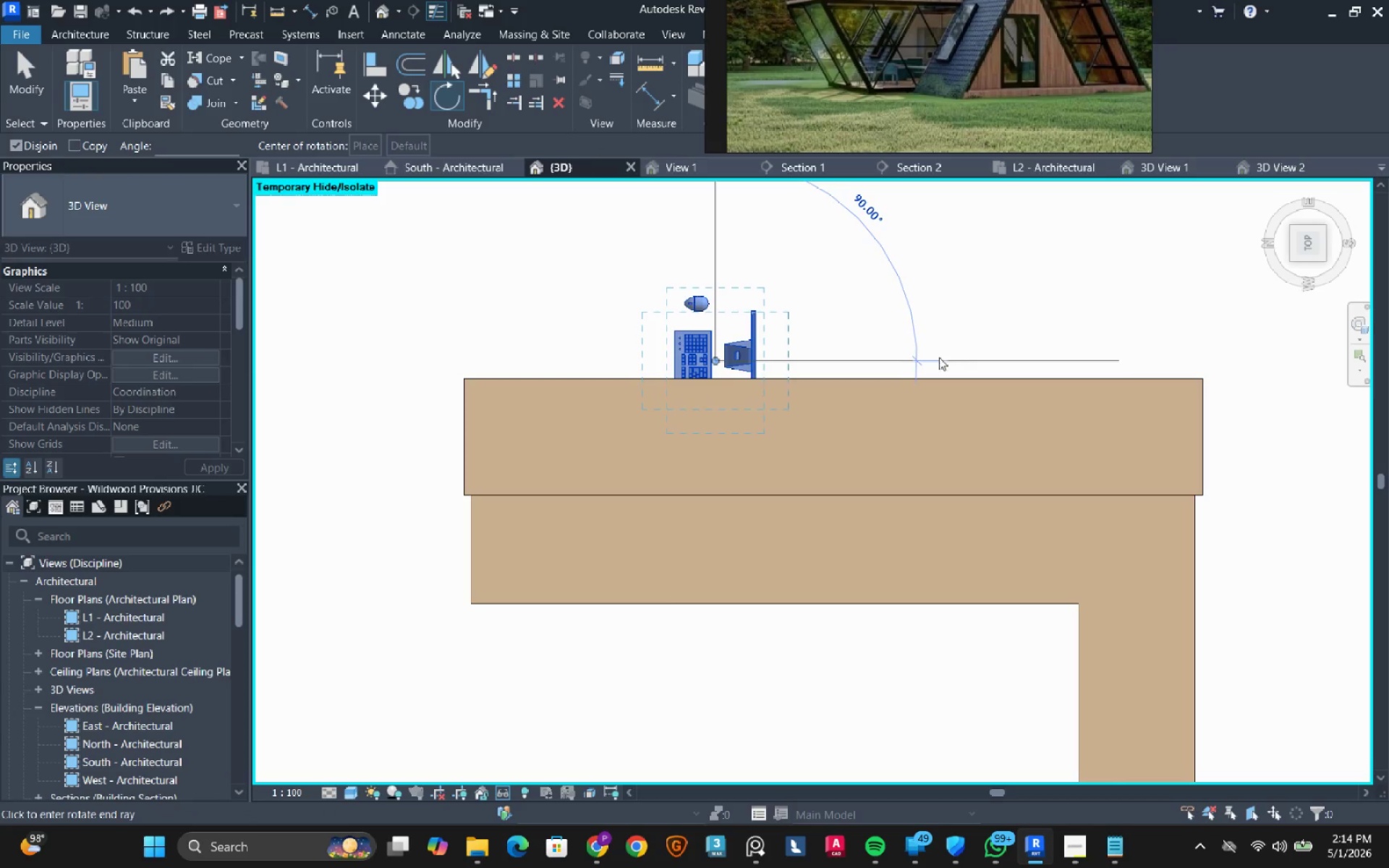 
double_click([900, 268])
 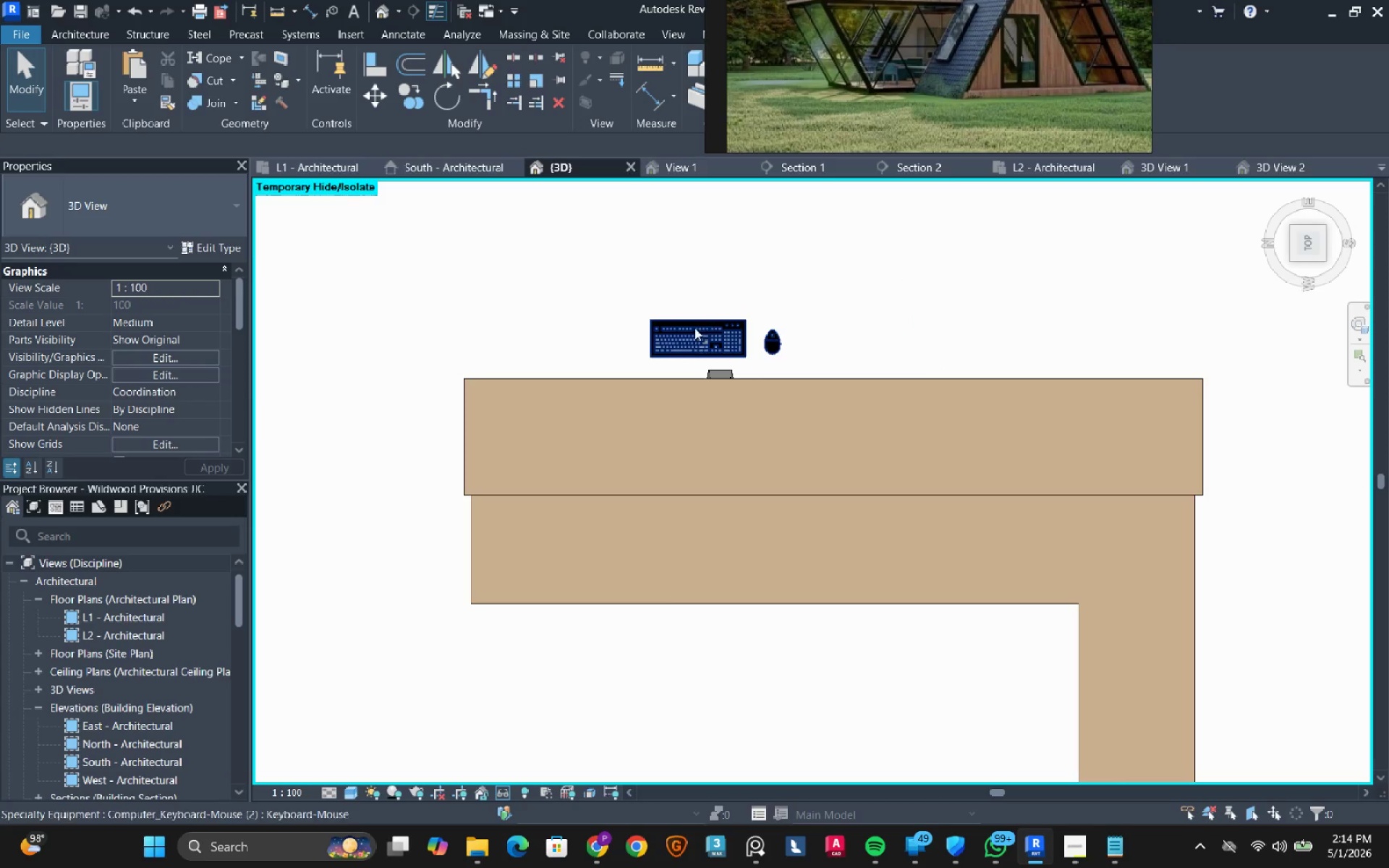 
left_click([694, 329])
 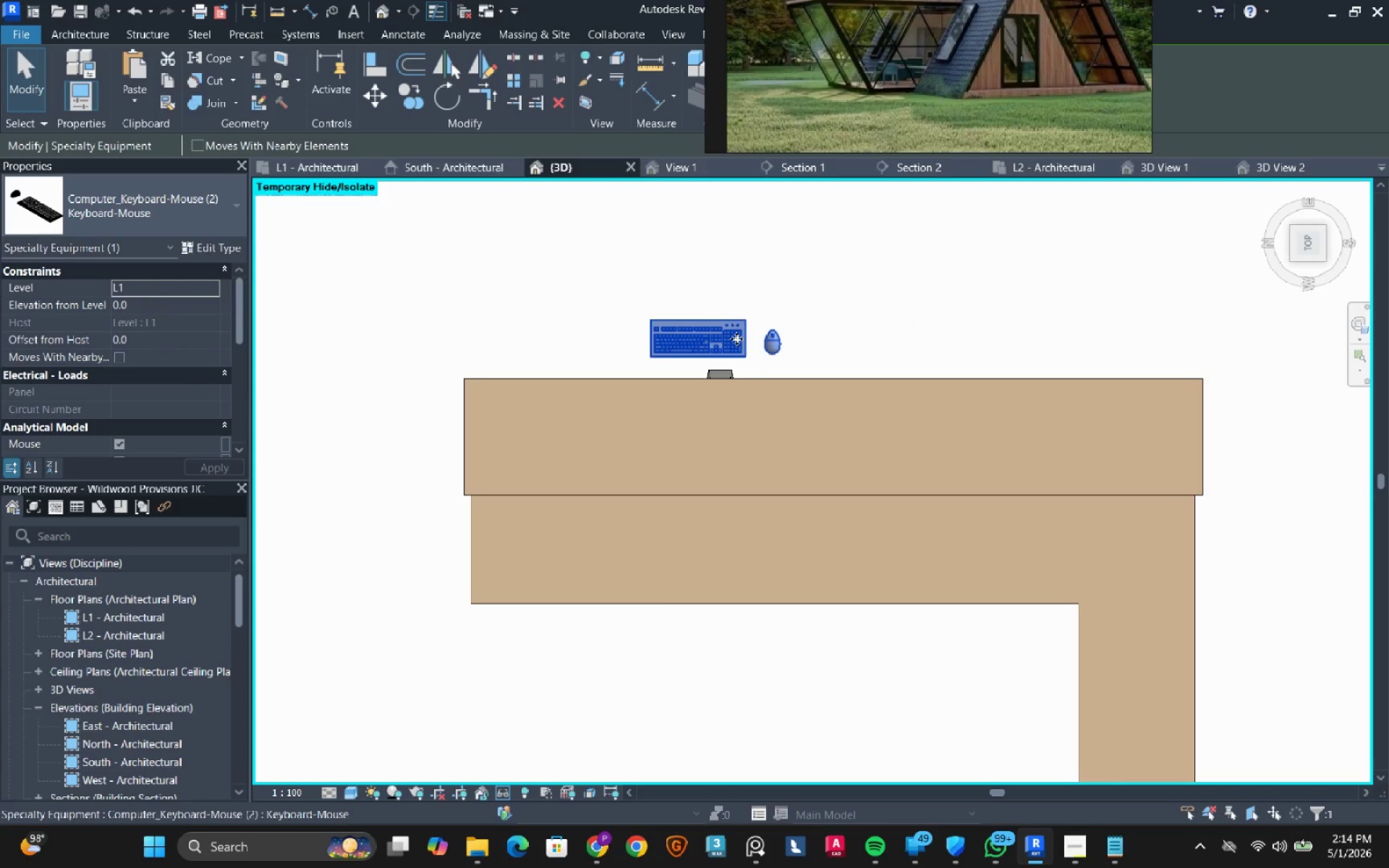 
left_click_drag(start_coordinate=[721, 342], to_coordinate=[664, 550])
 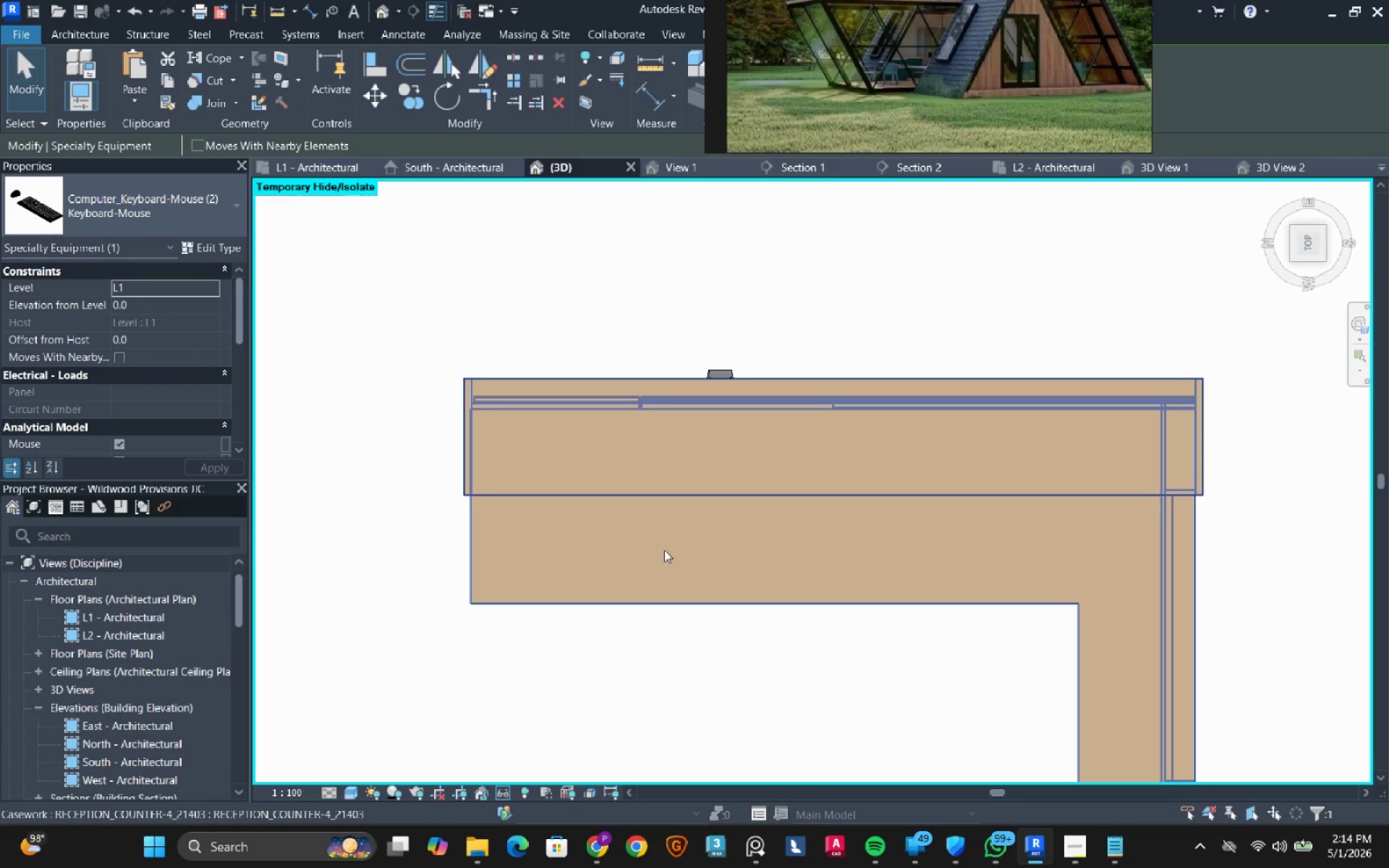 
type(wf)
 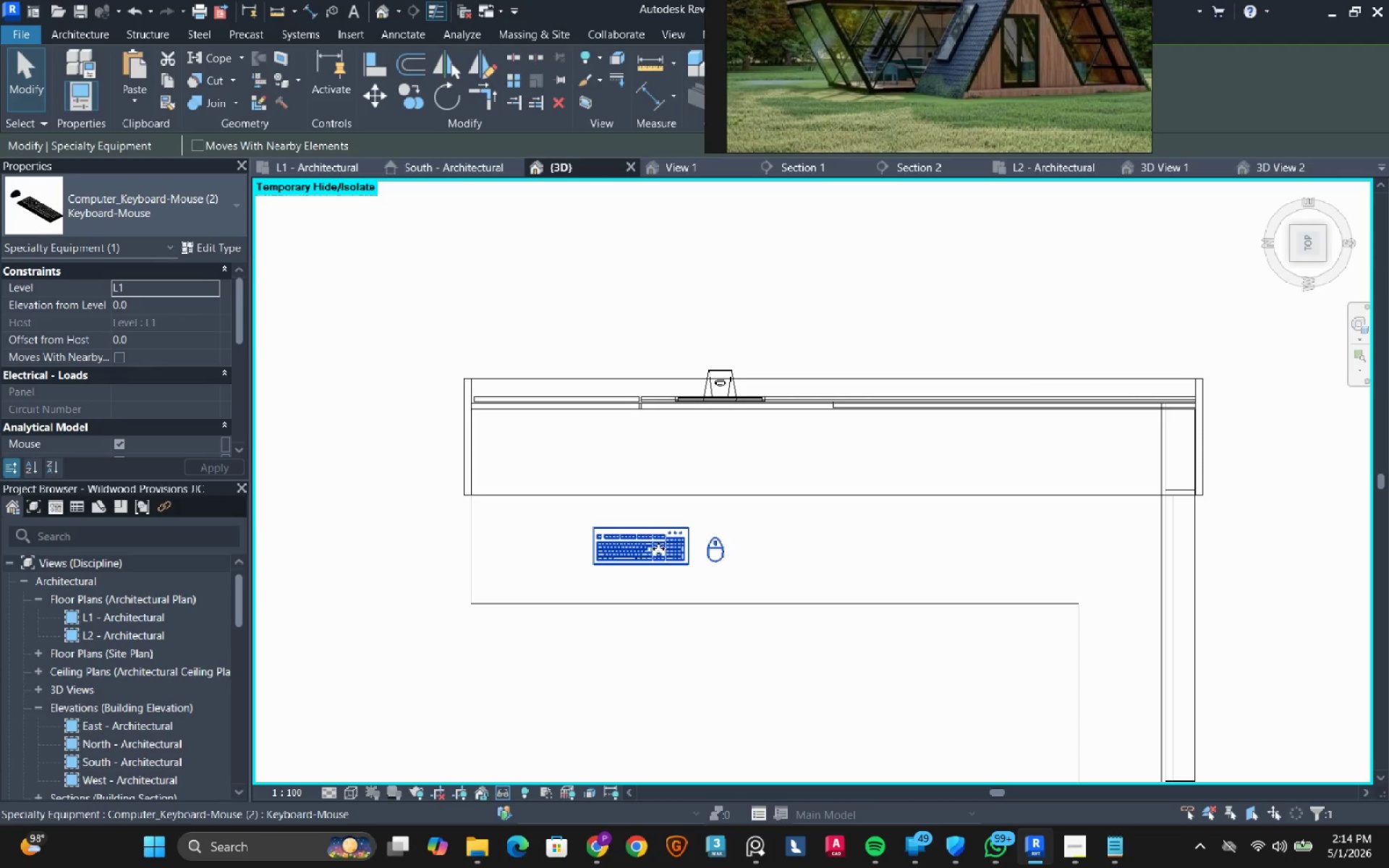 
scroll: coordinate [658, 548], scroll_direction: up, amount: 2.0
 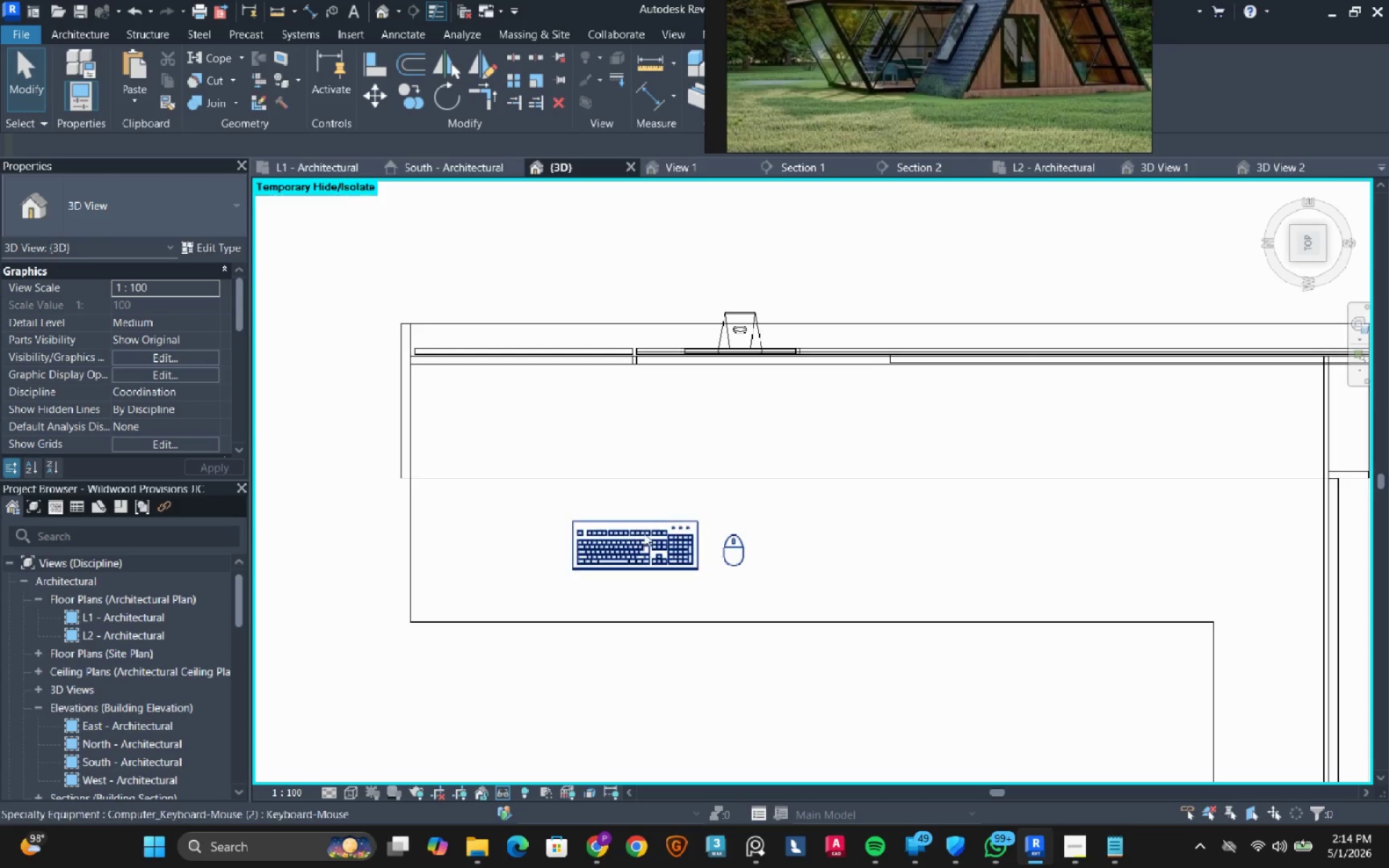 
left_click_drag(start_coordinate=[640, 540], to_coordinate=[647, 557])
 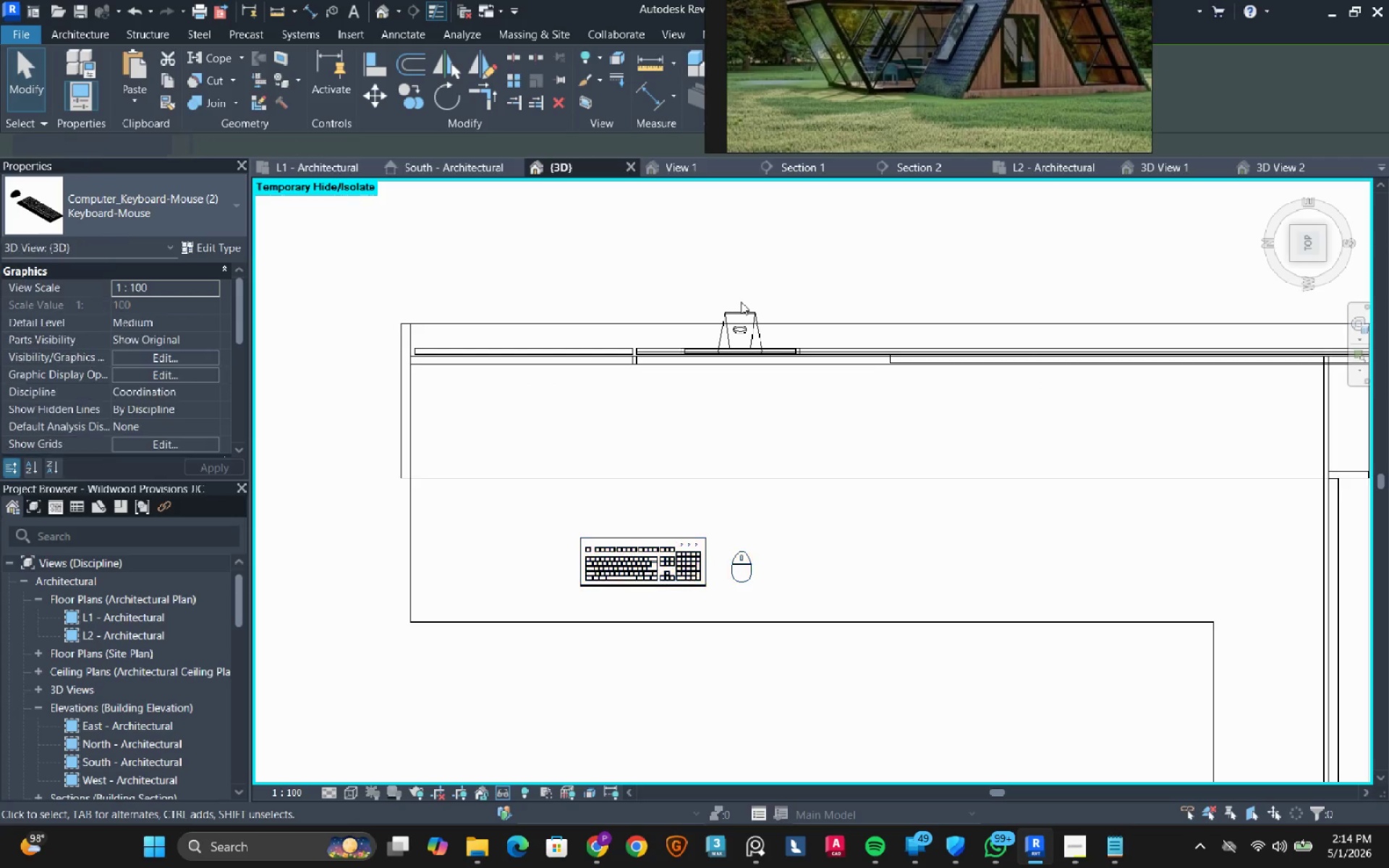 
double_click([744, 308])
 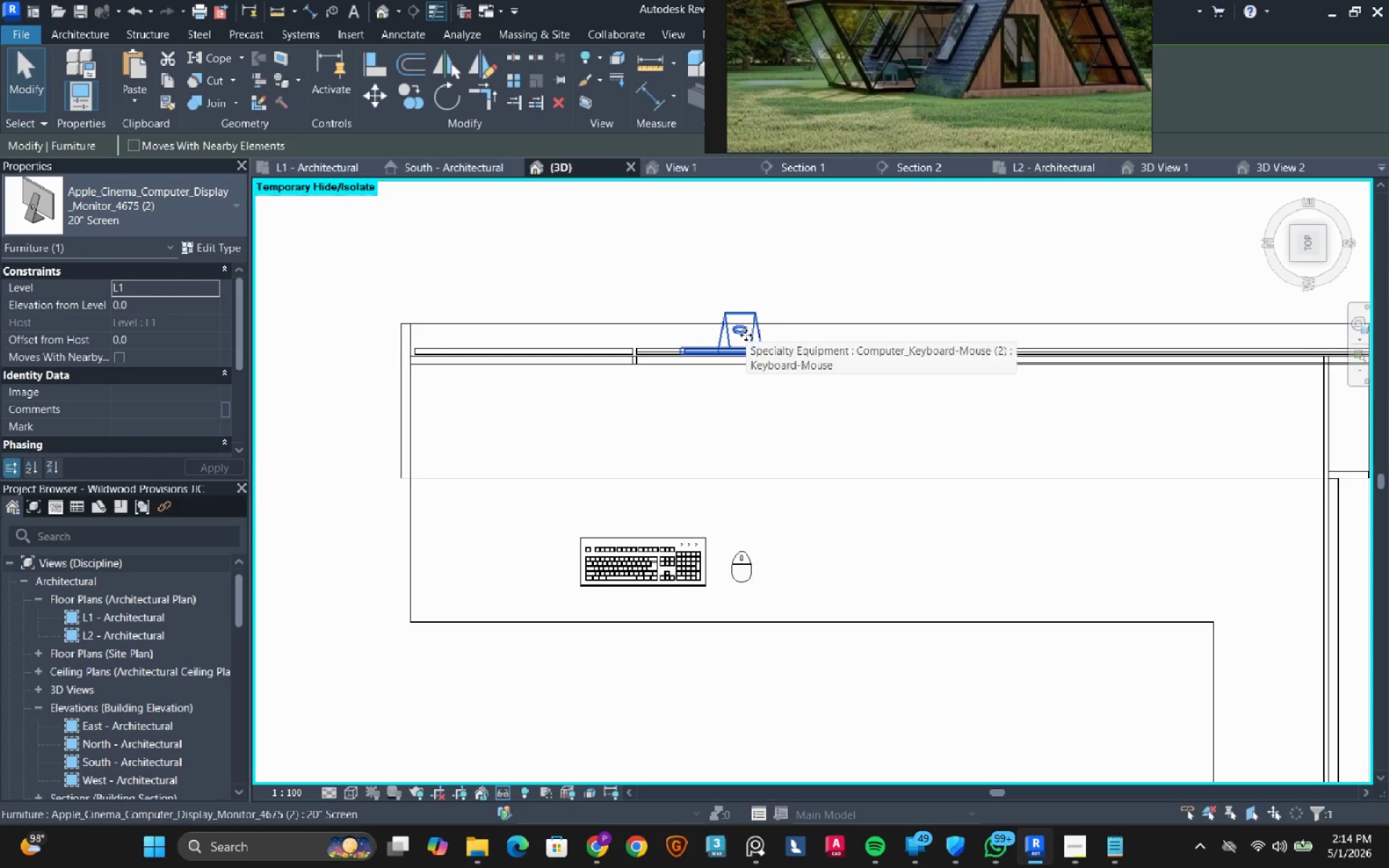 
left_click_drag(start_coordinate=[746, 335], to_coordinate=[652, 507])
 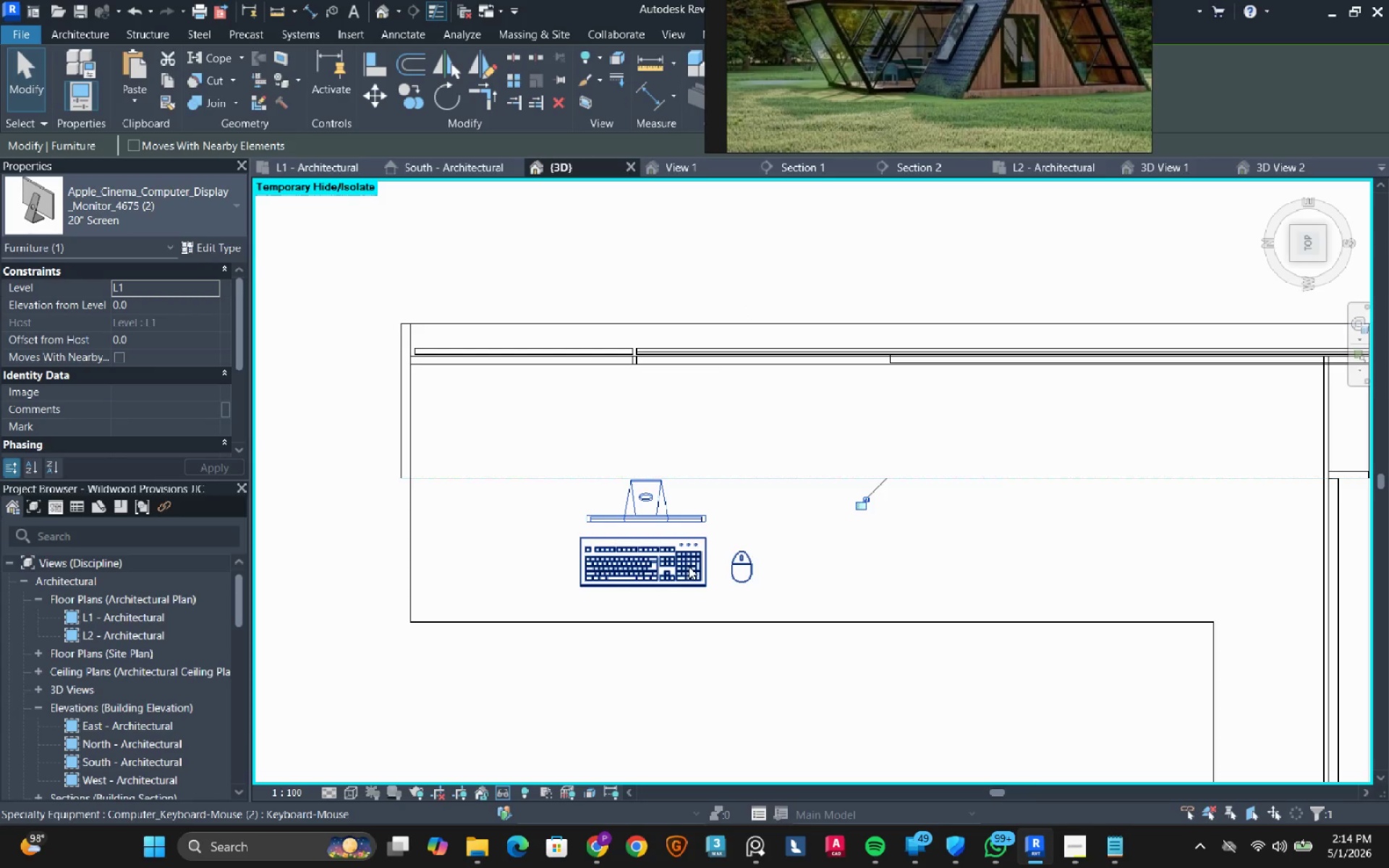 
left_click([689, 566])
 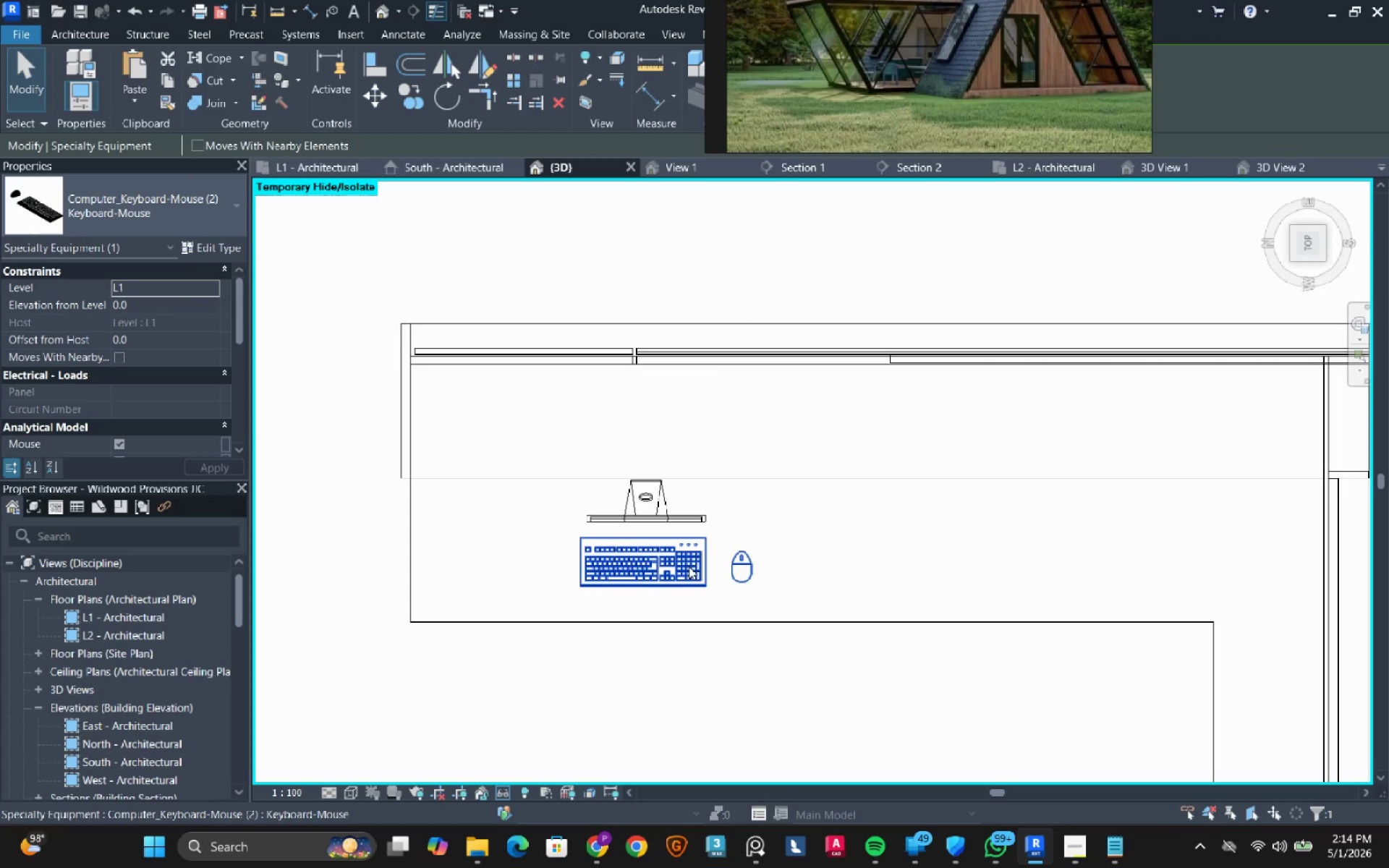 
key(ArrowDown)
 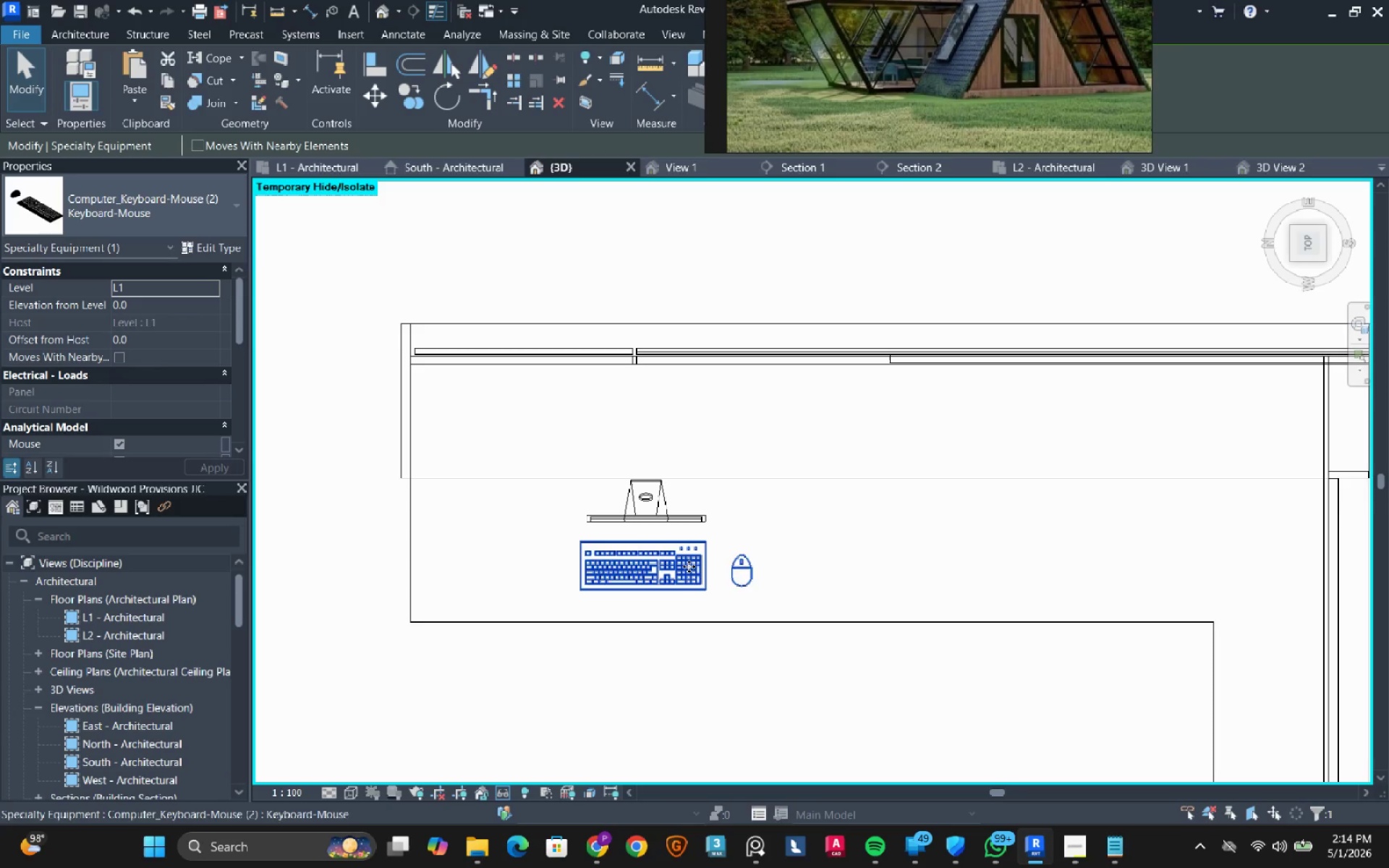 
key(ArrowDown)
 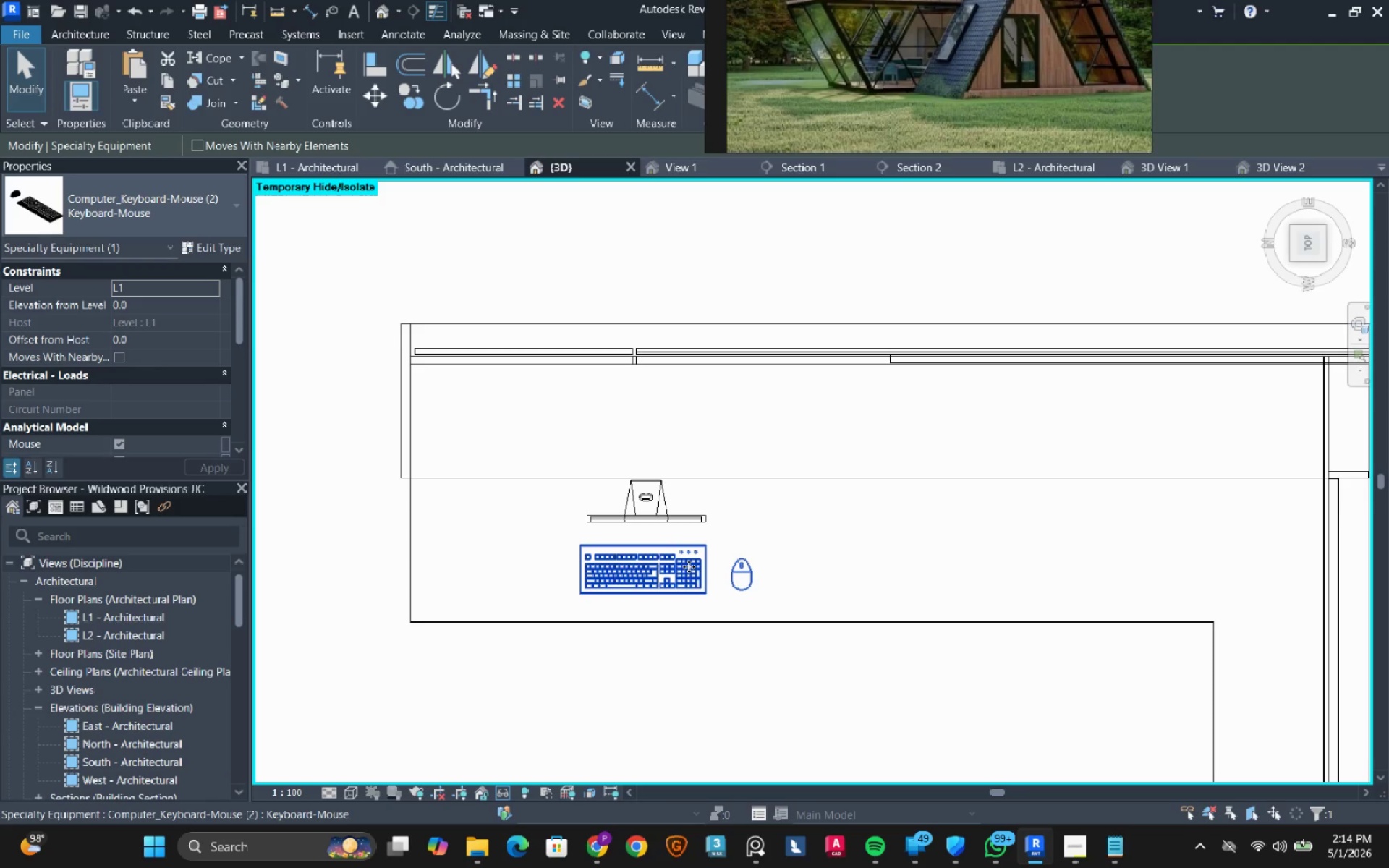 
key(ArrowDown)
 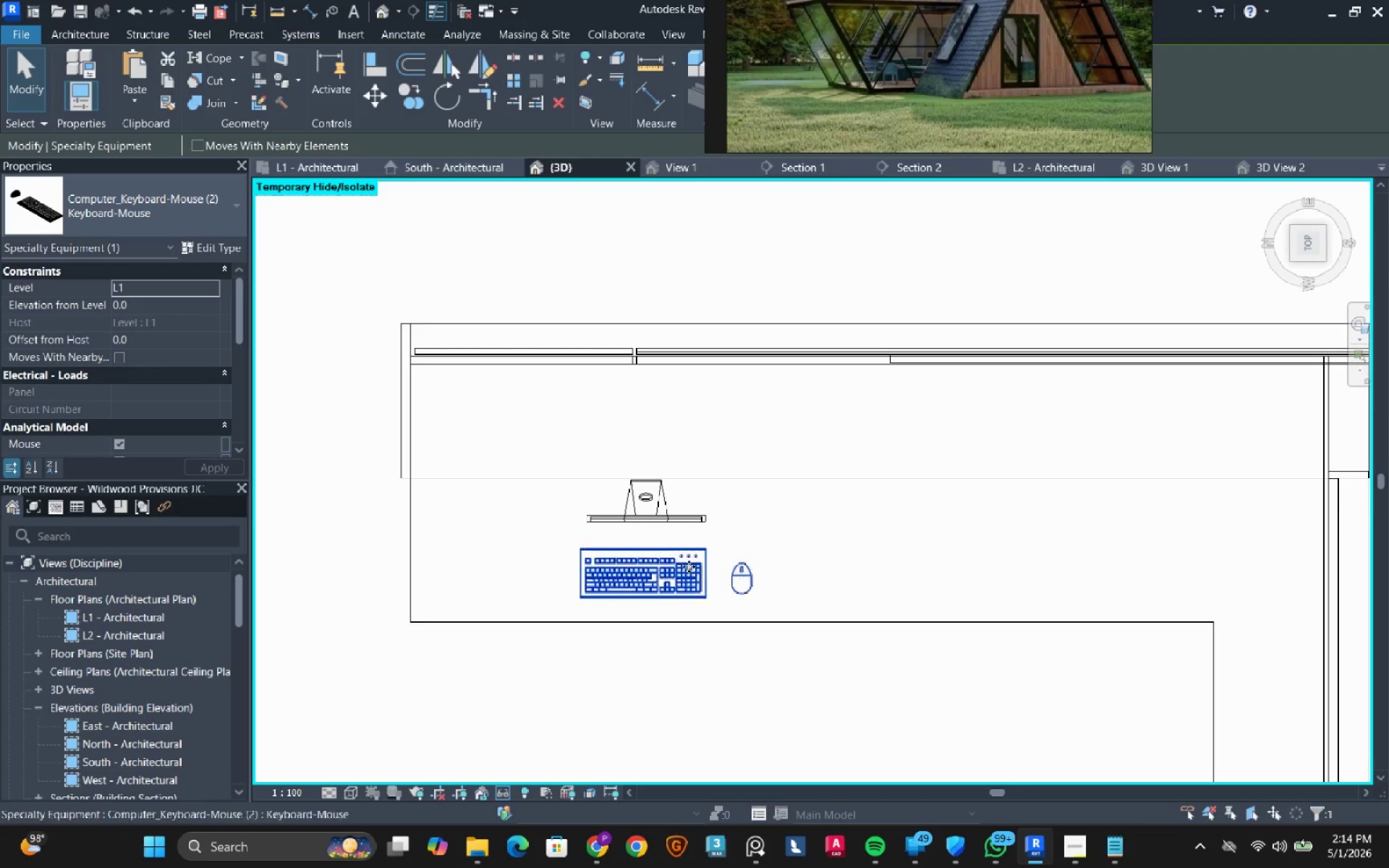 
key(ArrowDown)
 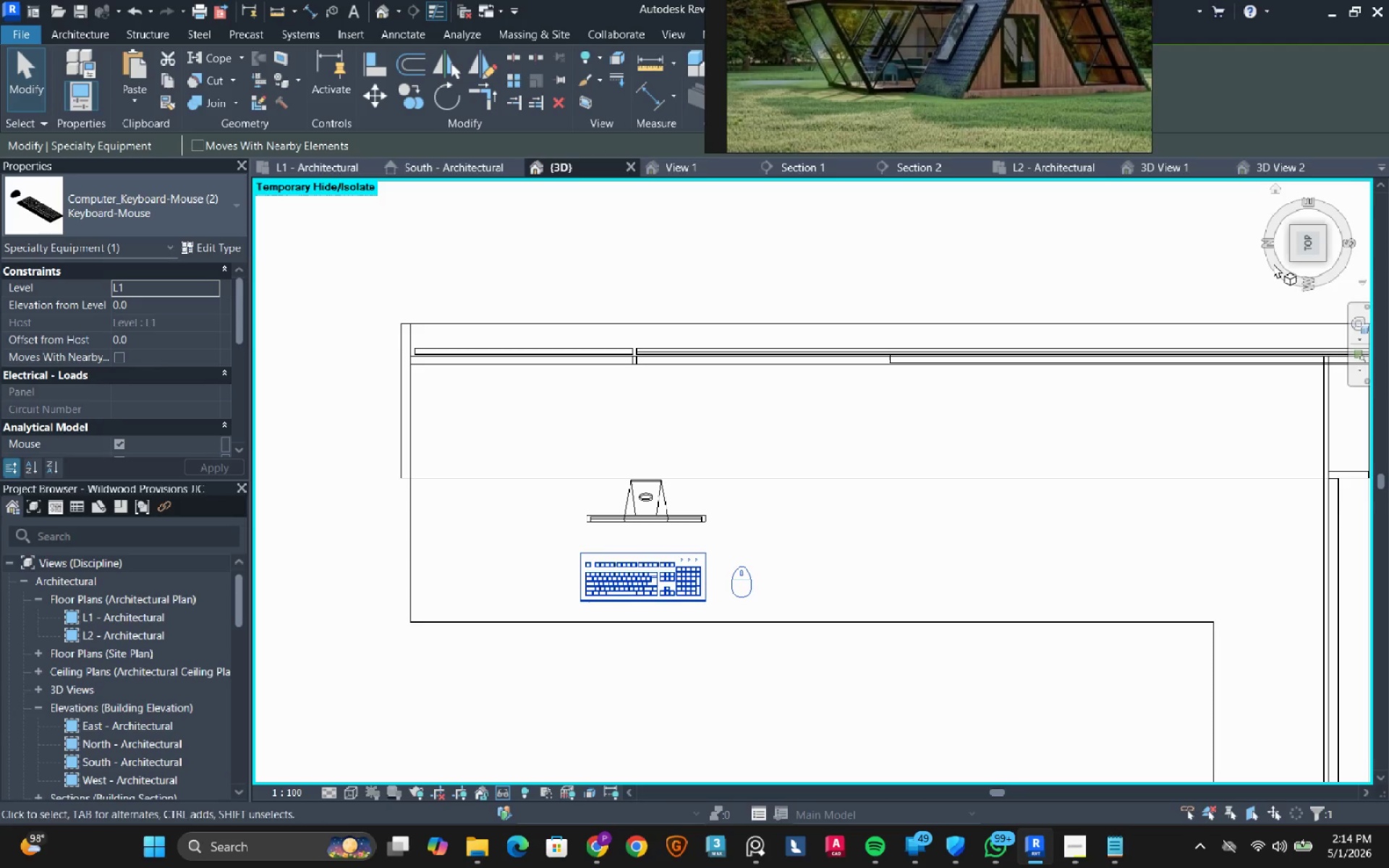 
left_click([1311, 270])
 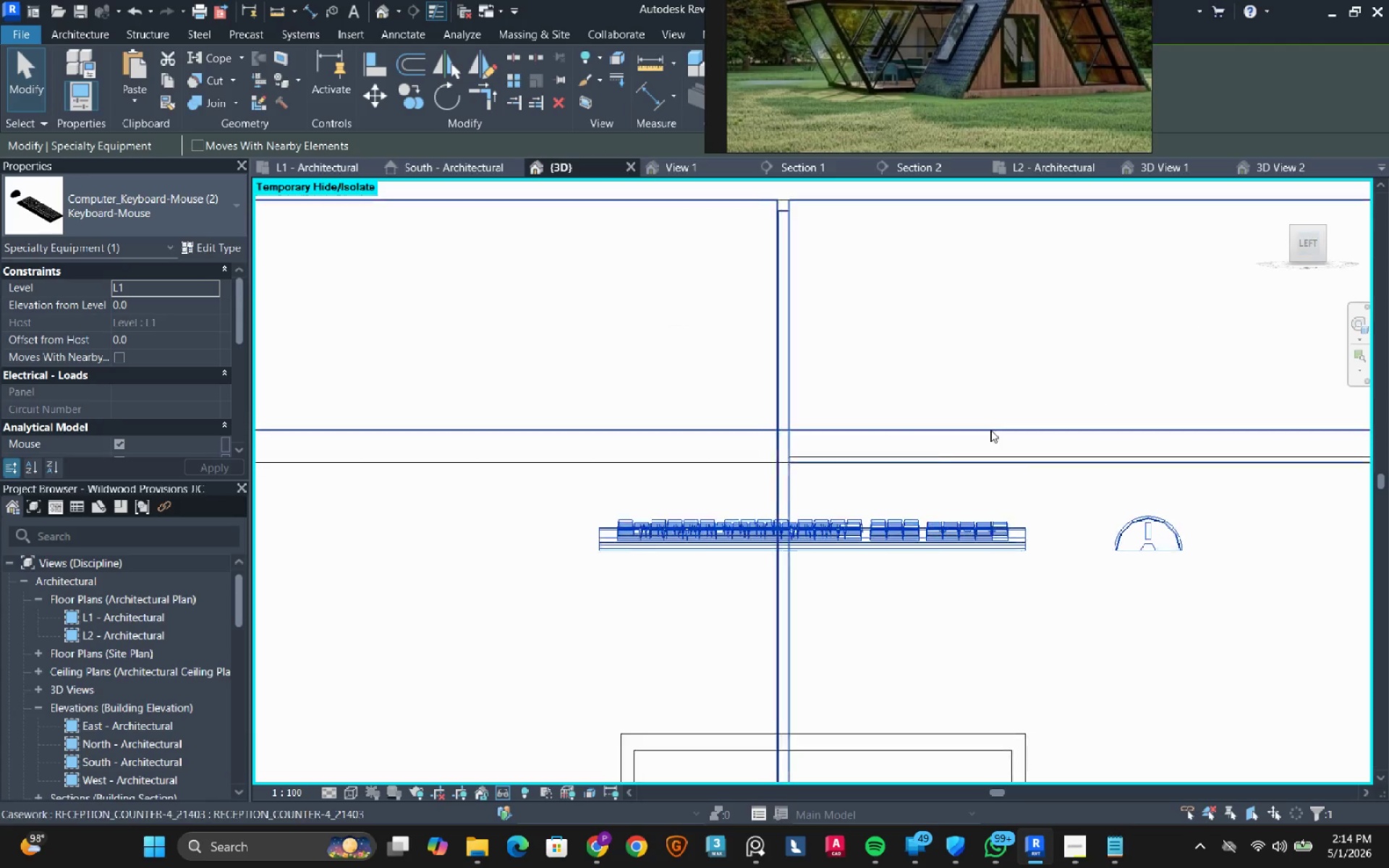 
scroll: coordinate [916, 422], scroll_direction: down, amount: 8.0
 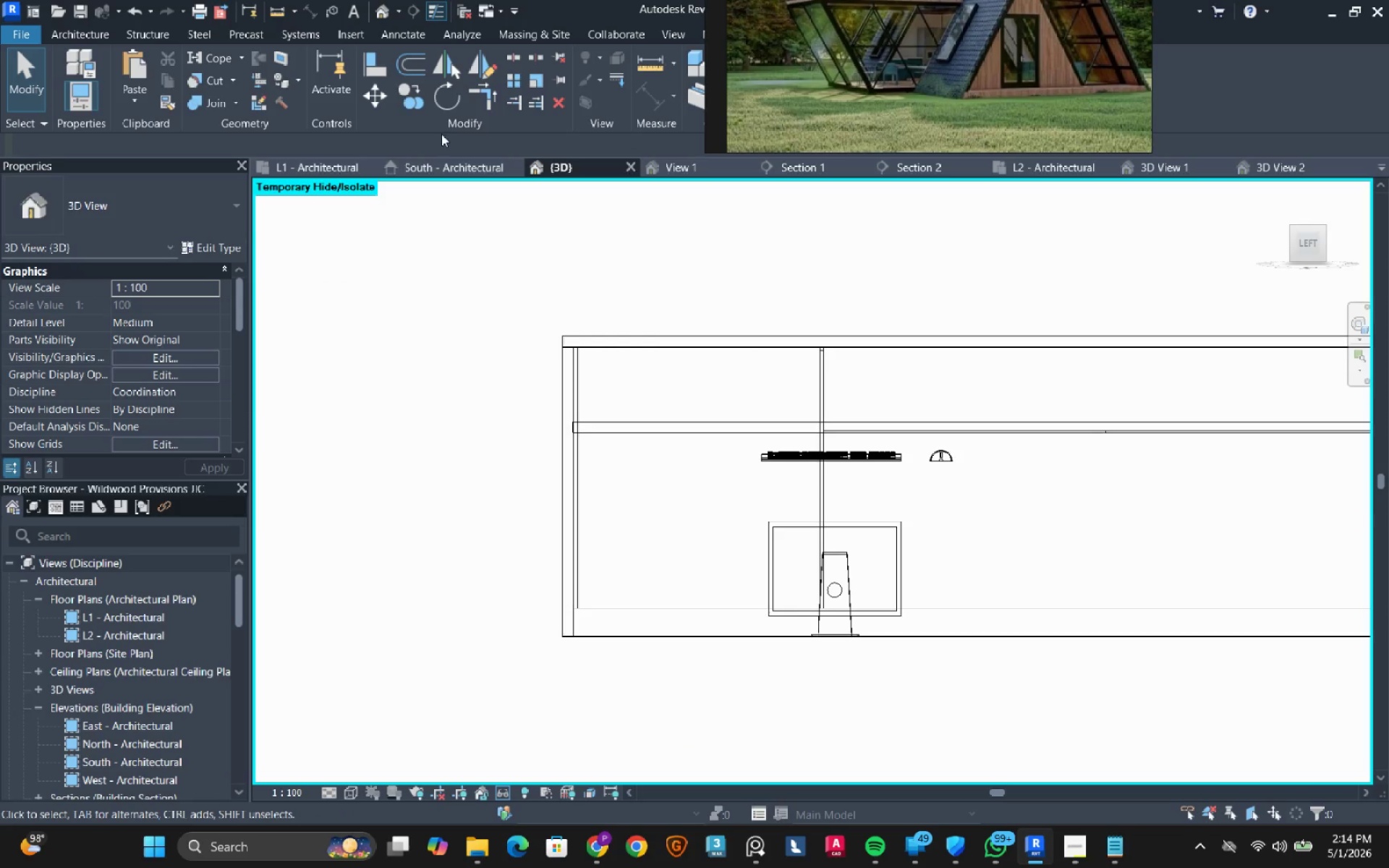 
left_click([373, 65])
 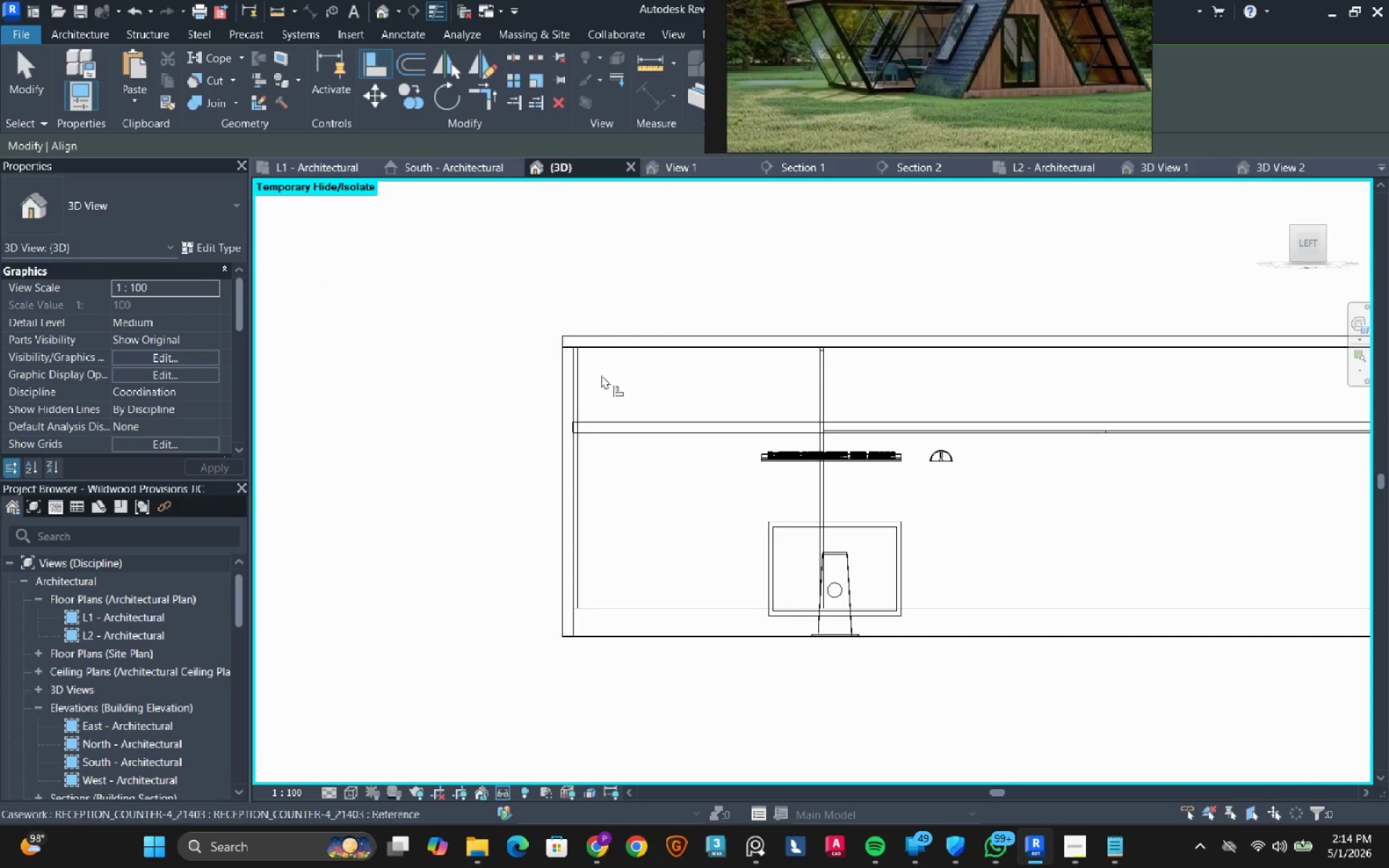 
left_click([674, 438])
 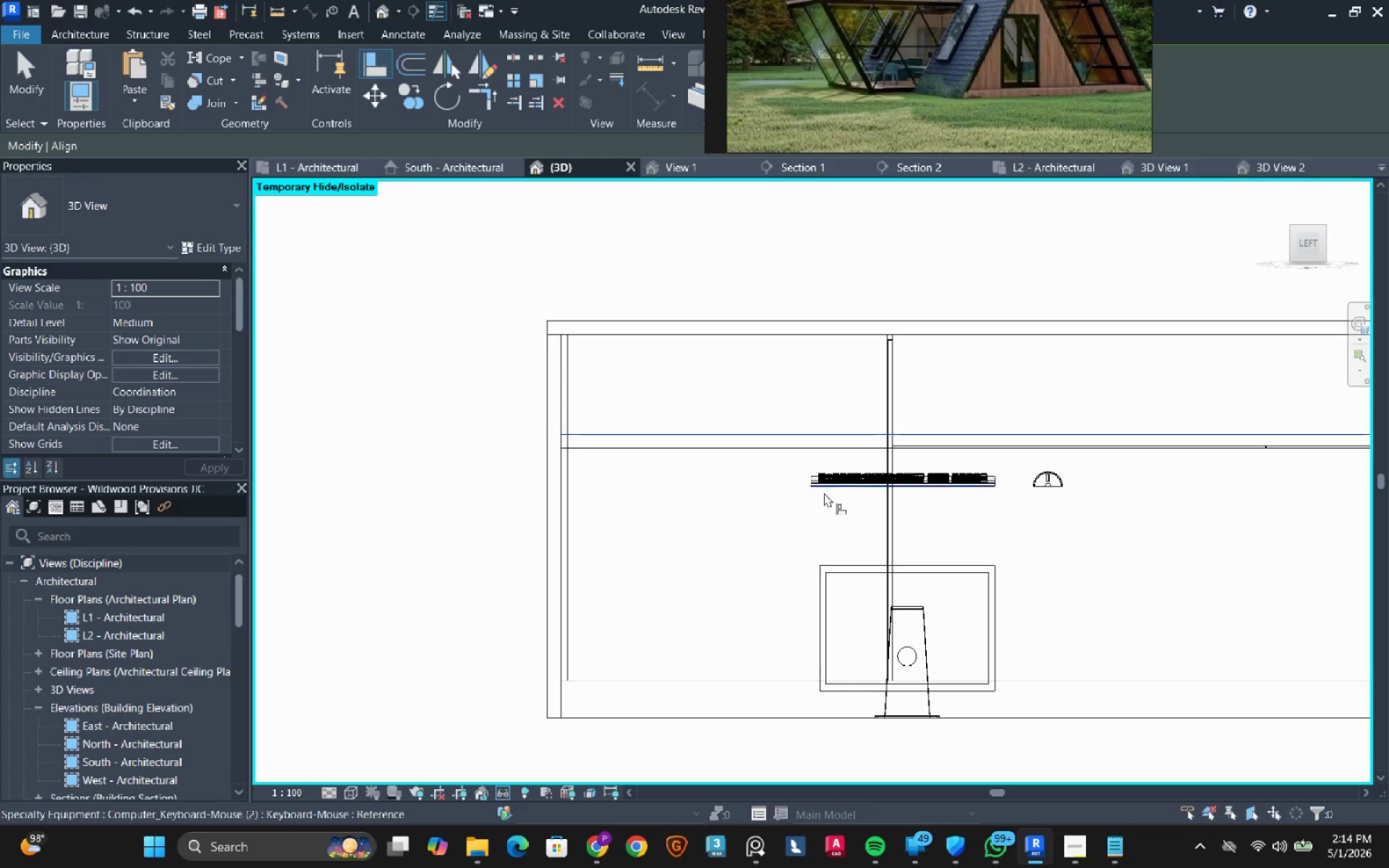 
scroll: coordinate [613, 386], scroll_direction: up, amount: 2.0
 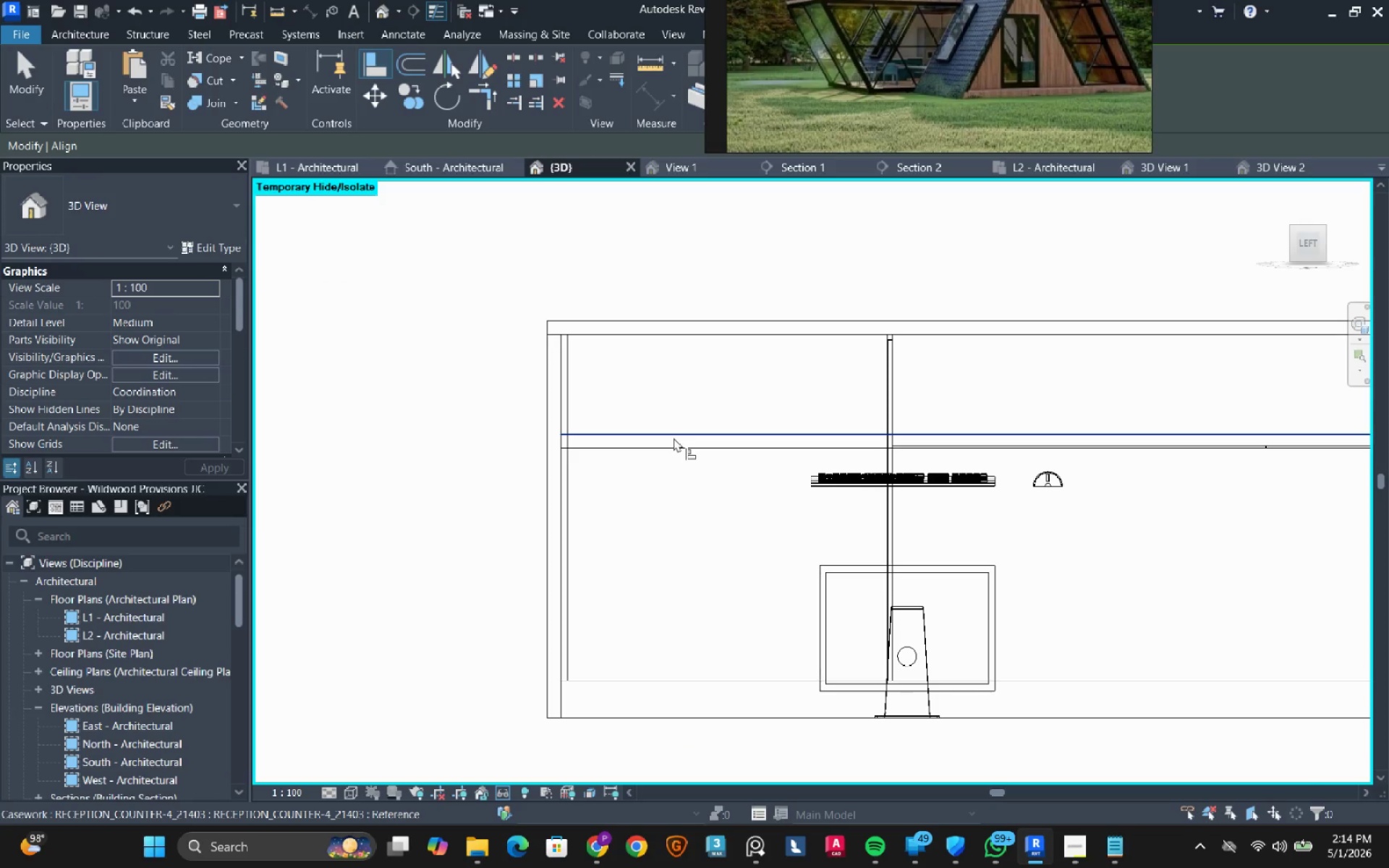 
left_click([824, 493])
 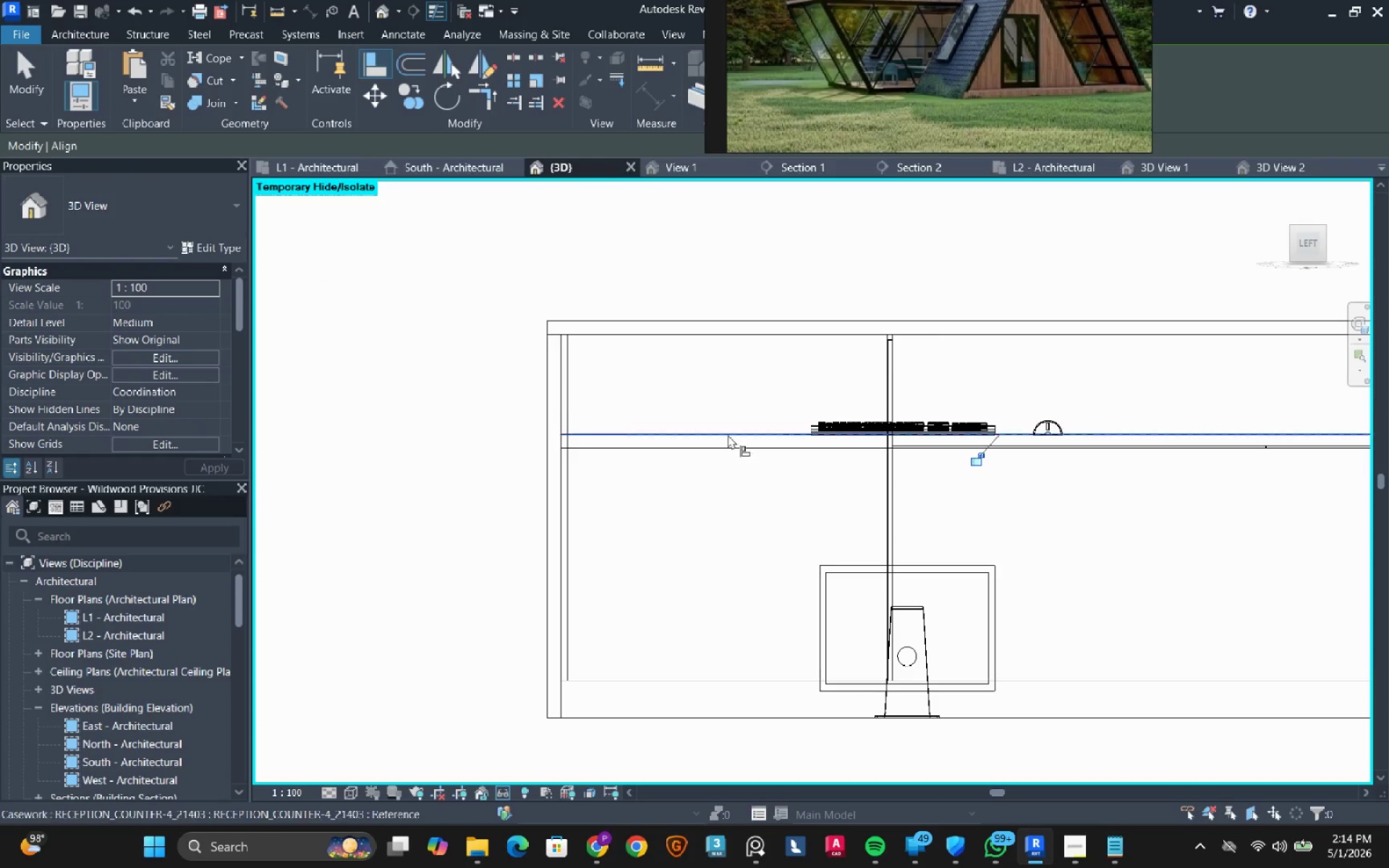 
left_click([728, 435])
 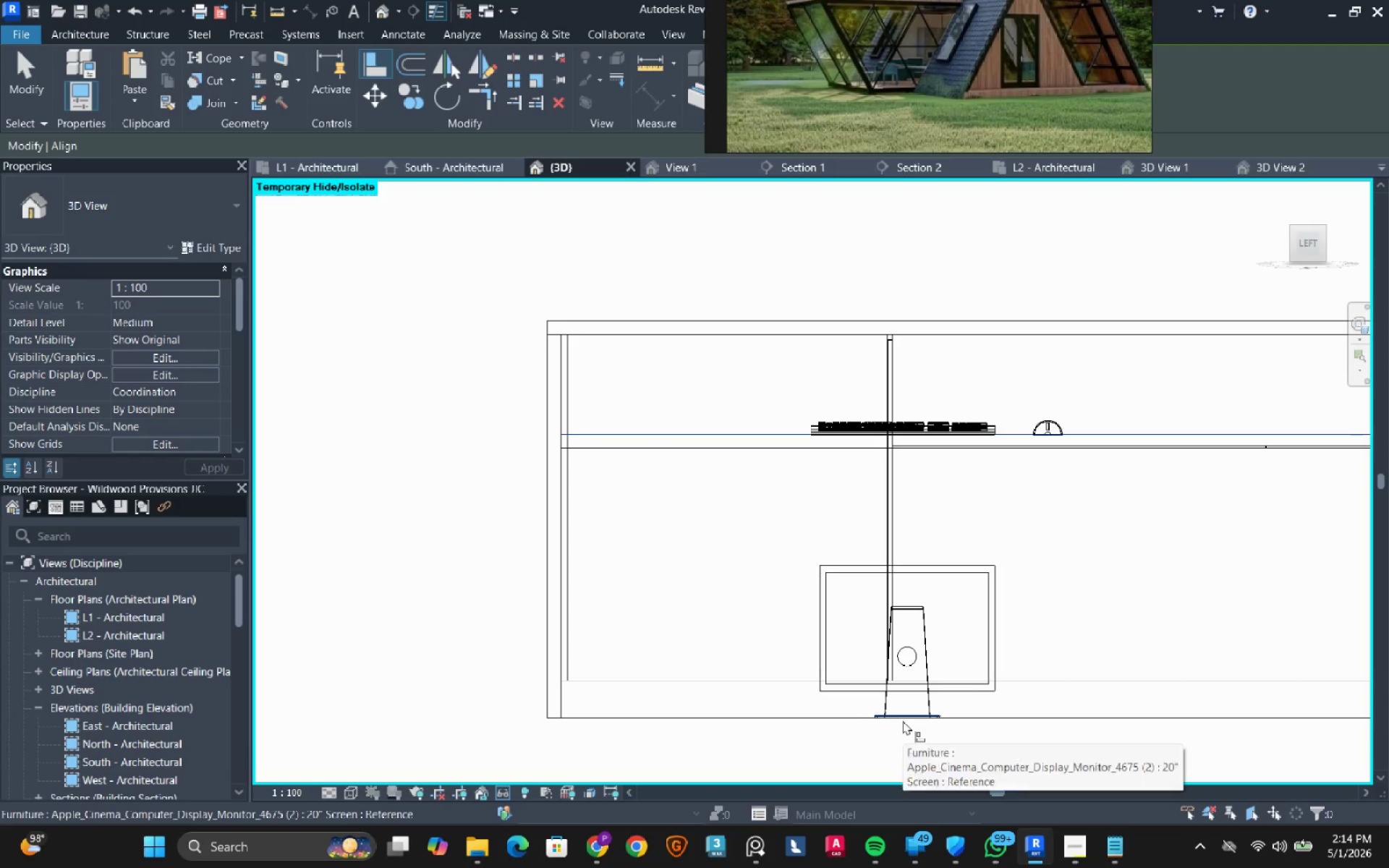 
left_click([902, 724])
 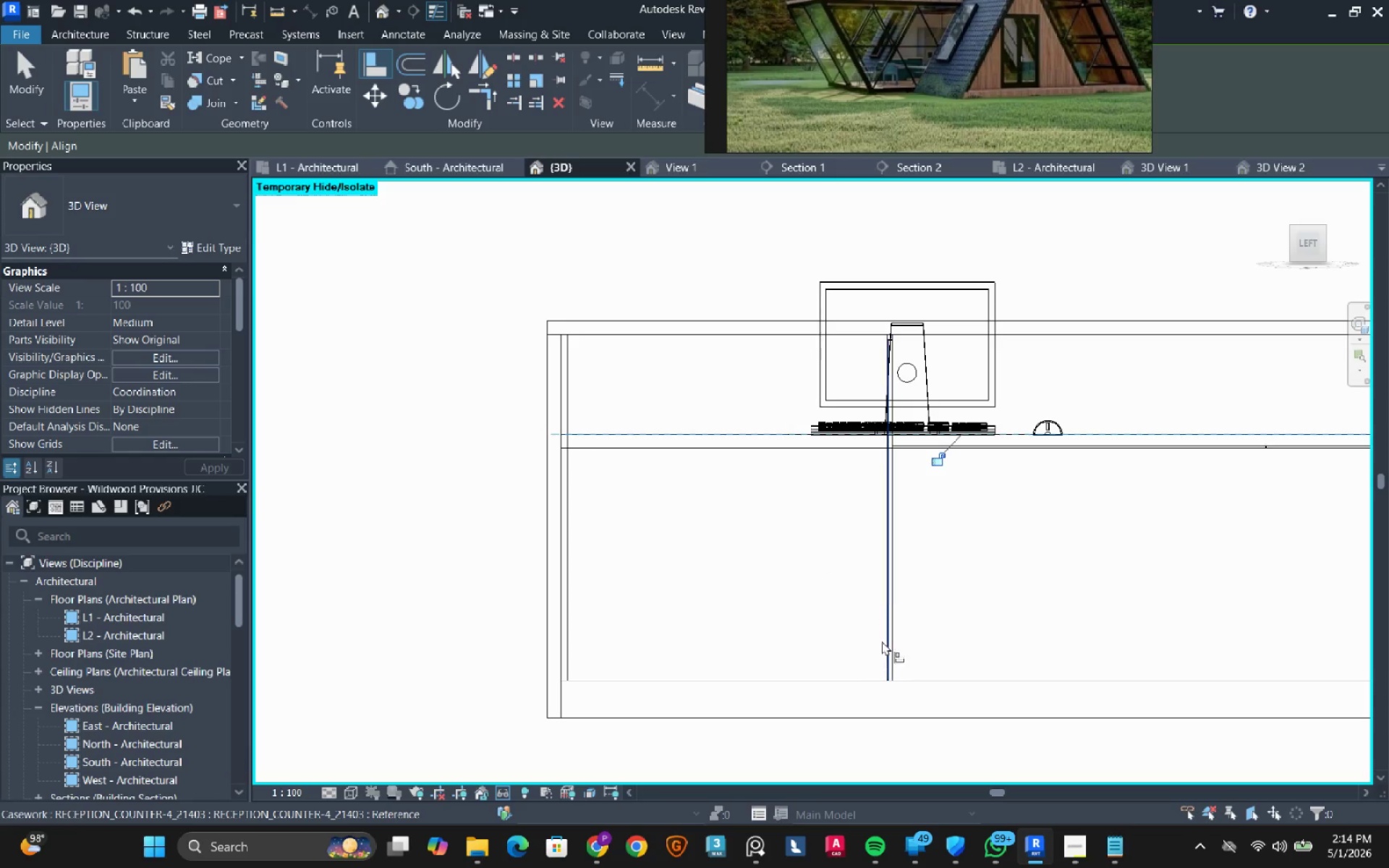 
key(Escape)
 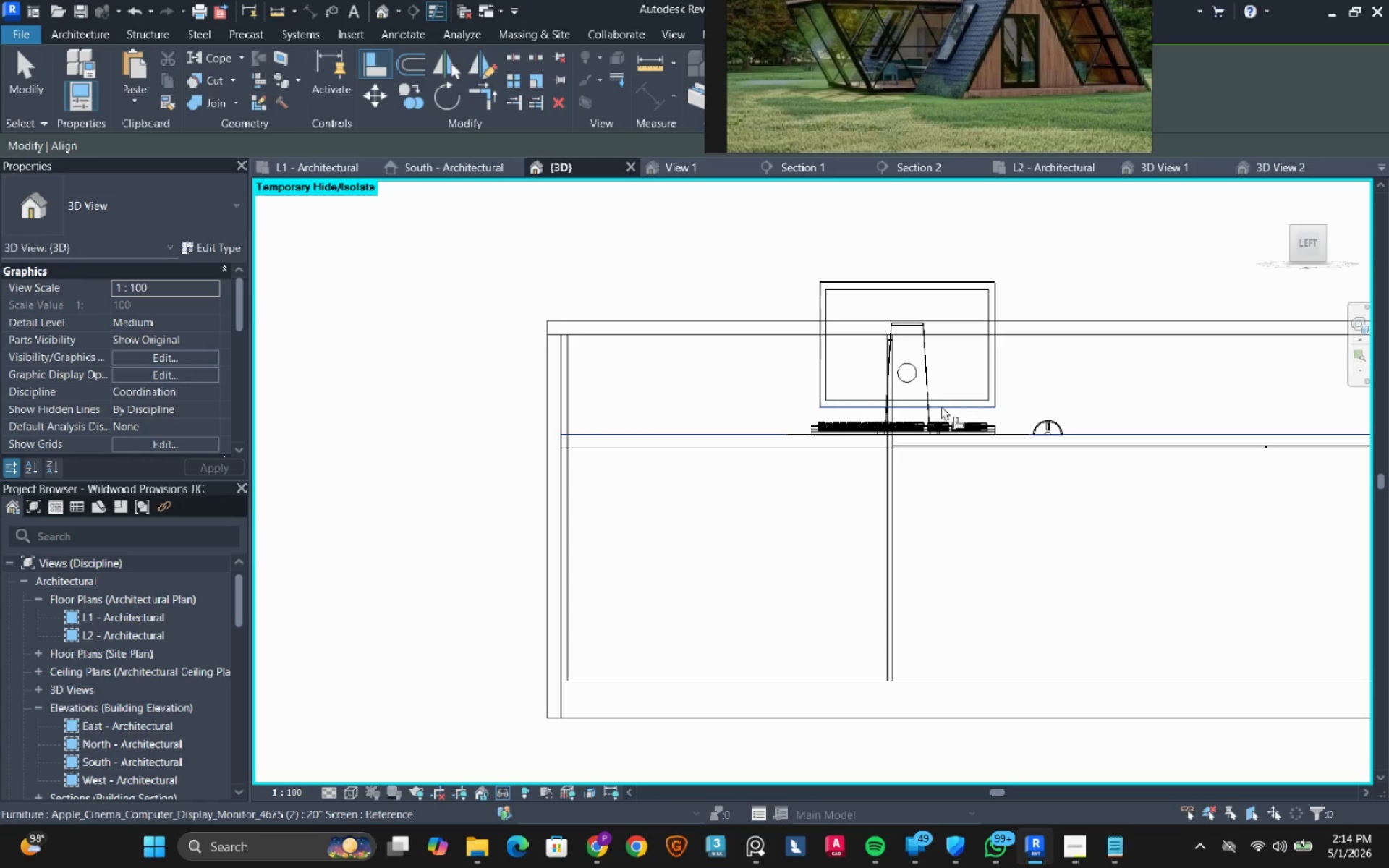 
key(Escape)
 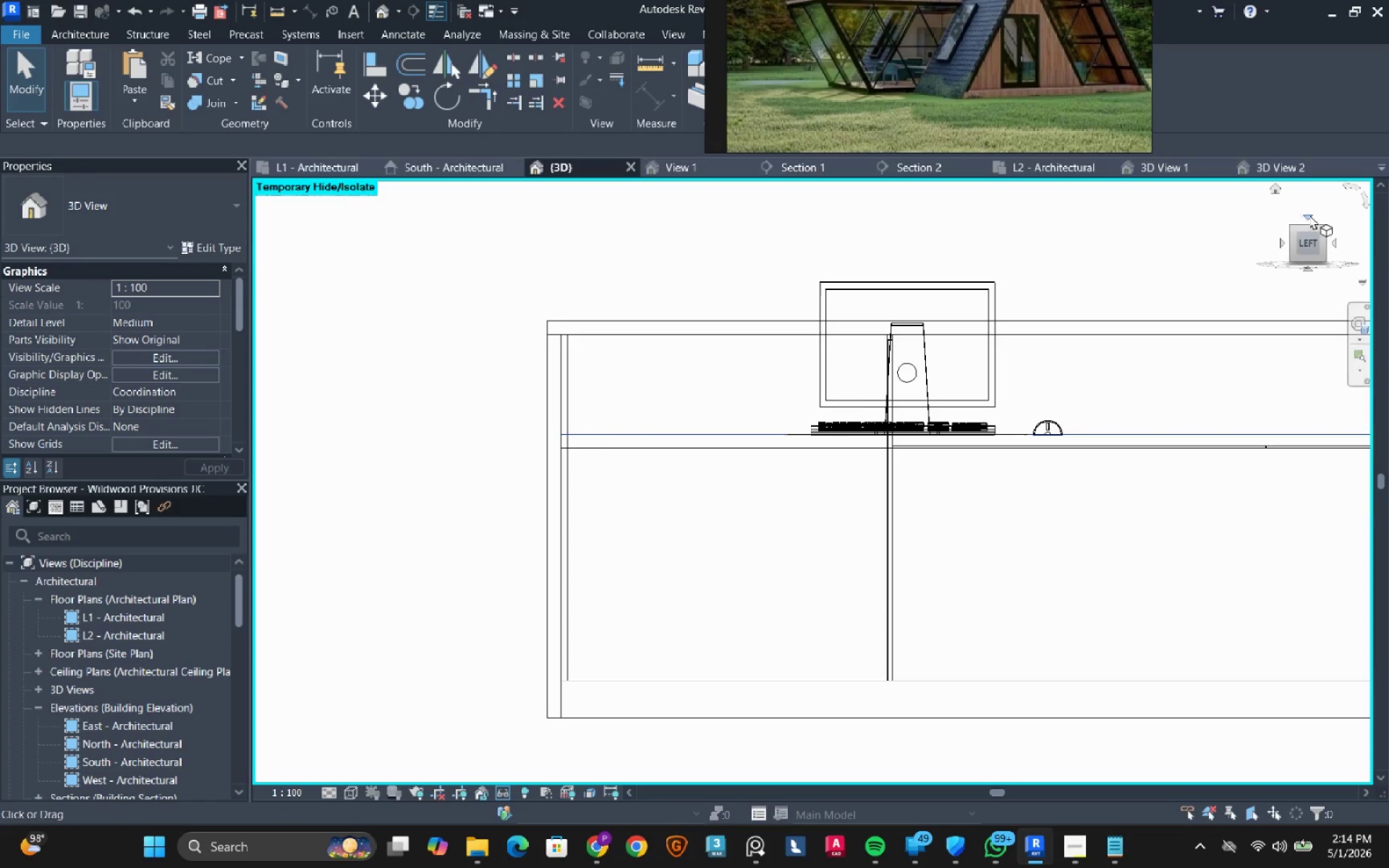 
left_click([1309, 212])
 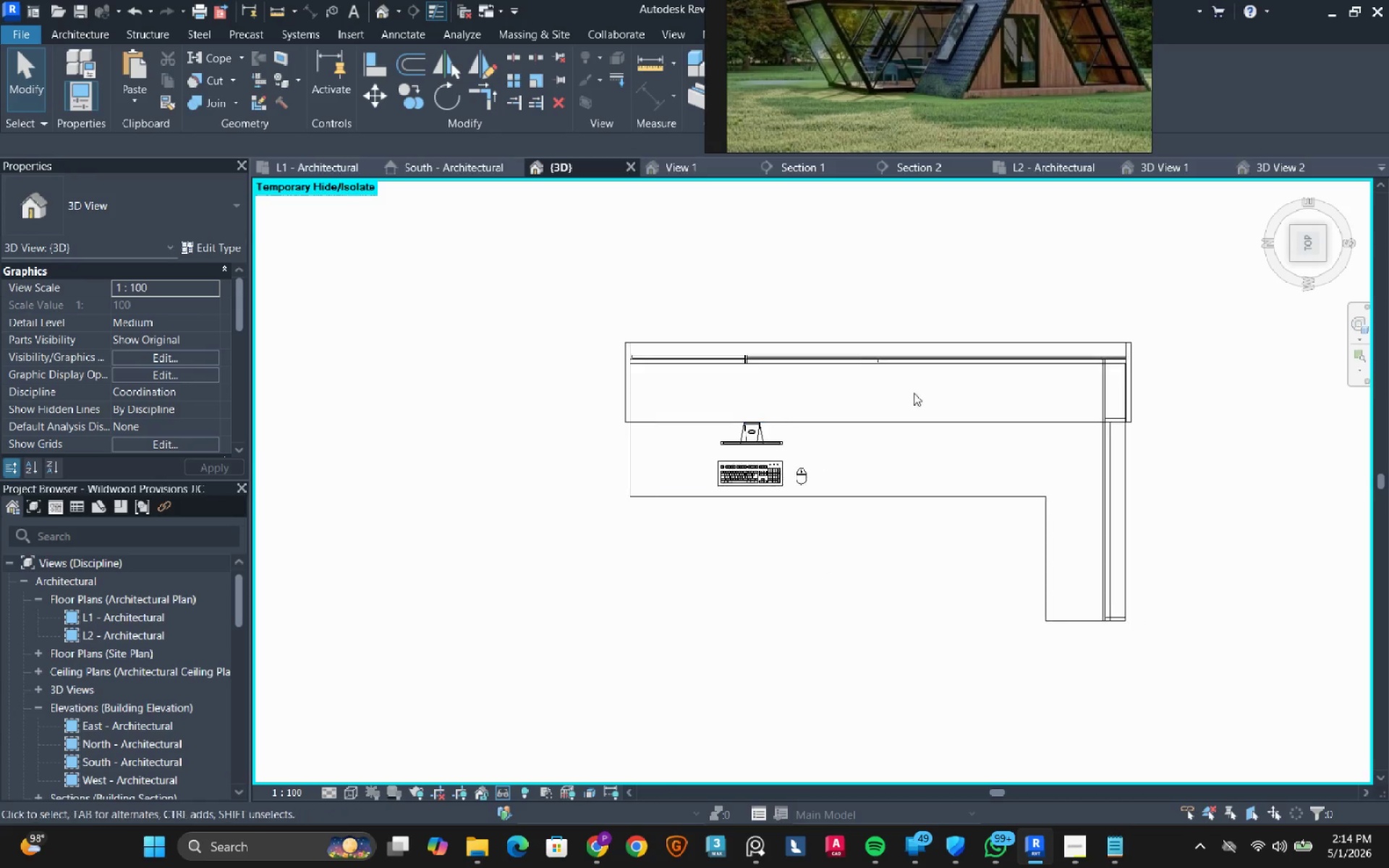 
left_click([631, 438])
 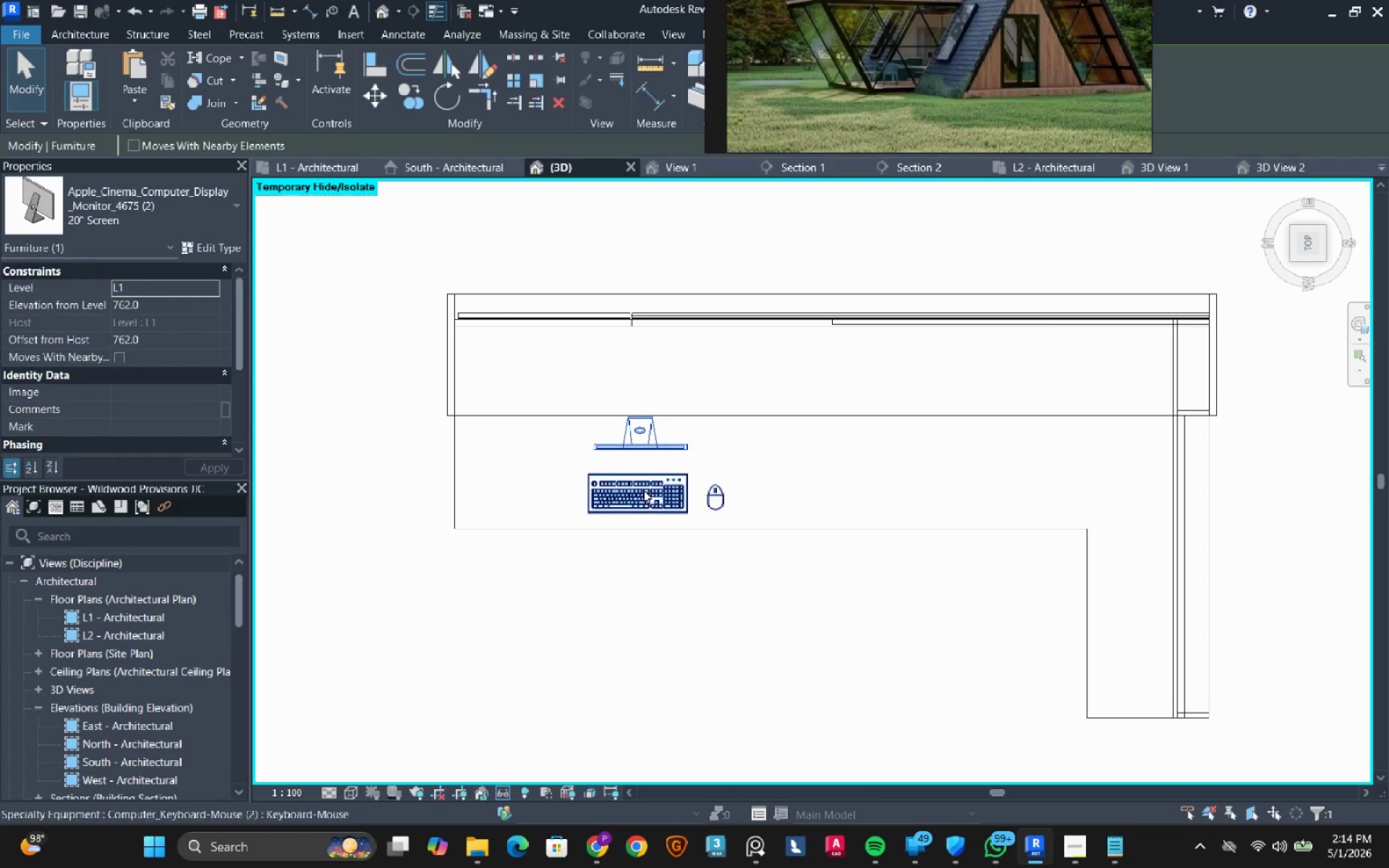 
scroll: coordinate [755, 439], scroll_direction: up, amount: 3.0
 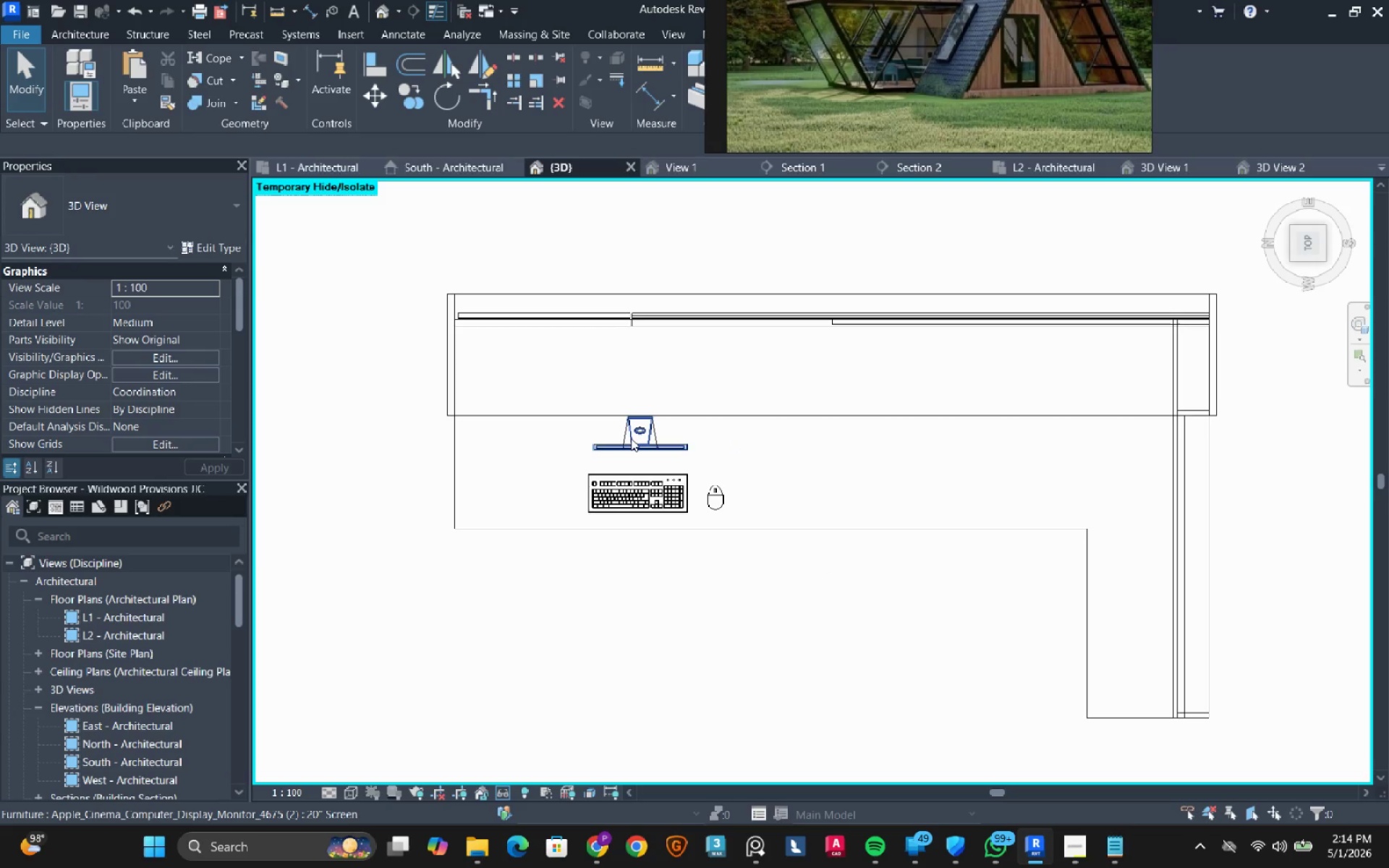 
hold_key(key=ControlLeft, duration=0.59)
left_click([643, 494])
 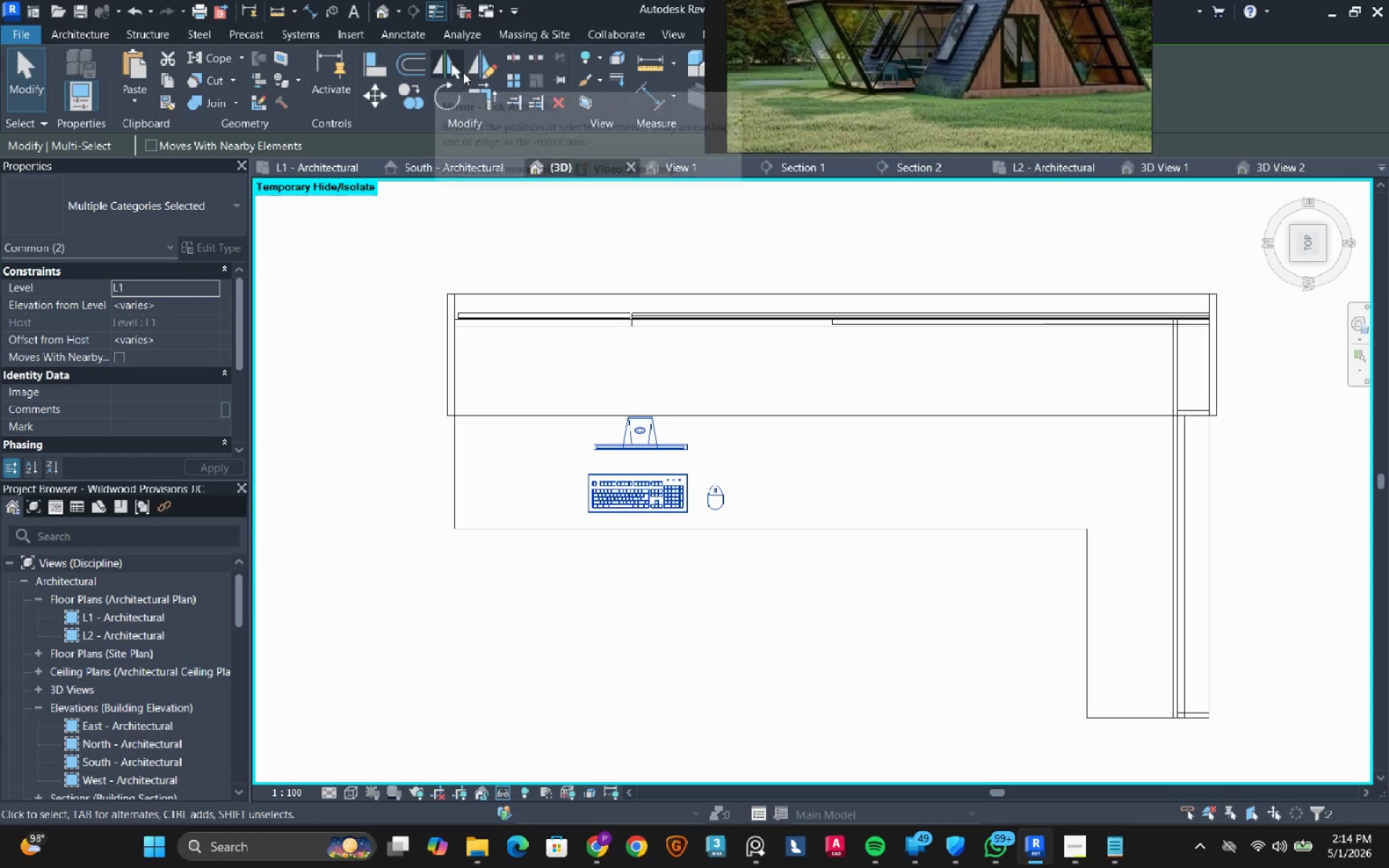 
left_click([492, 78])
 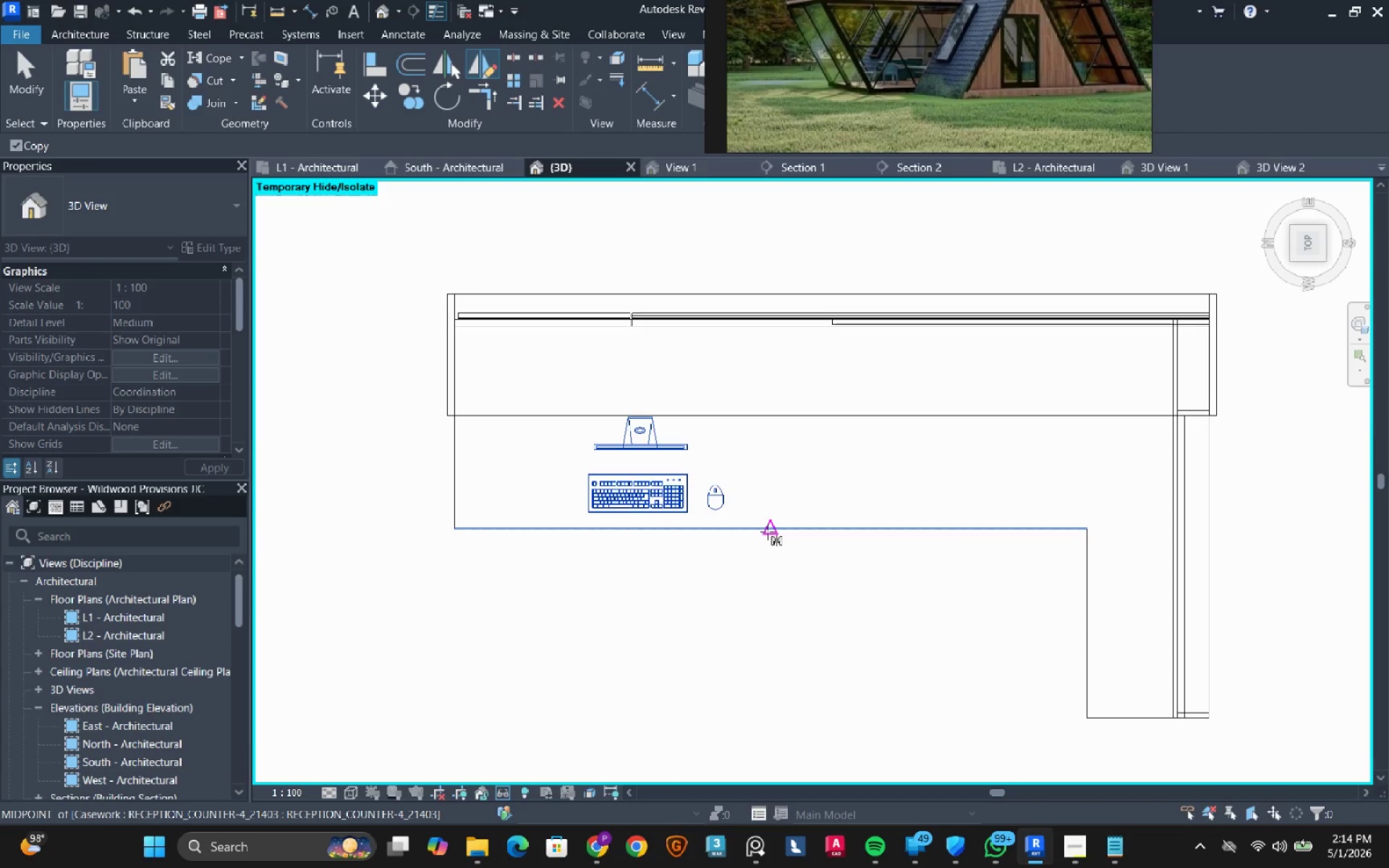 
double_click([773, 498])
 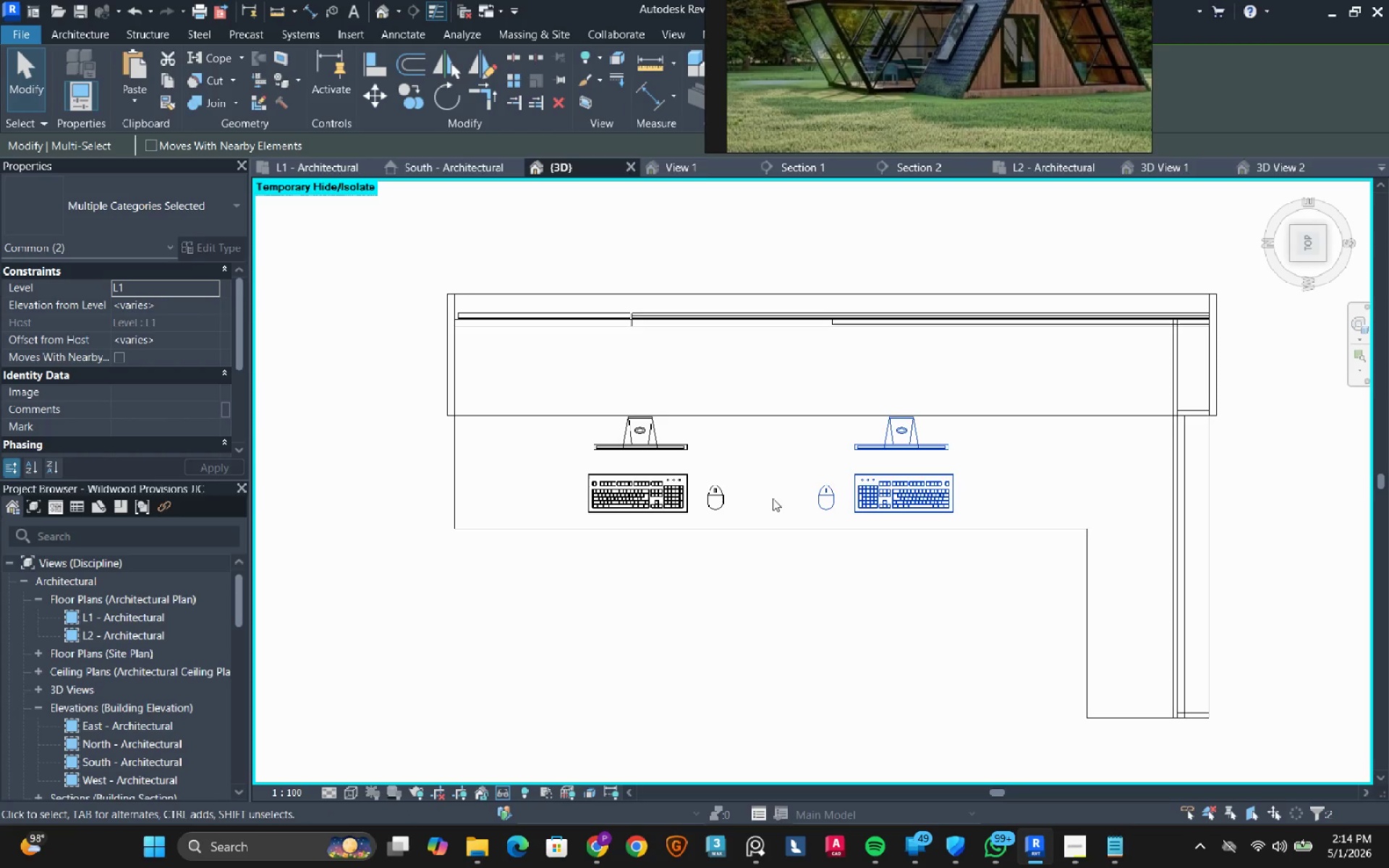 
key(Escape)
 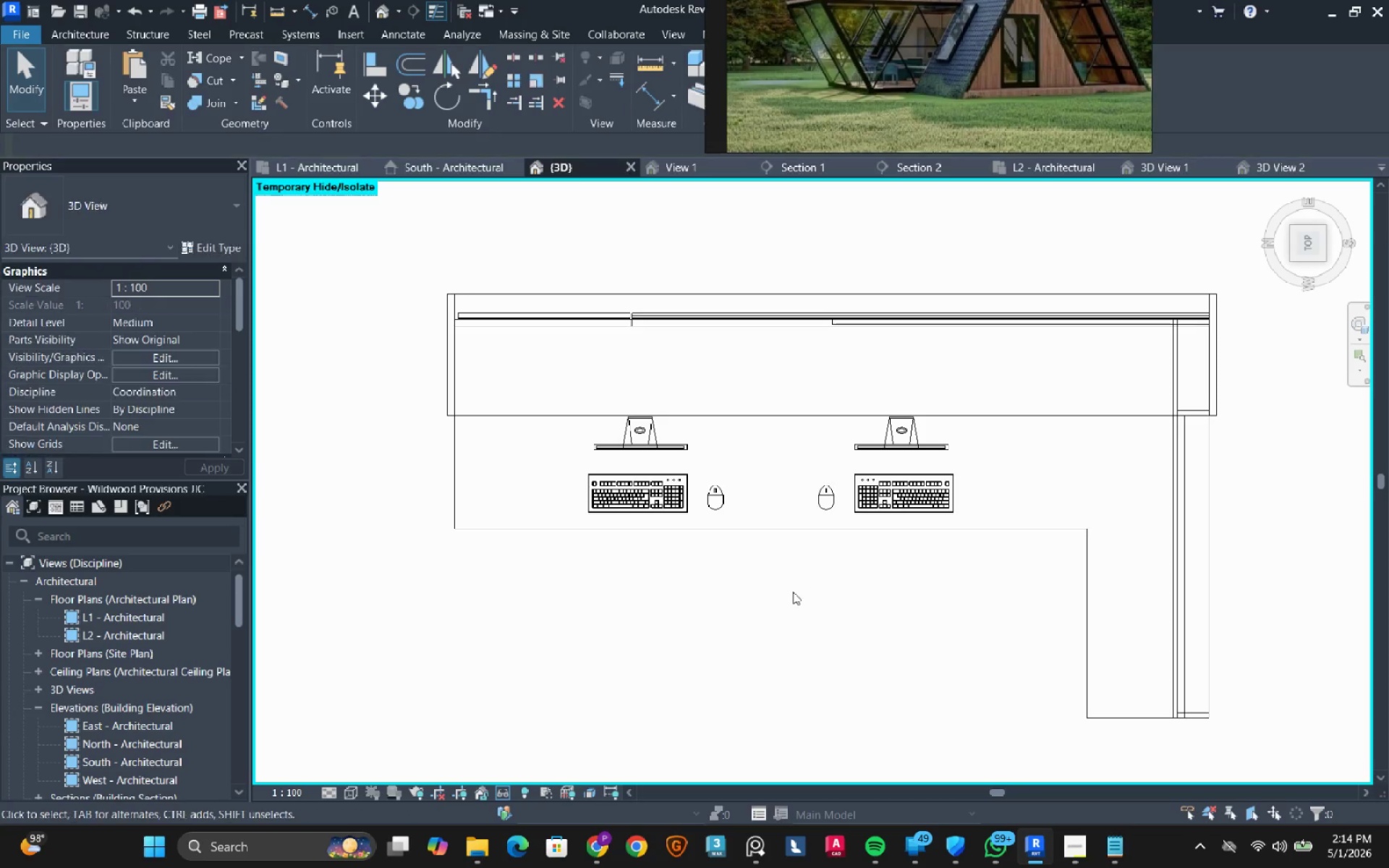 
left_click([790, 595])
 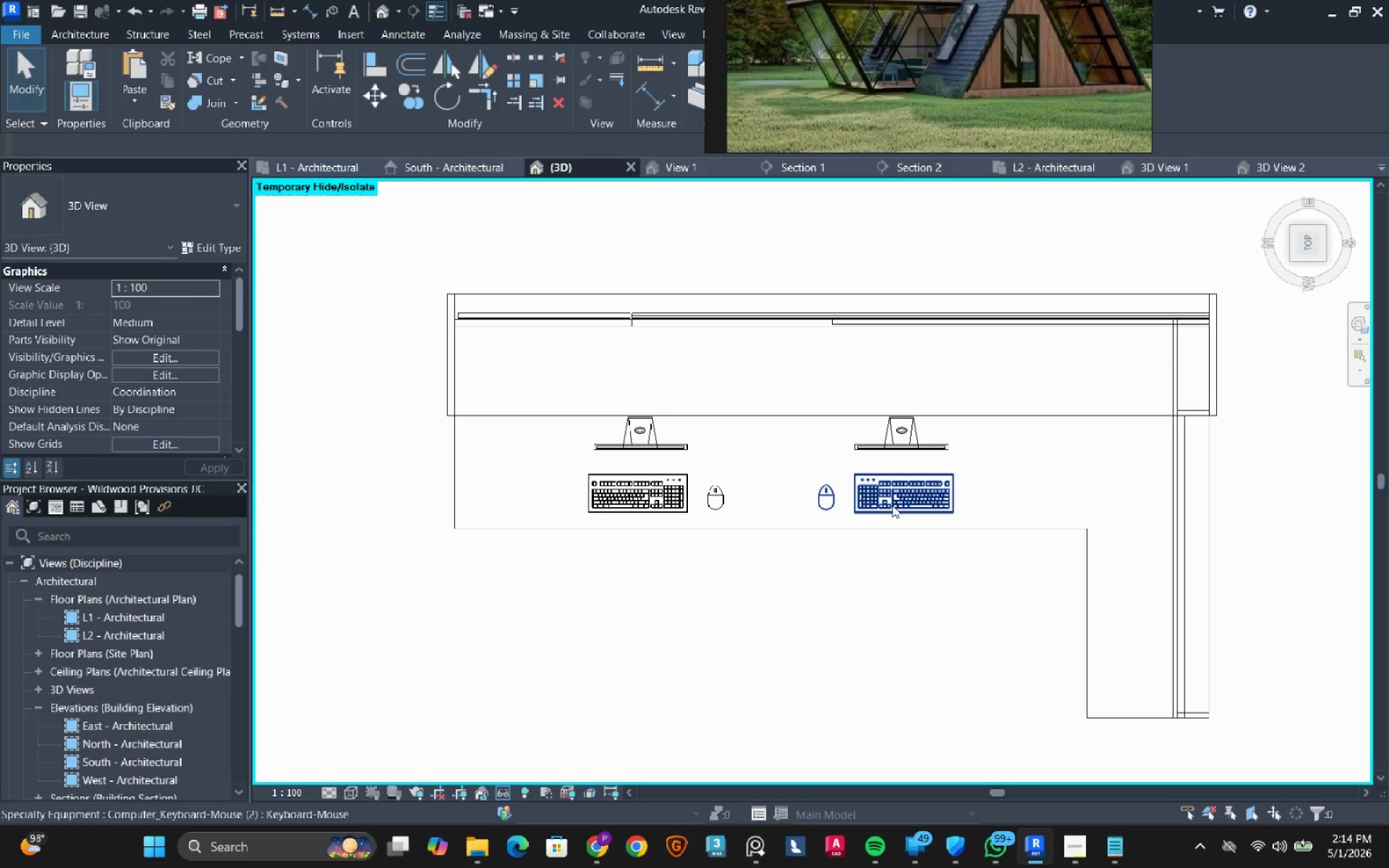 
left_click([892, 504])
 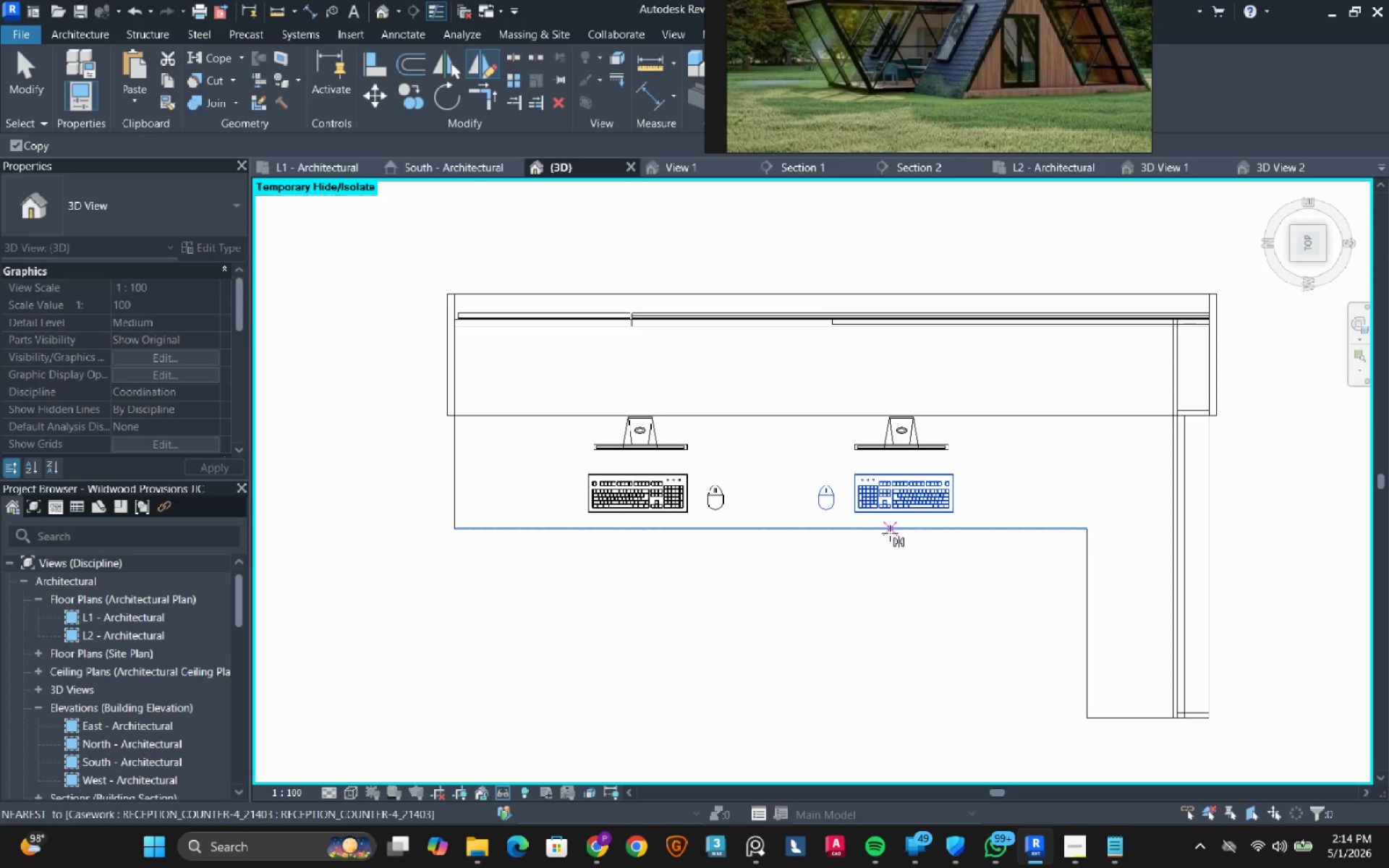 
double_click([906, 519])
 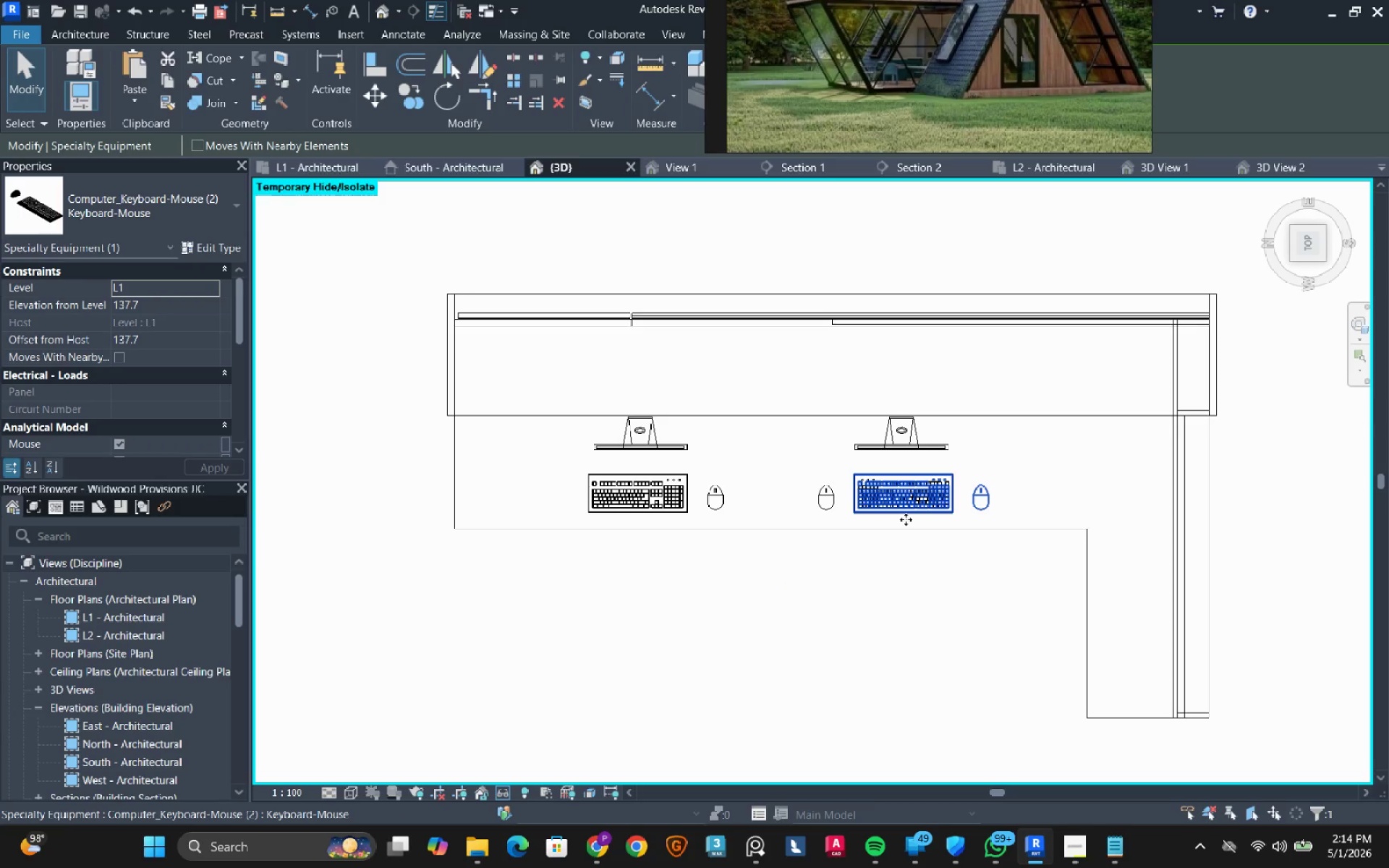 
key(Escape)
 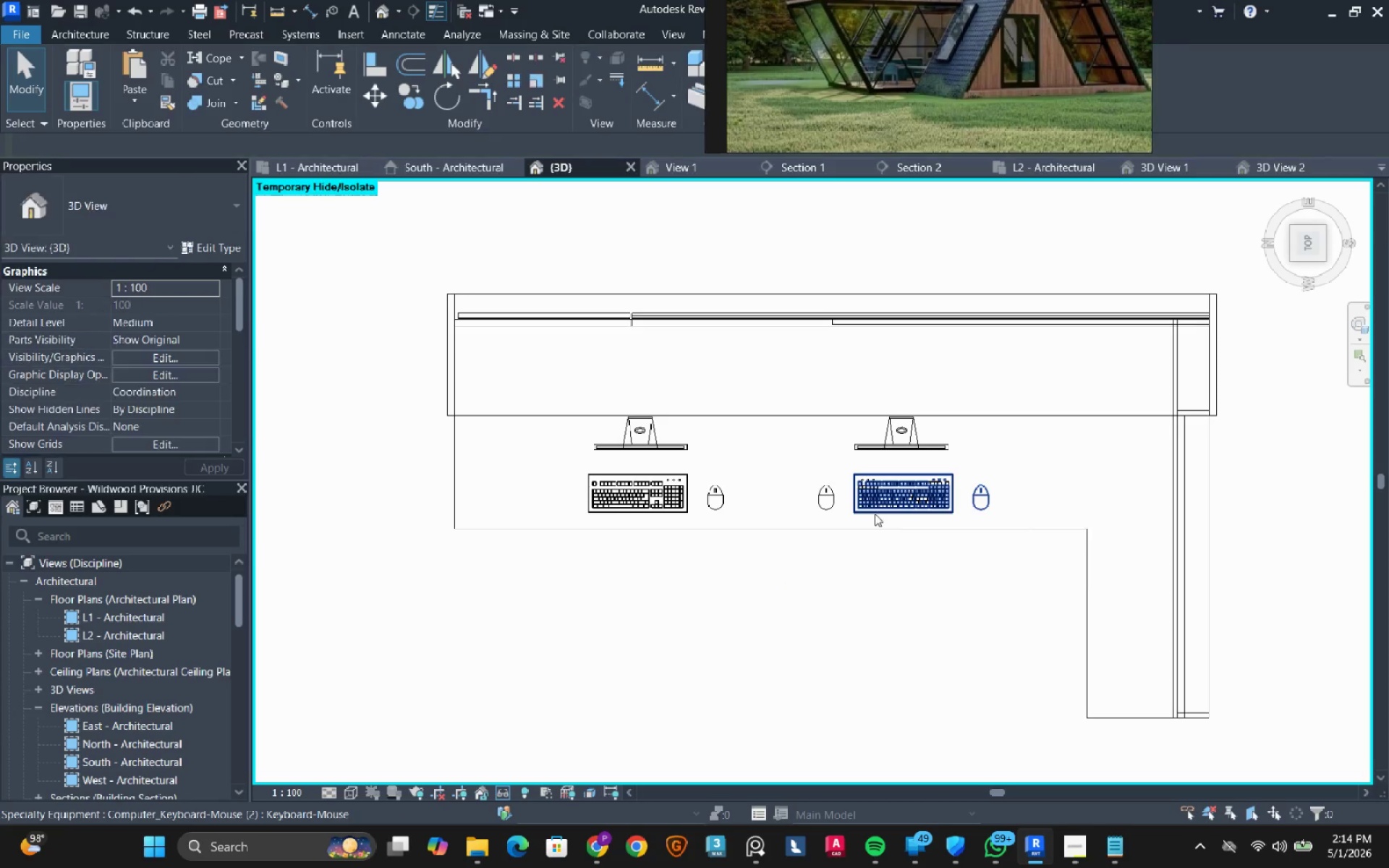 
key(Escape)
 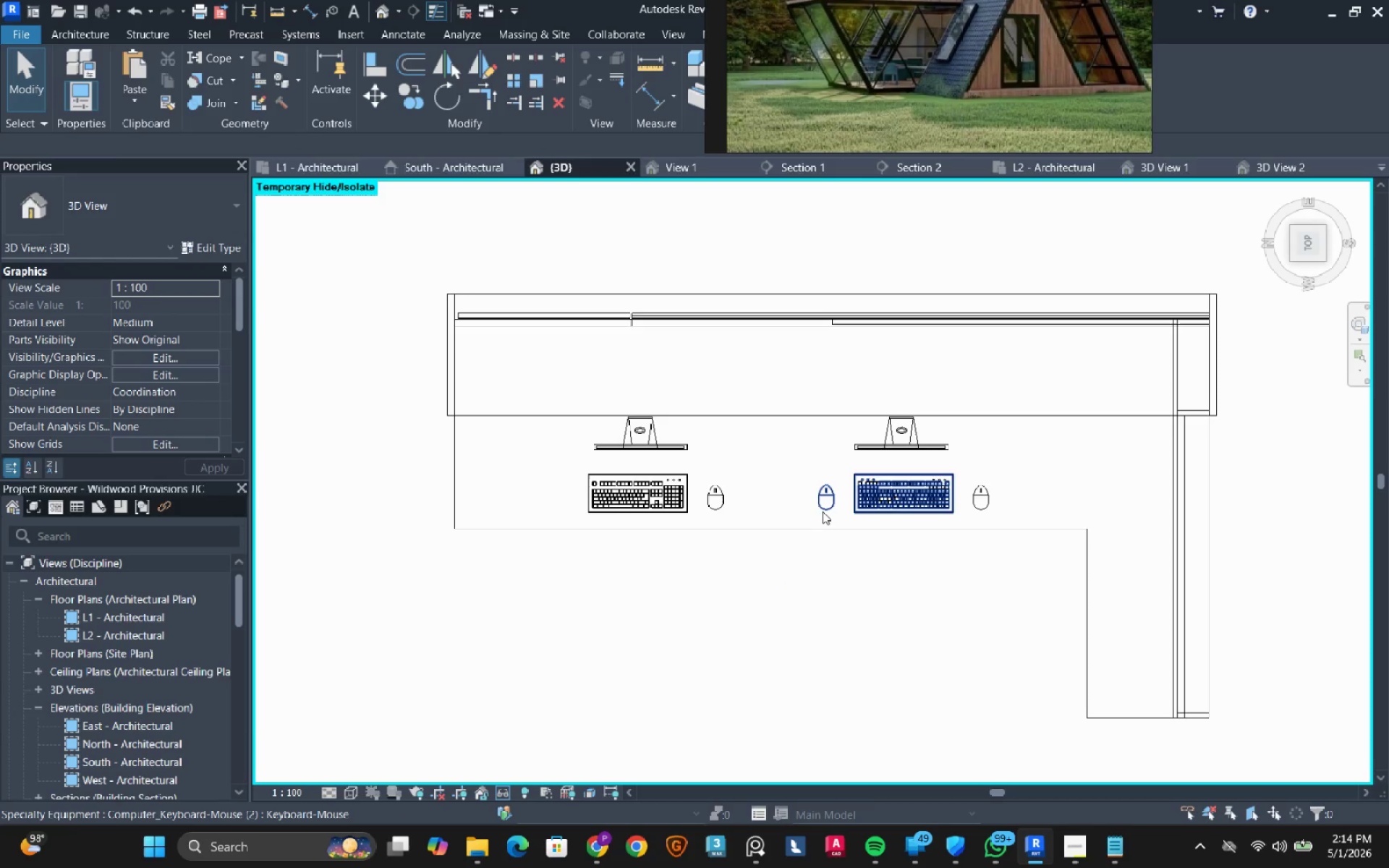 
left_click([823, 511])
 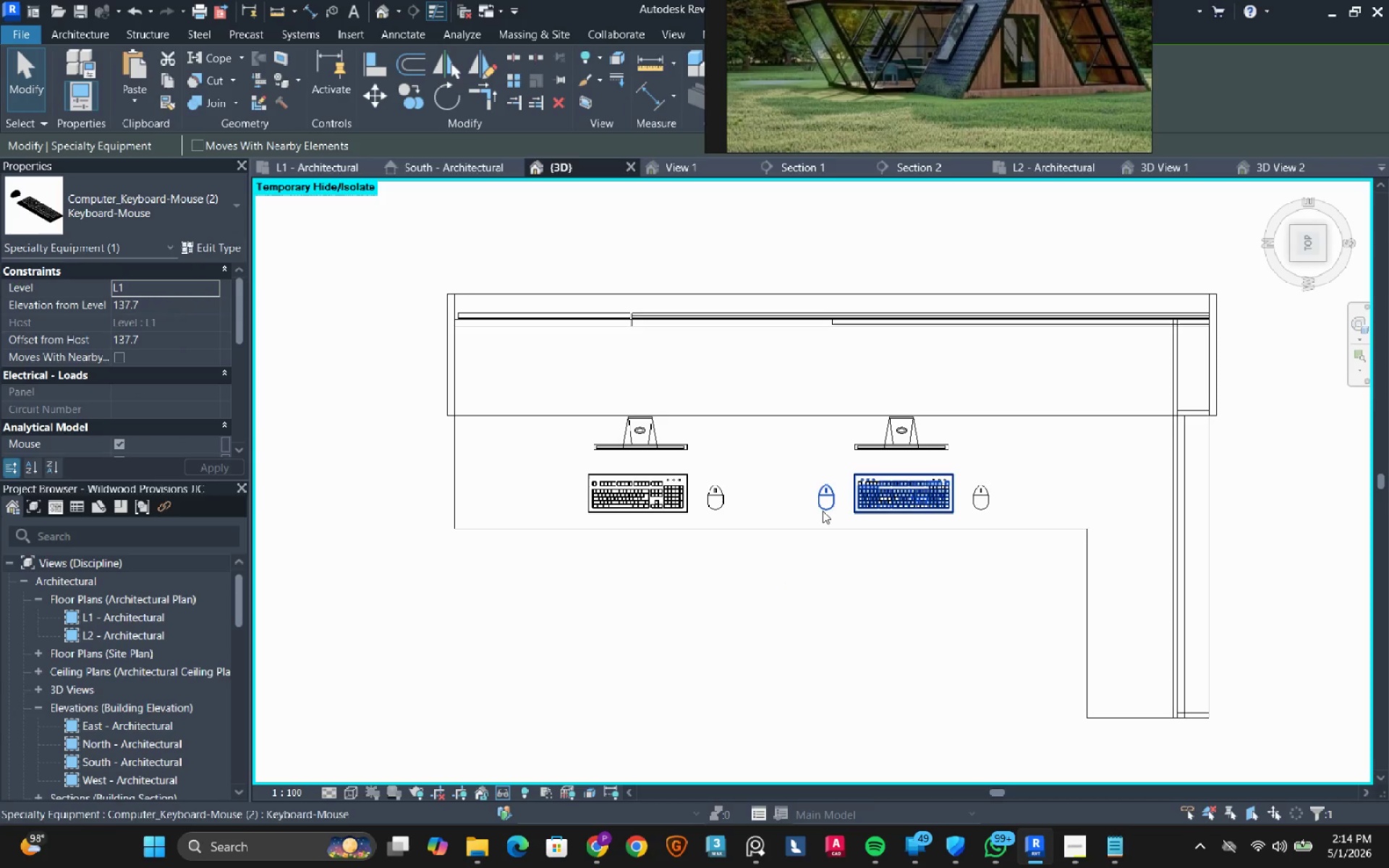 
type(de)
 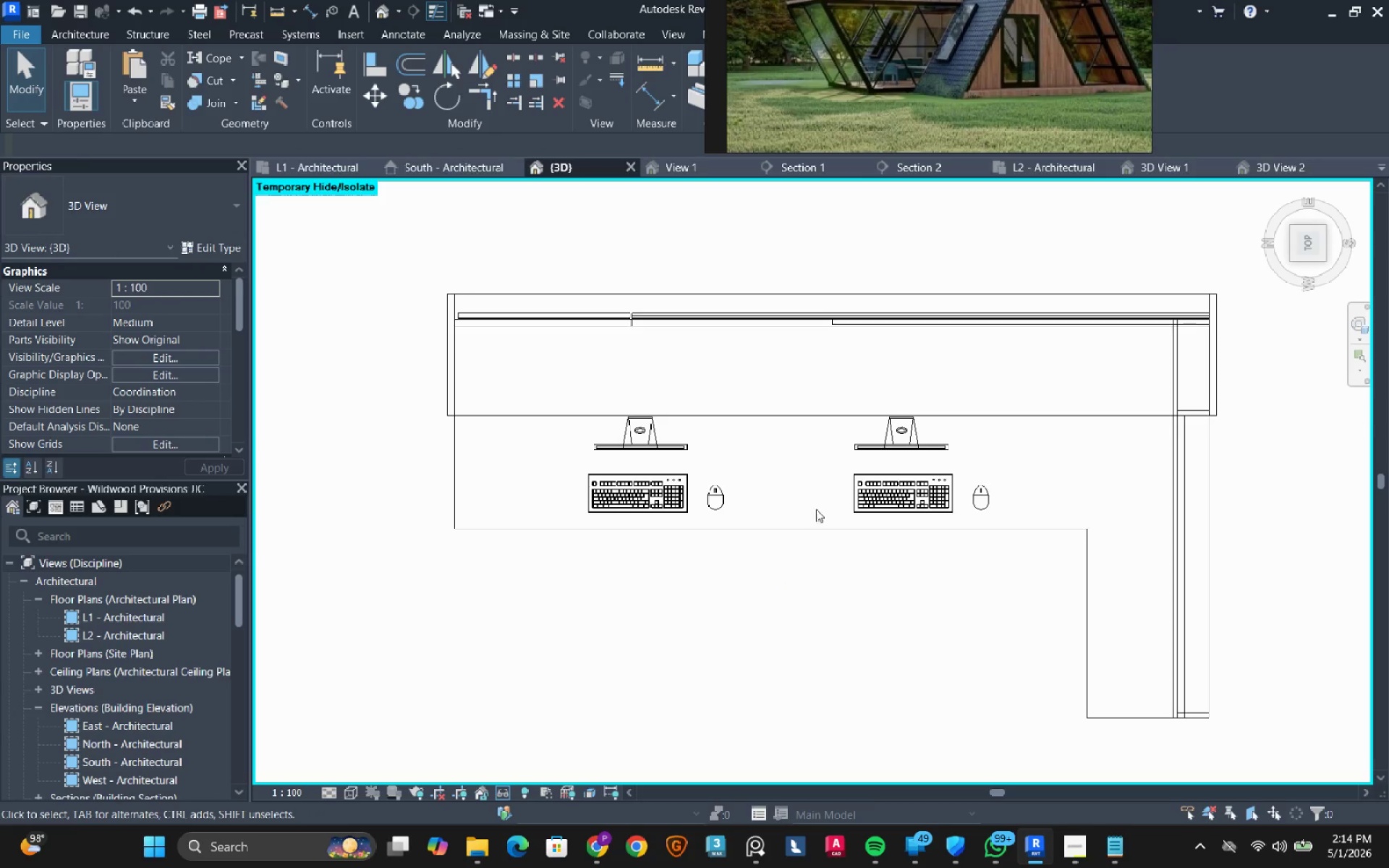 
scroll: coordinate [797, 503], scroll_direction: down, amount: 2.0
 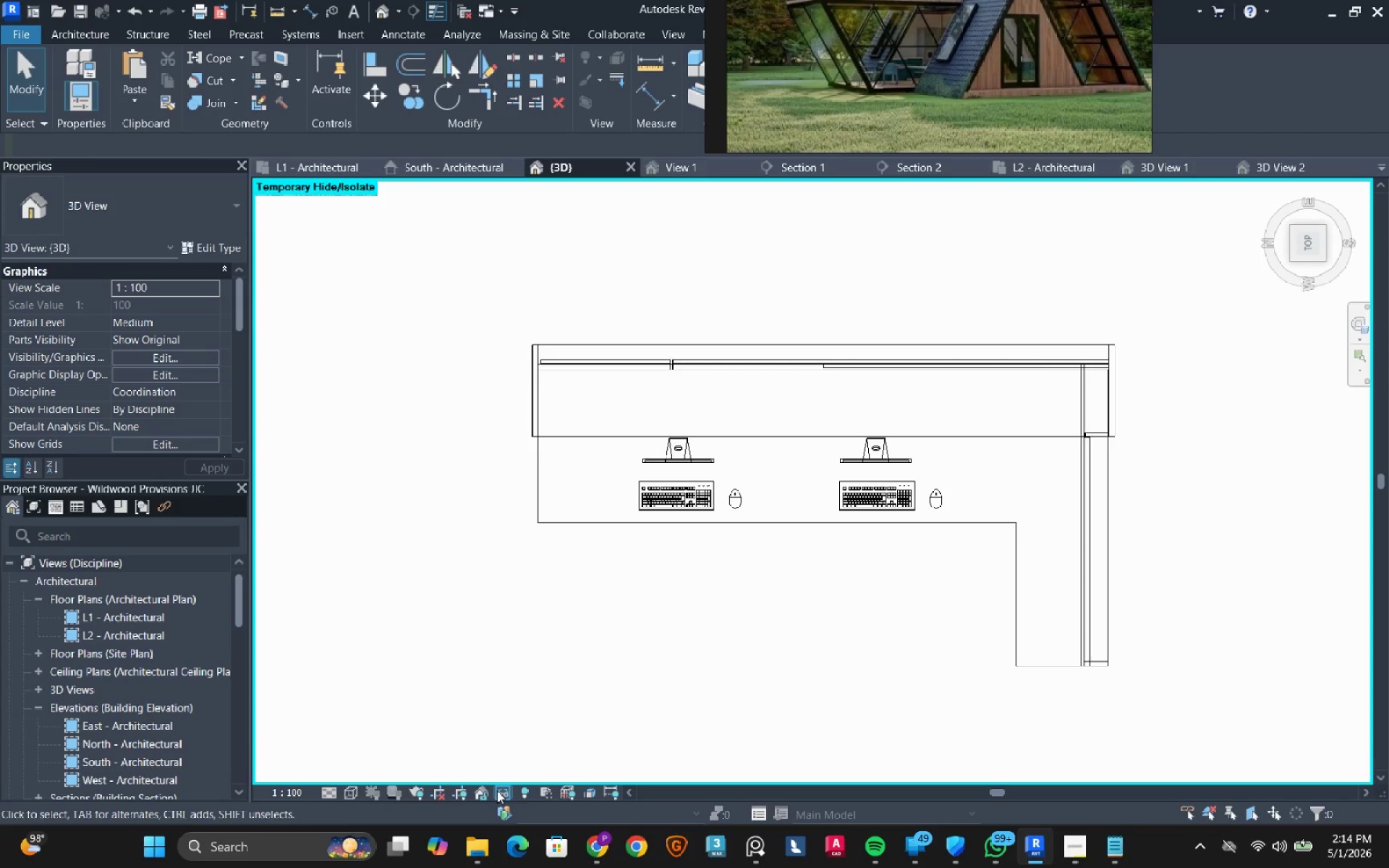 
double_click([534, 768])
 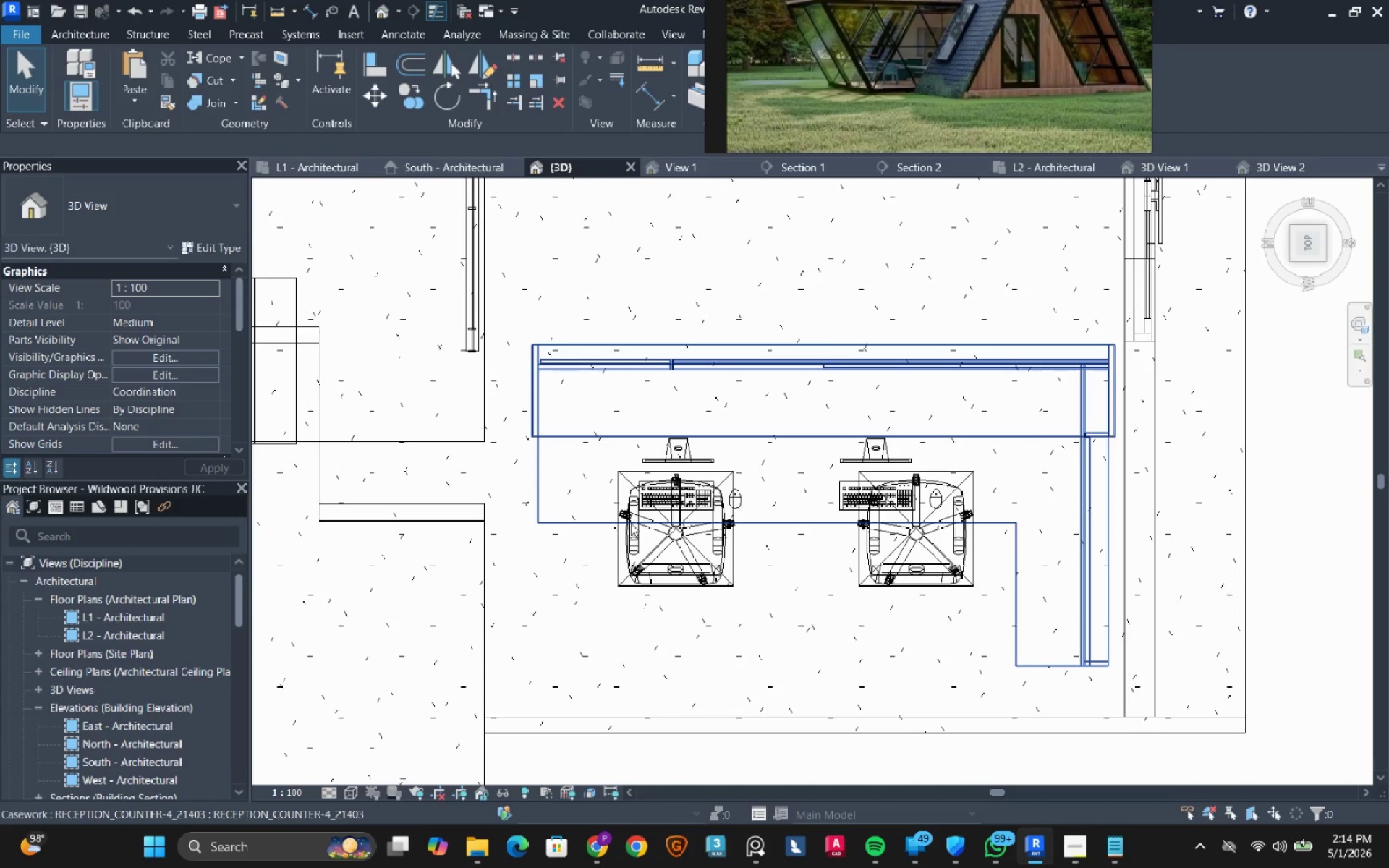 
scroll: coordinate [632, 521], scroll_direction: down, amount: 2.0
 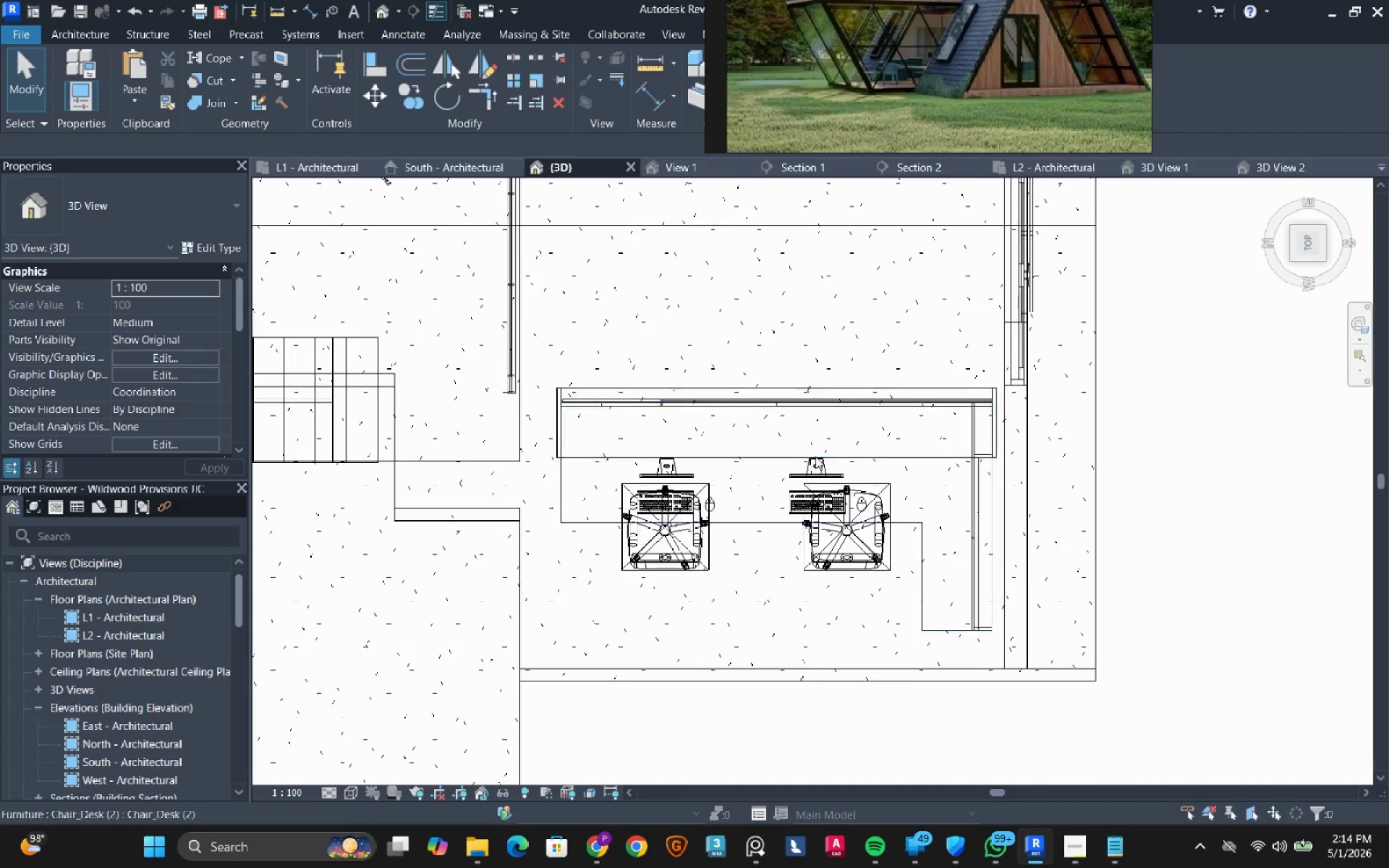 
left_click([778, 529])
 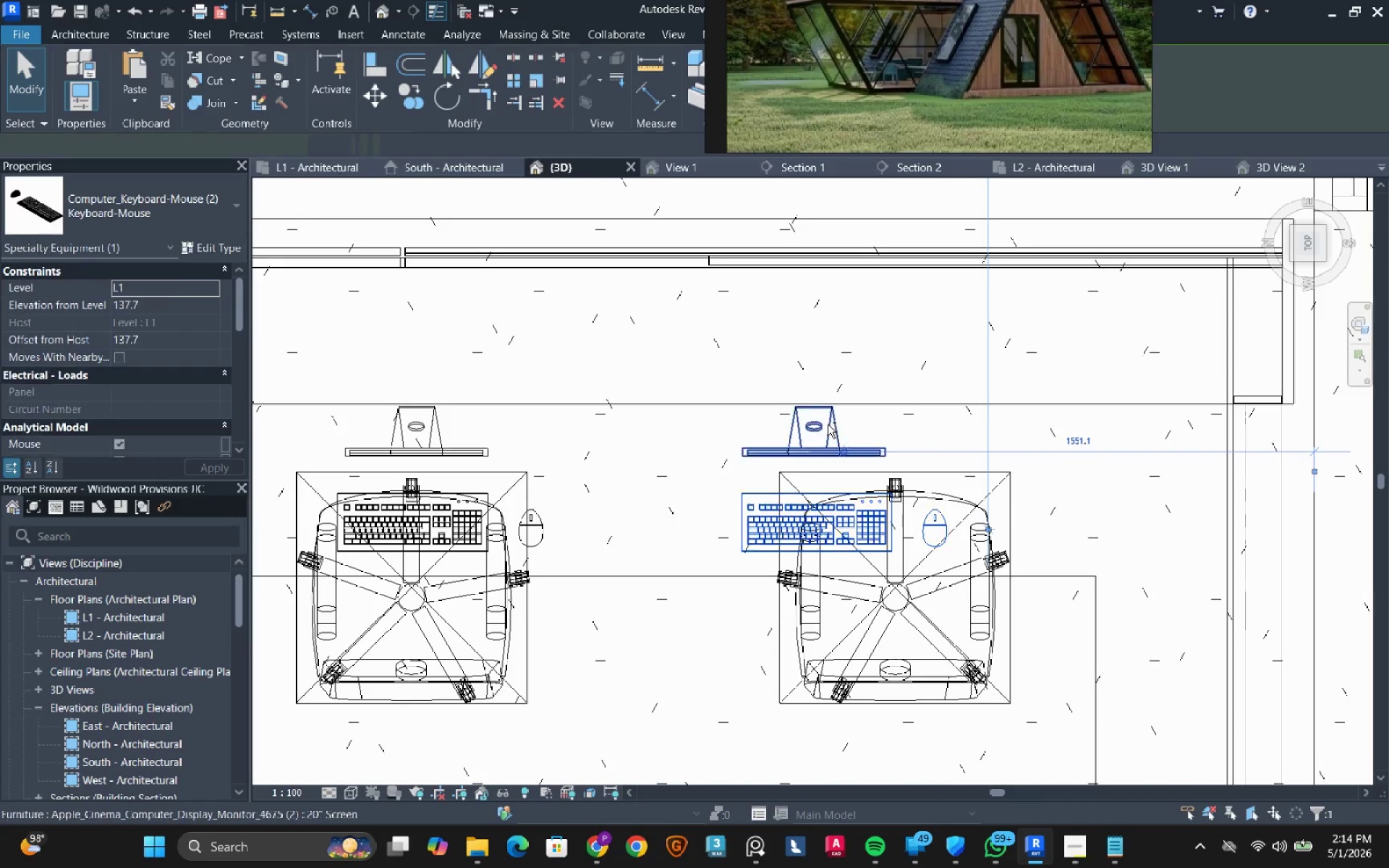 
scroll: coordinate [807, 531], scroll_direction: up, amount: 7.0
 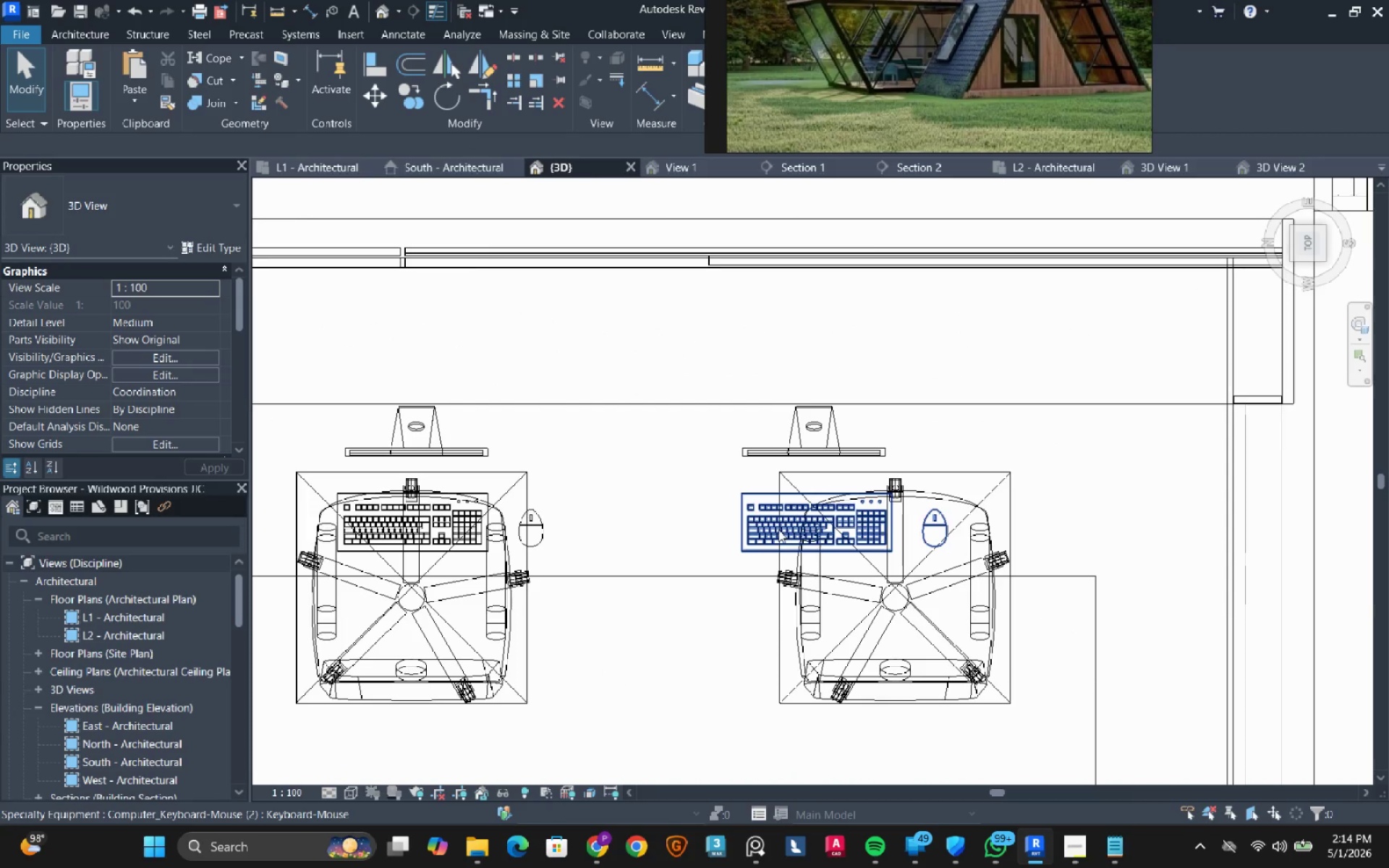 
hold_key(key=ControlLeft, duration=0.56)
double_click([828, 424])
 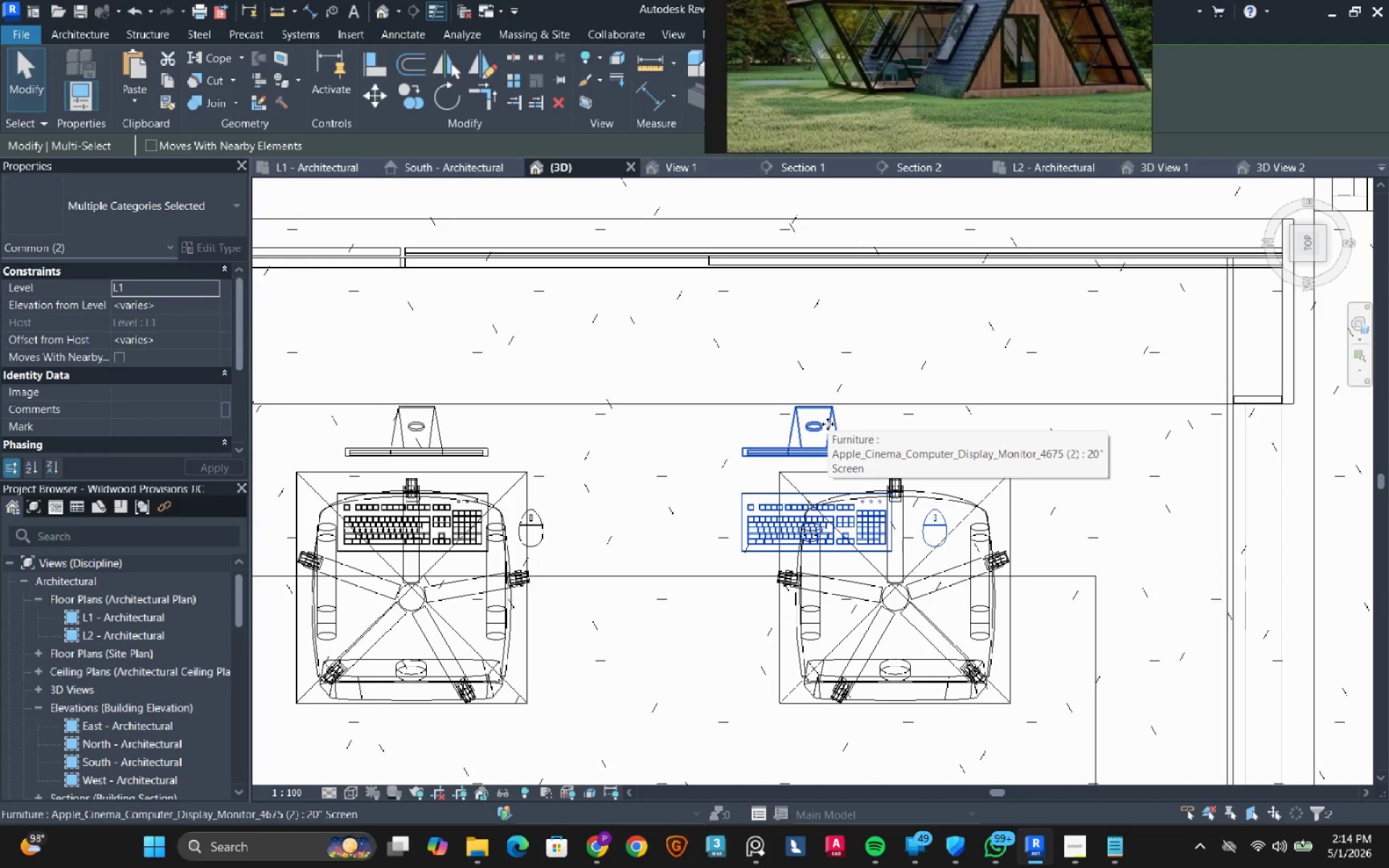 
key(Shift+ArrowRight)
 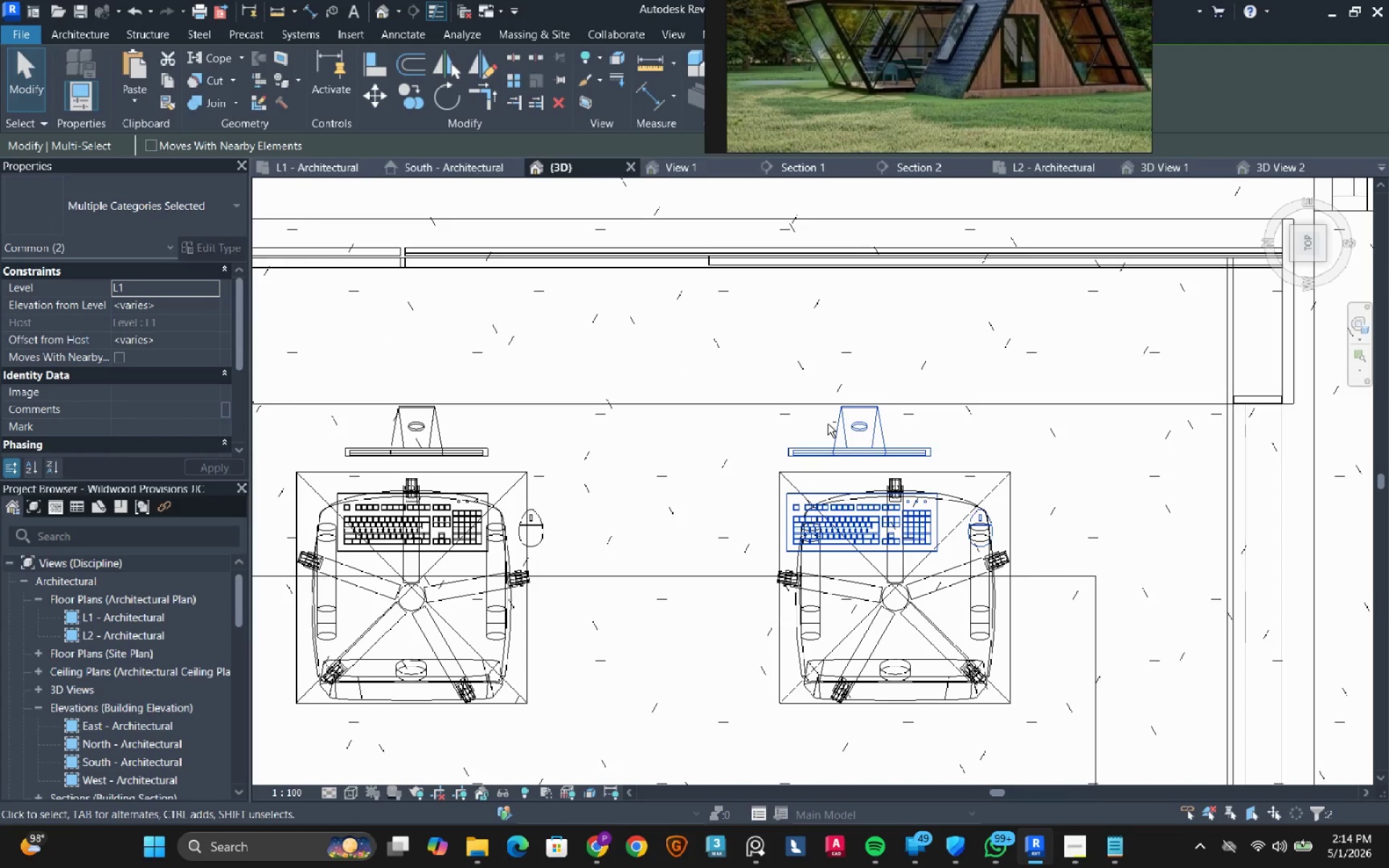 
key(Shift+ArrowRight)
 